 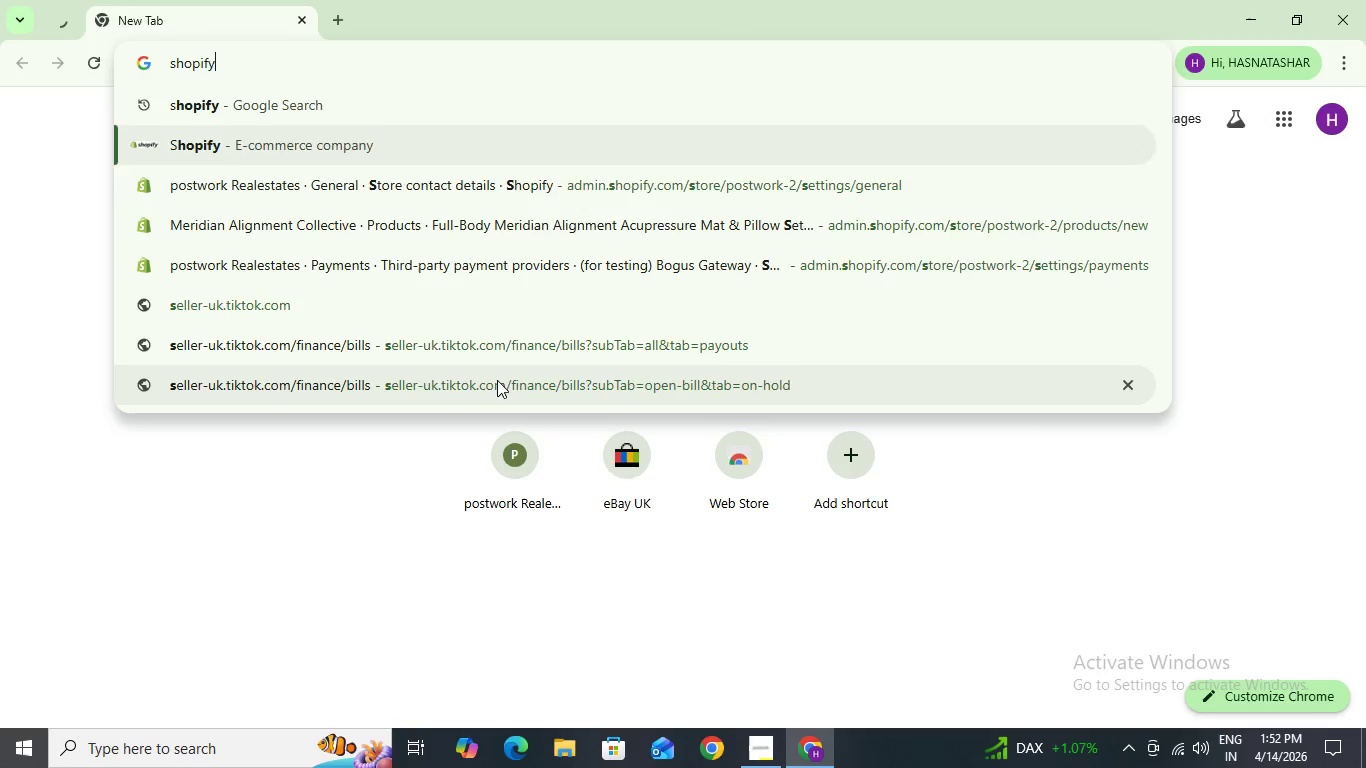 
key(ArrowDown)
 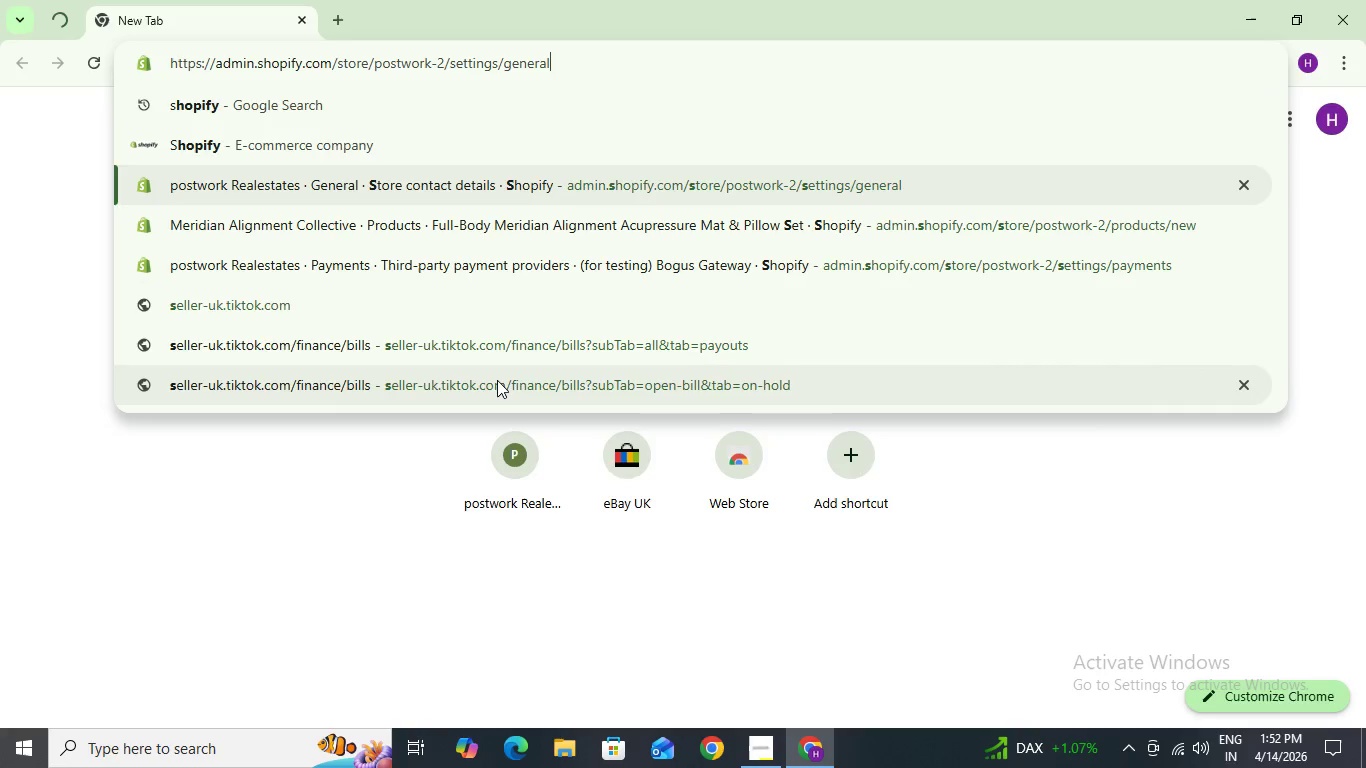 
key(Enter)
 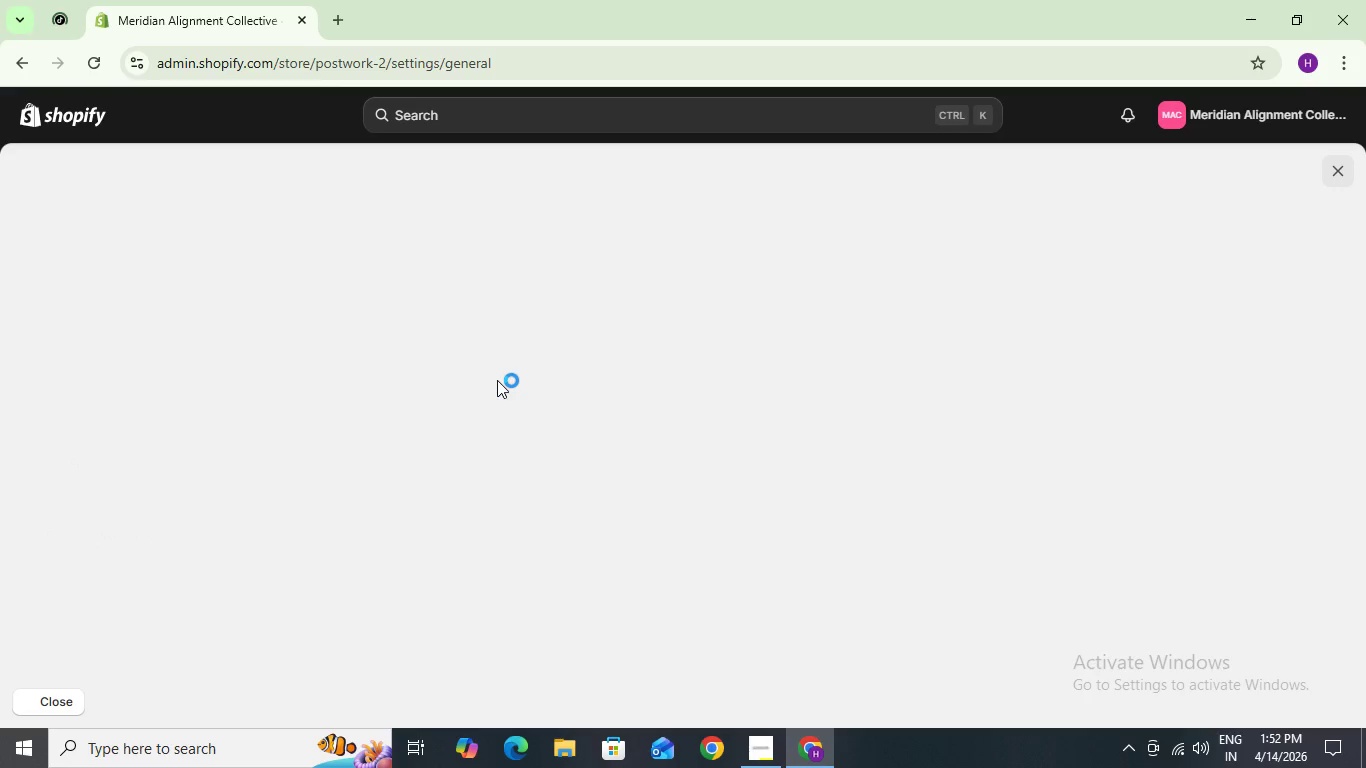 
wait(20.5)
 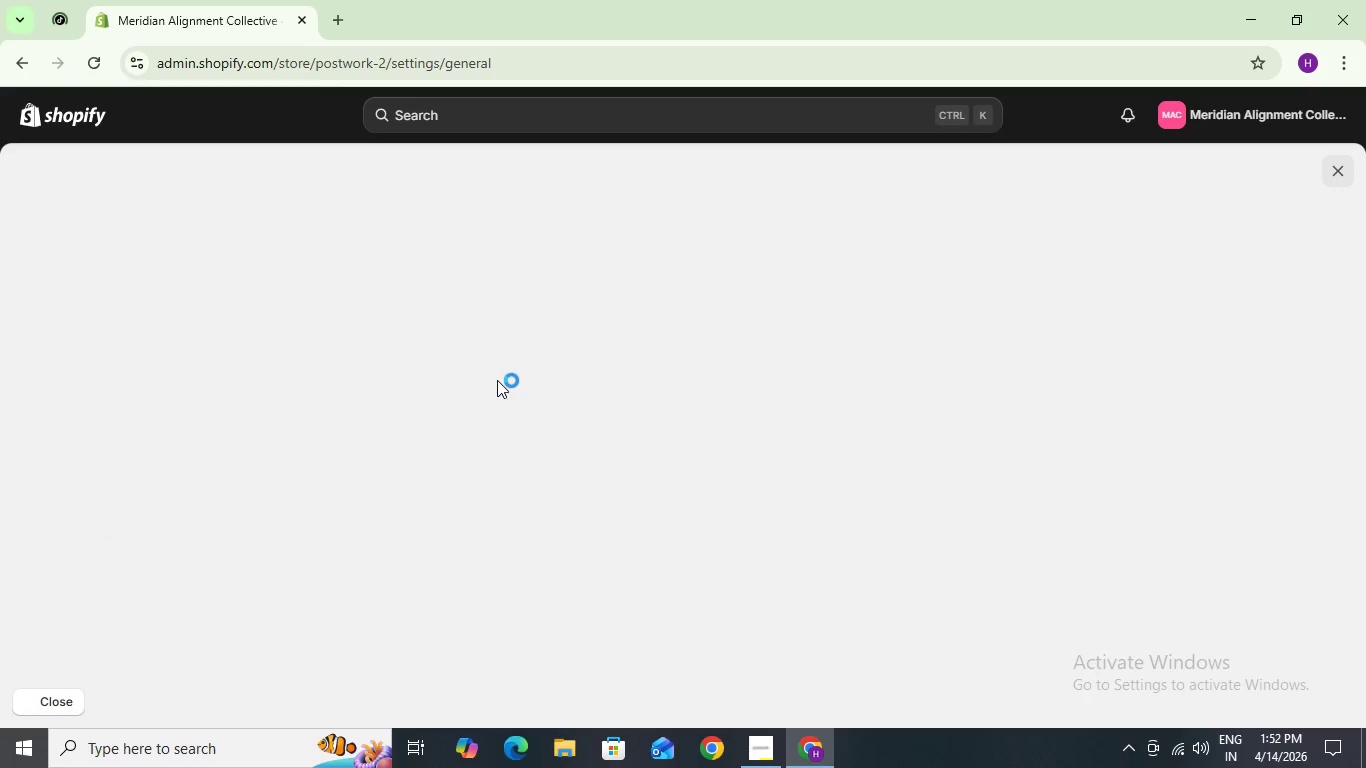 
left_click([28, 105])
 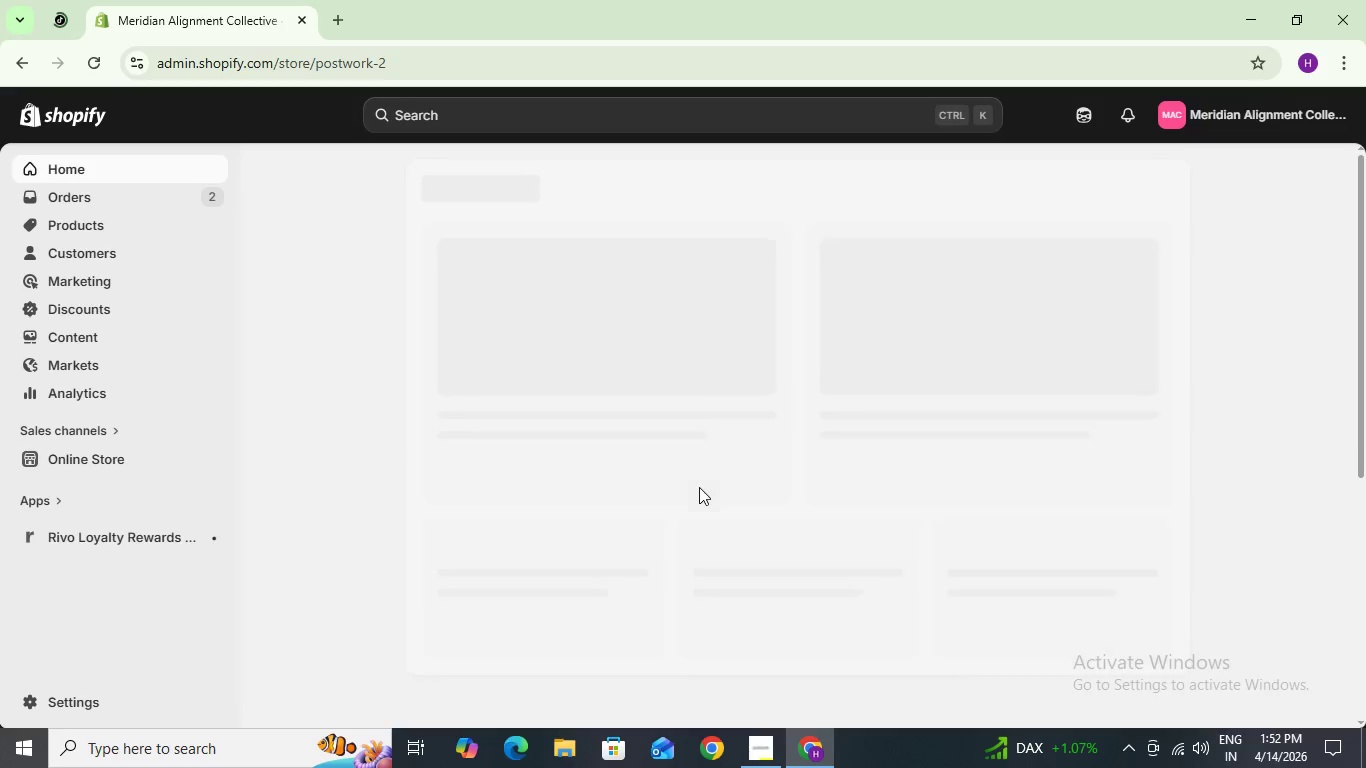 
mouse_move([439, 305])
 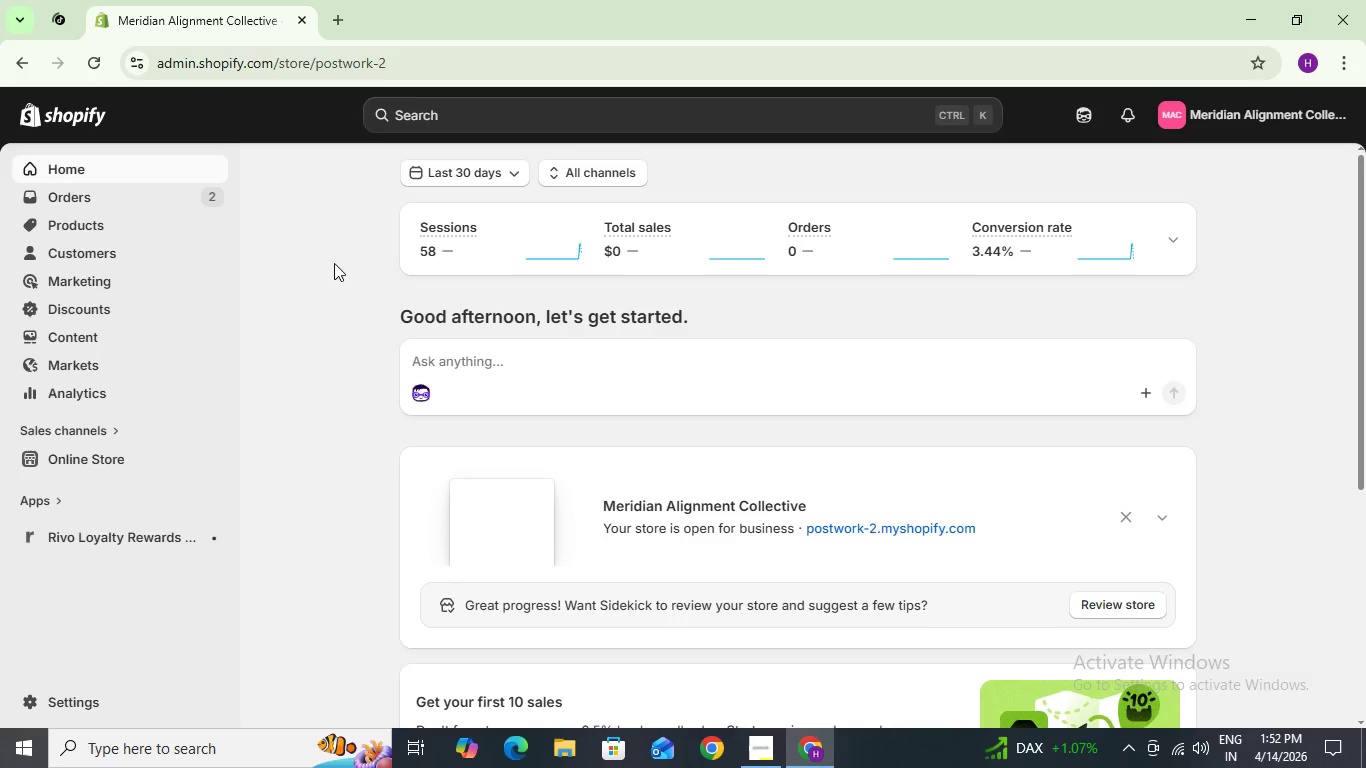 
wait(7.32)
 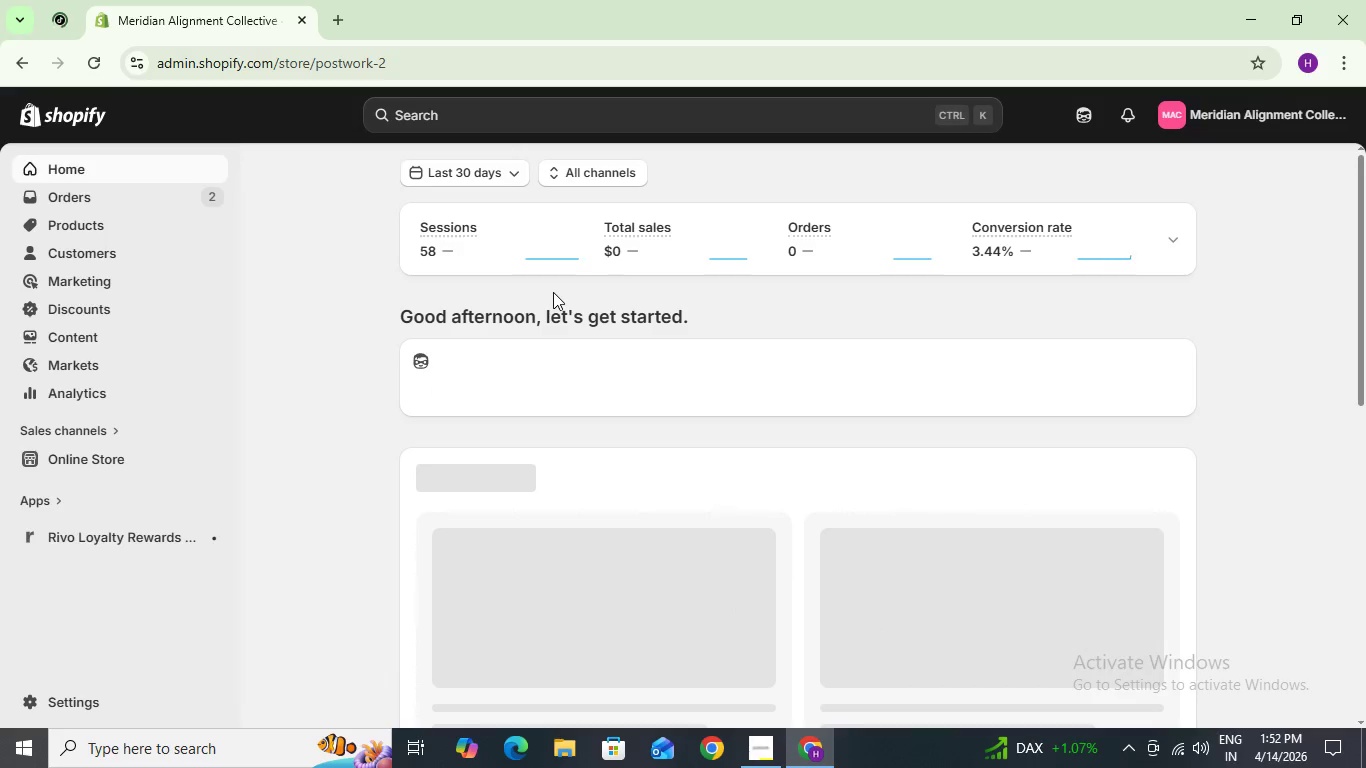 
left_click([106, 219])
 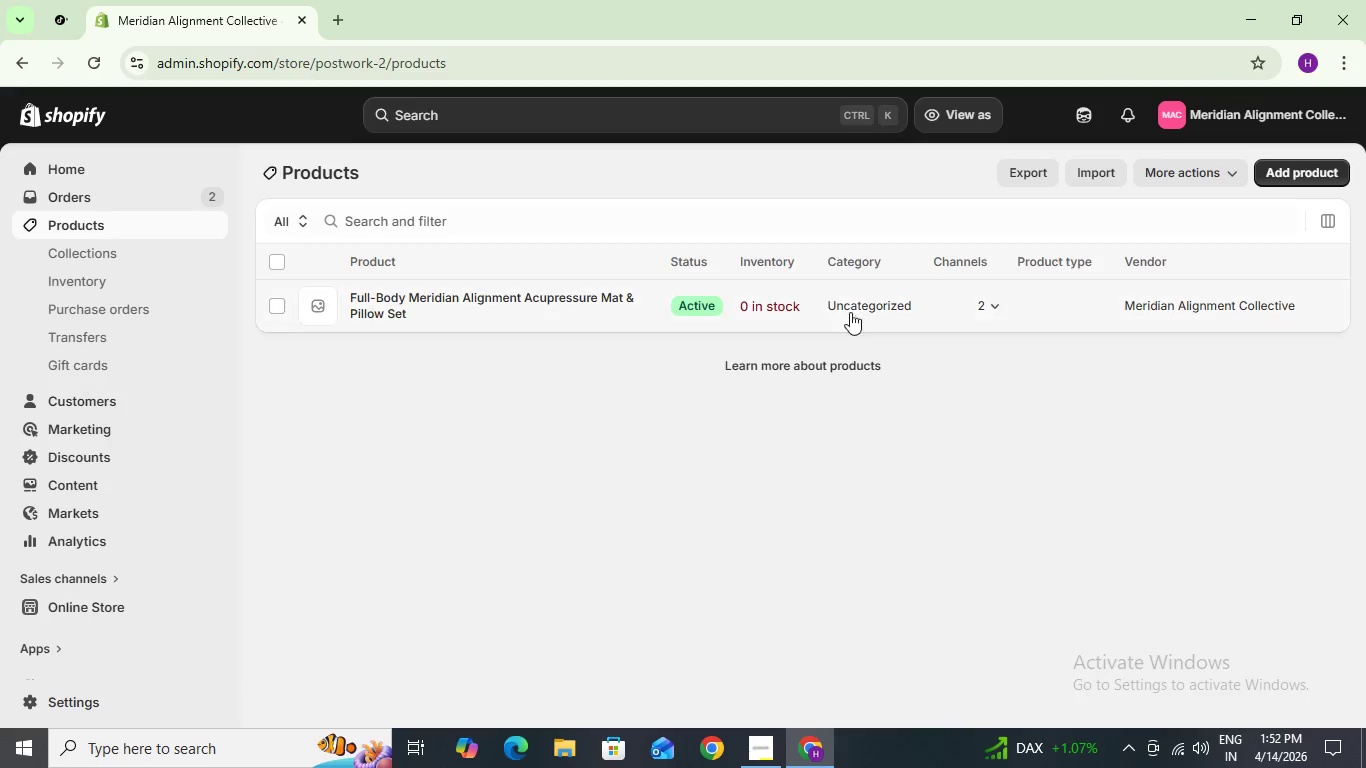 
wait(6.98)
 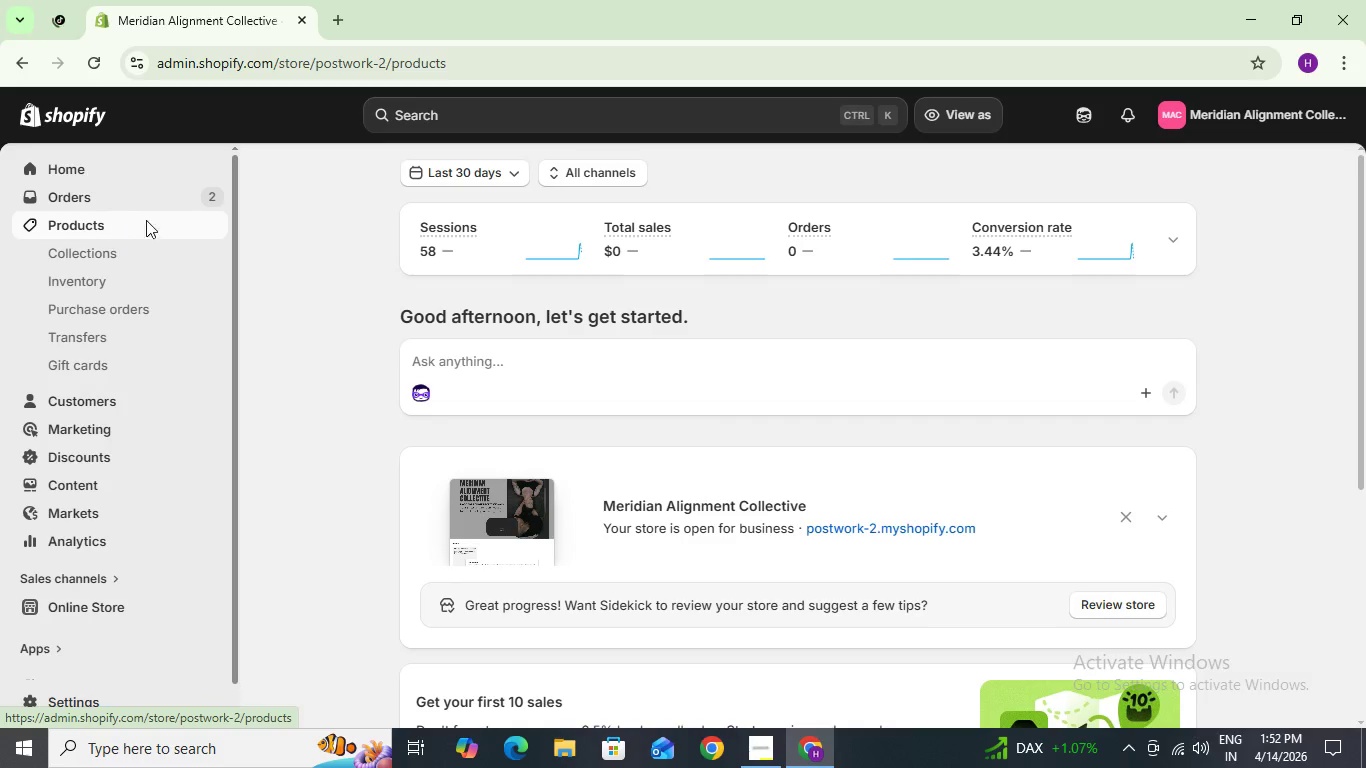 
left_click([482, 287])
 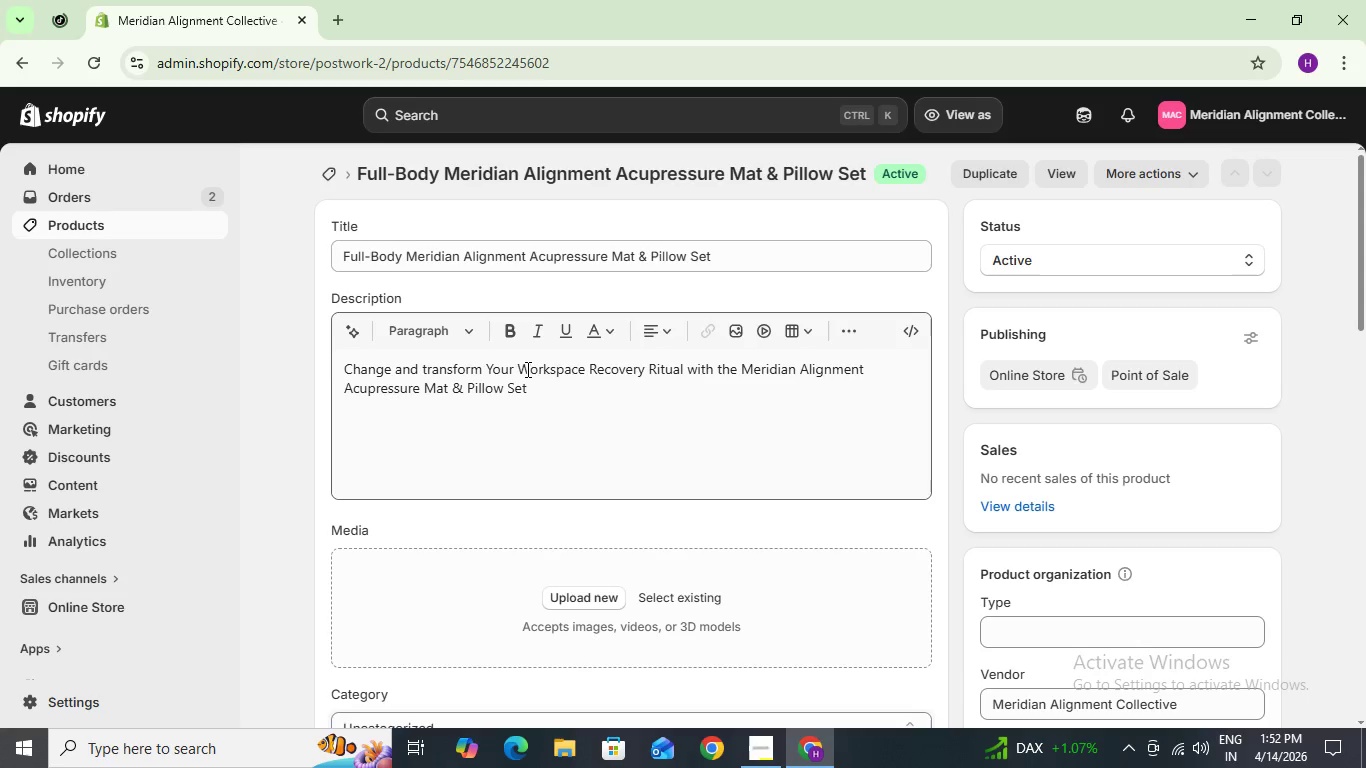 
wait(15.94)
 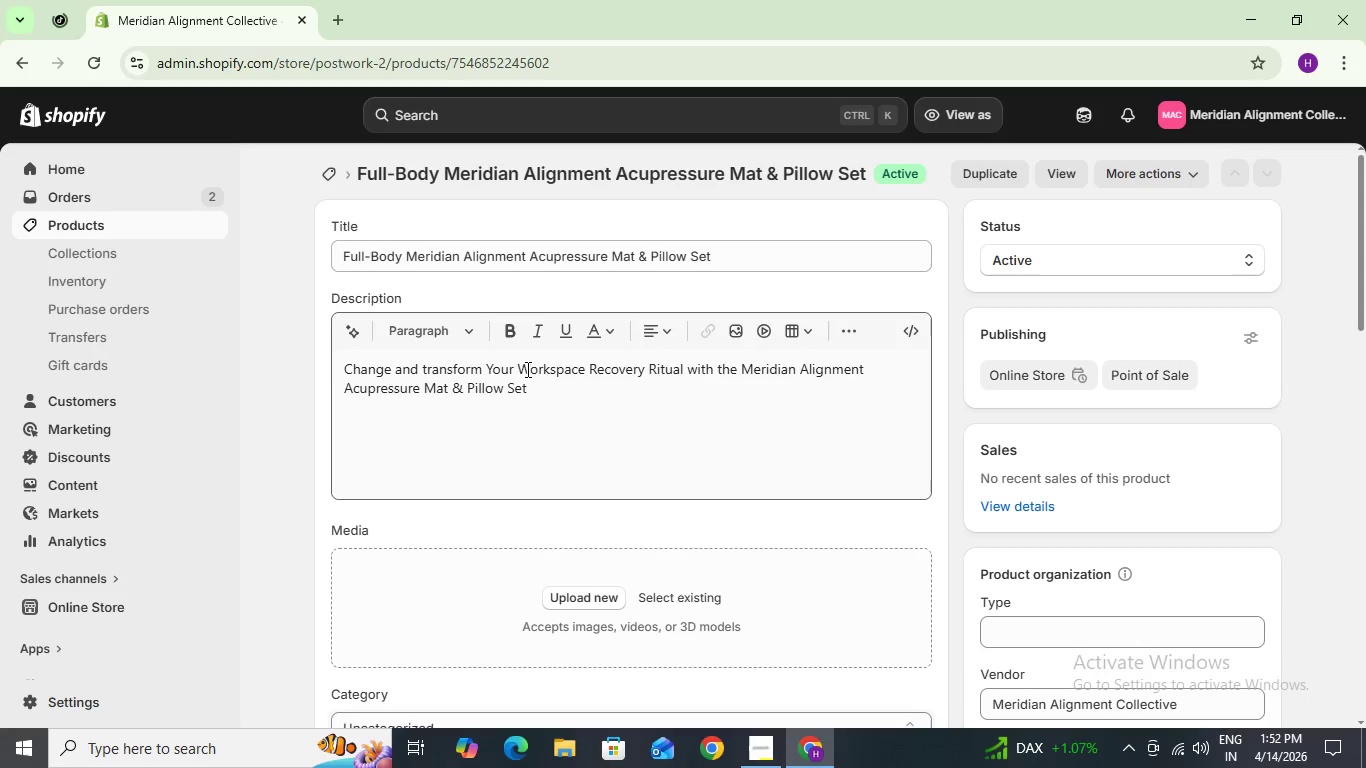 
left_click([537, 398])
 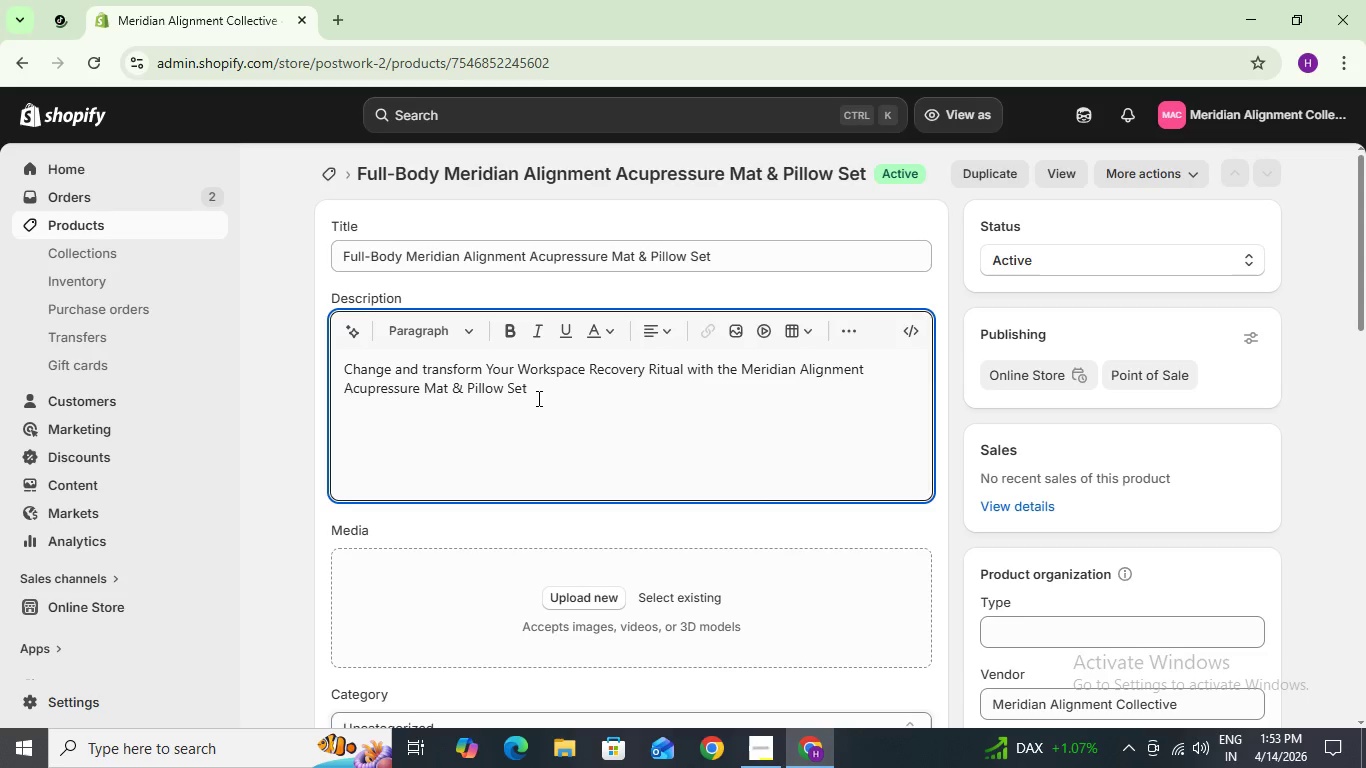 
type(--)
key(Backspace)
key(Backspace)
type(--)
key(Backspace)
type( )
key(Backspace)
type(designed to reslo)
key(Backspace)
key(Backspace)
key(Backspace)
key(Backspace)
key(Backspace)
key(Backspace)
key(Backspace)
type(ESIGNED TO RESOLVE)
 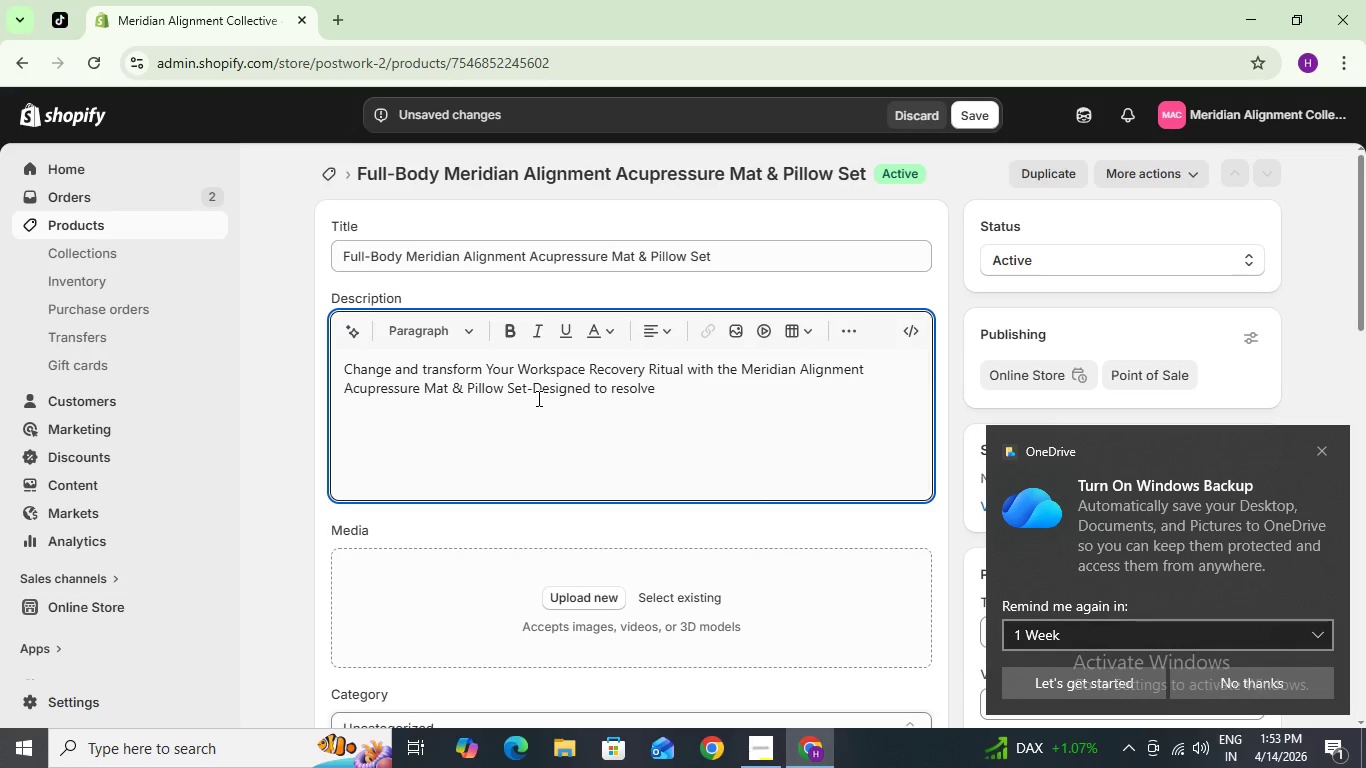 
hold_key(key=CapsLock, duration=0.58)
 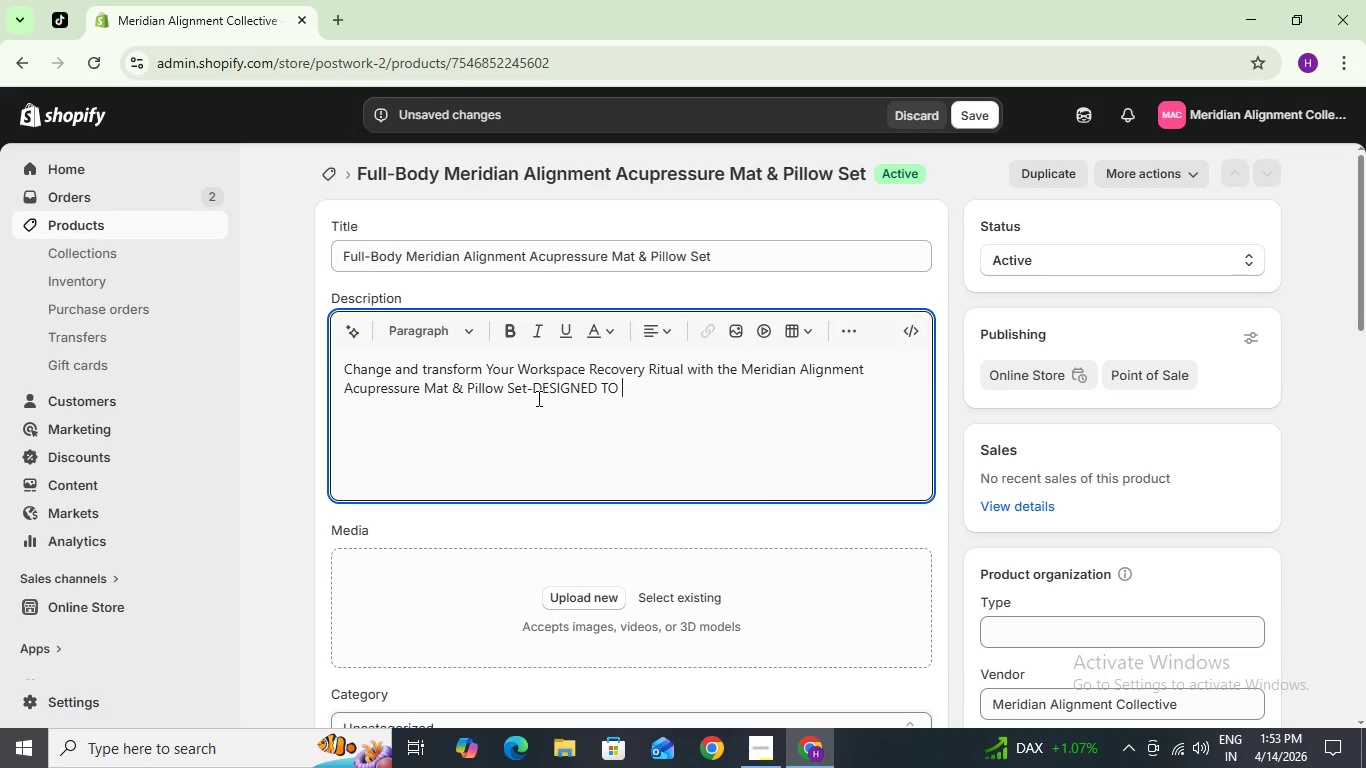 
type( and restore balance, release tension, and stimulate natr)
key(Backspace)
type(ural healing b)
key(Backspace)
type(pathways. inspired by traditional acupressure therapy, this set activates key merif)
key(Backspace)
type(dian points across your back, neck, and shoulders)
 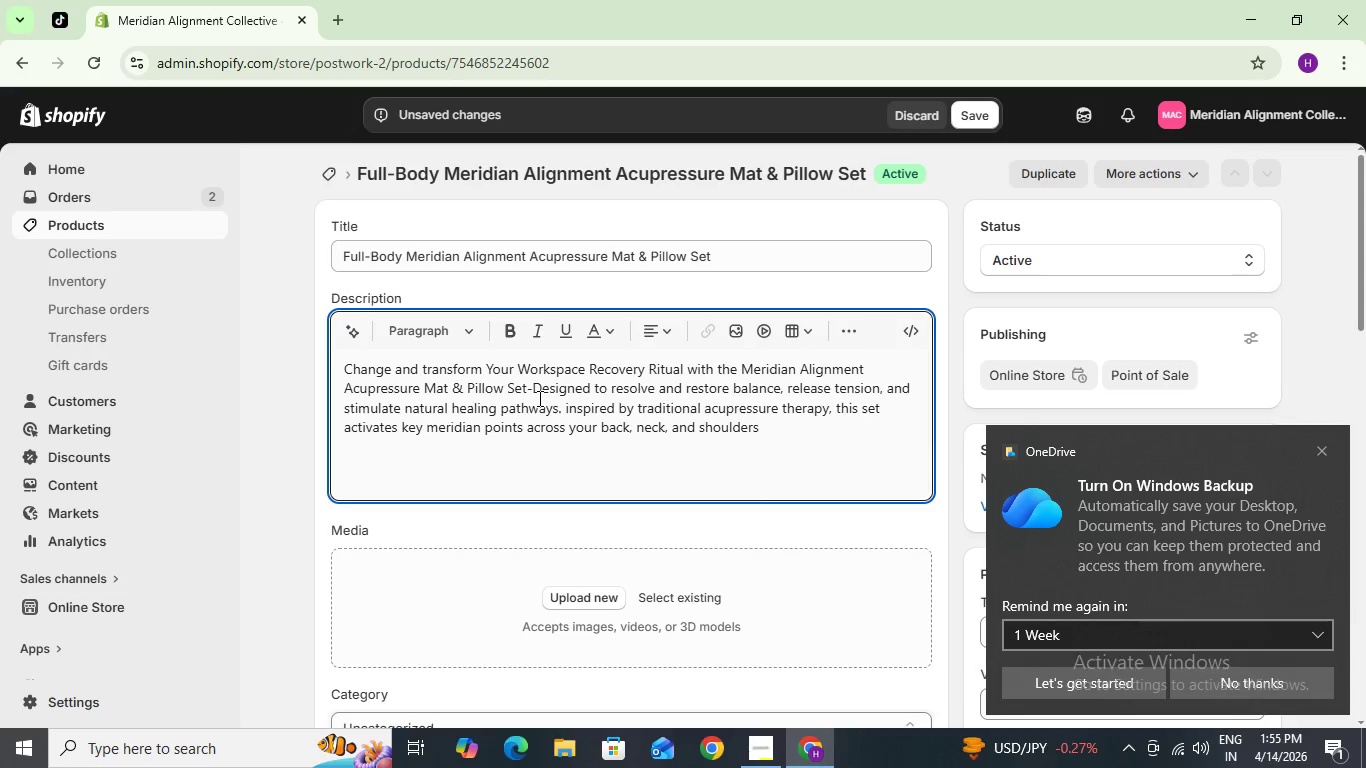 
type( to encourage deep relaxation a)
key(Backspace)
key(Backspace)
type(d improved energy flow.)
 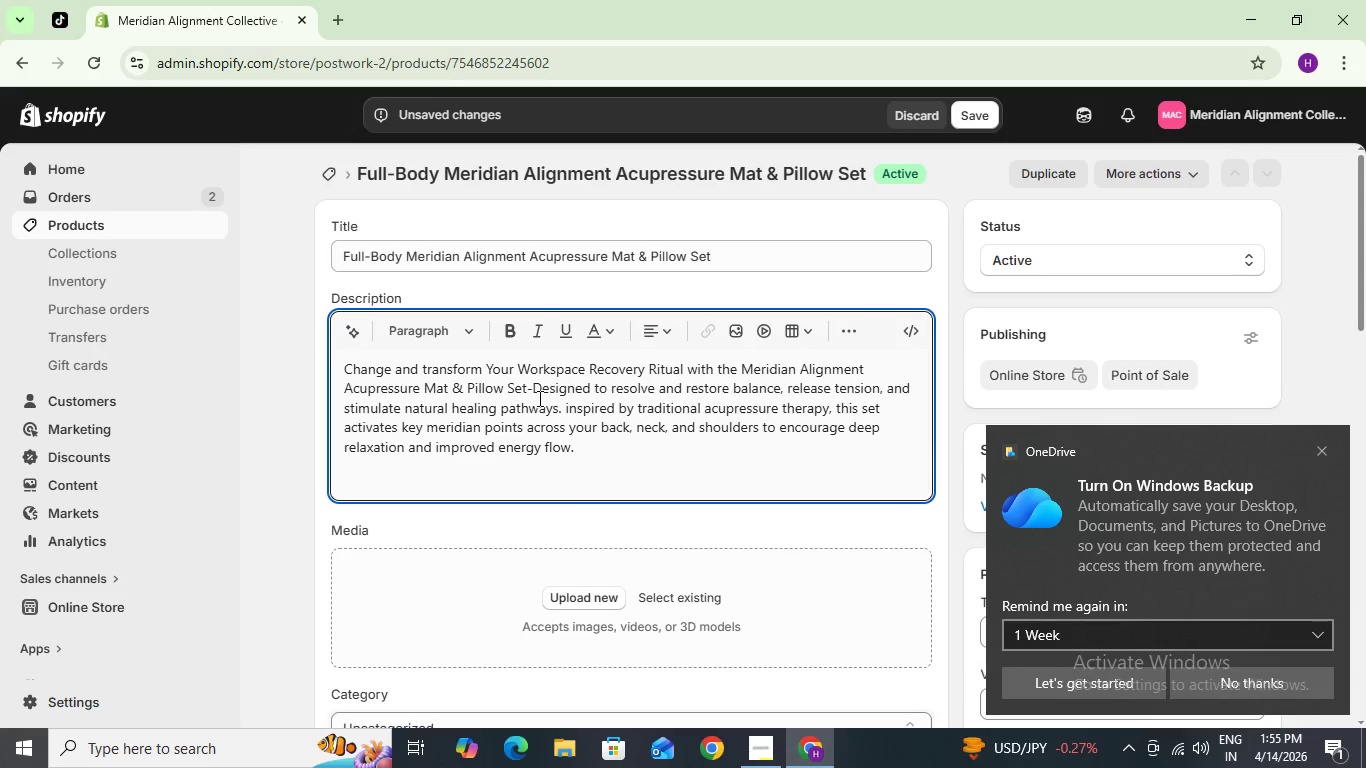 
key(Enter)
 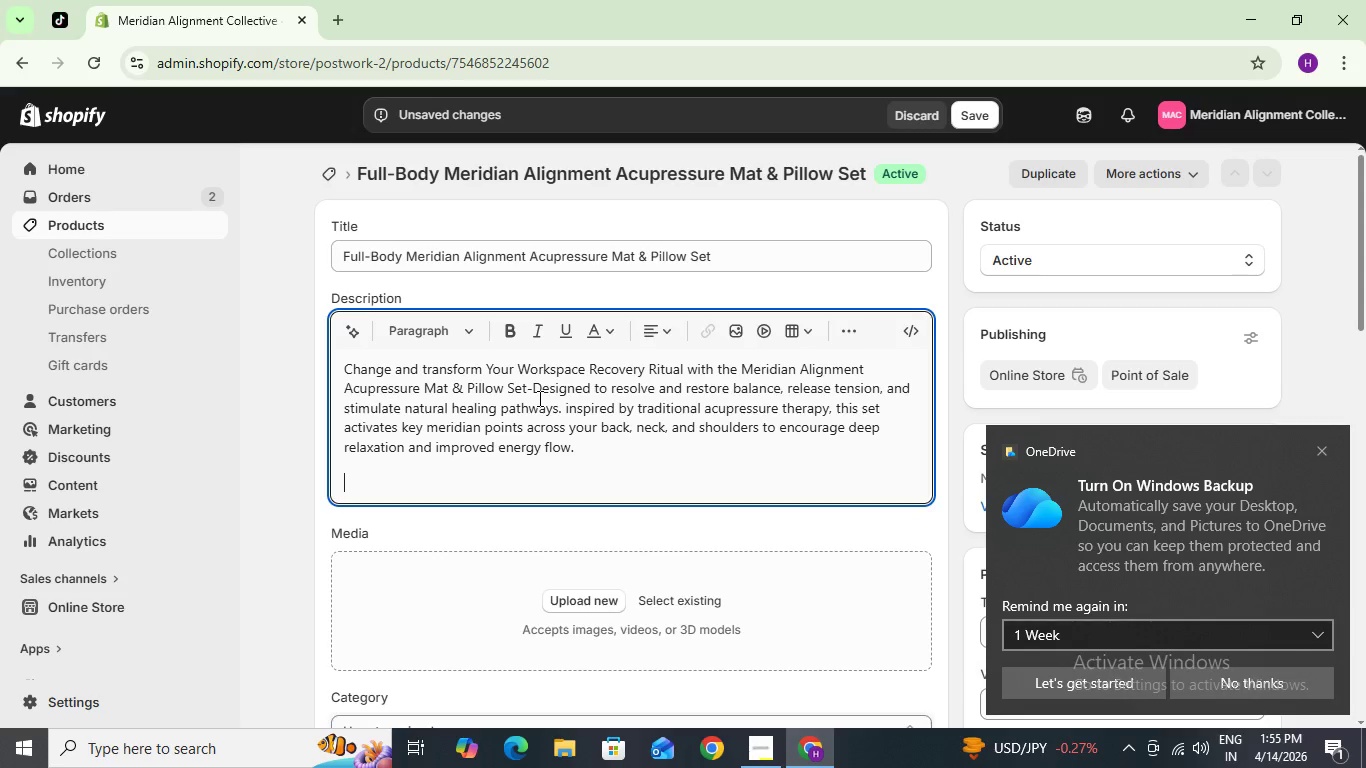 
type(Perferctly De)
key(Backspace)
key(Backspace)
type(designed for remote Professionals and desk-bounf lifestyles, it helps counteract the effects of)
 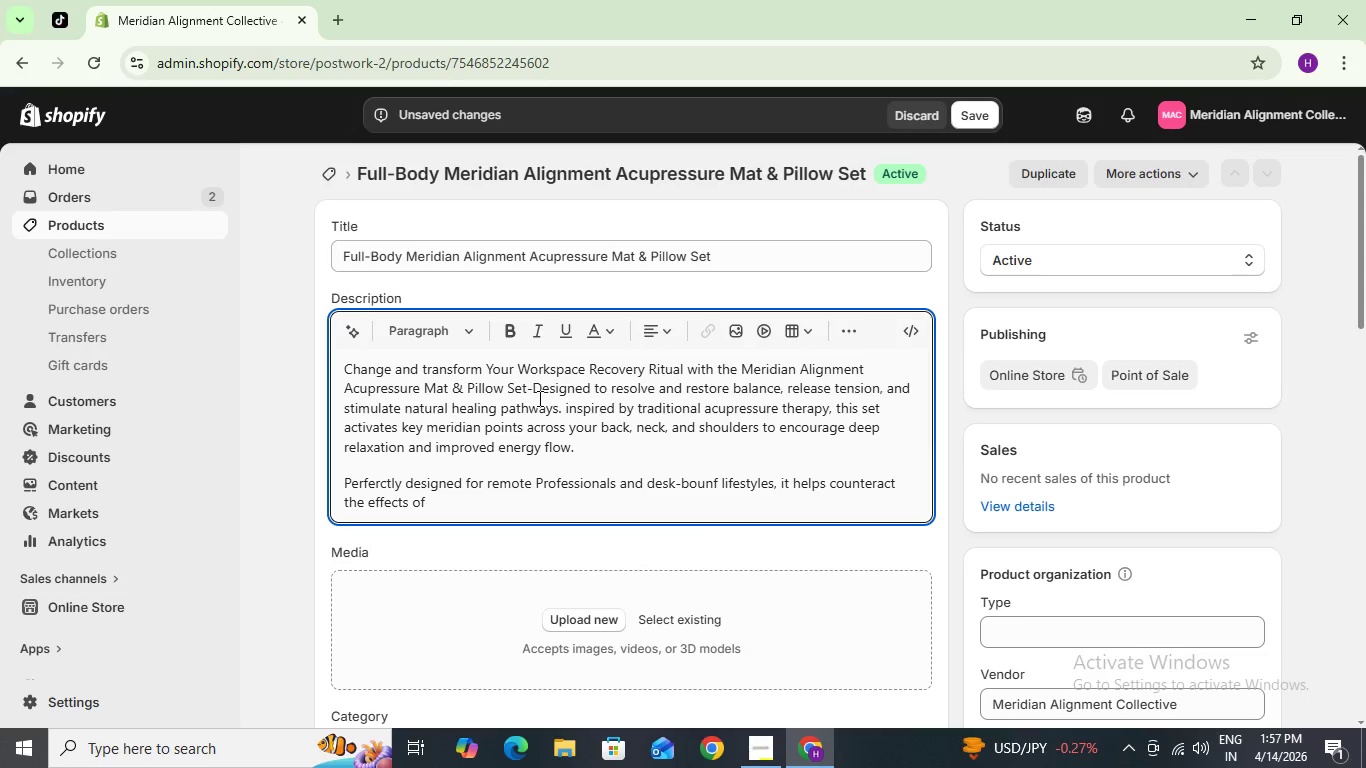 
key(Space)
 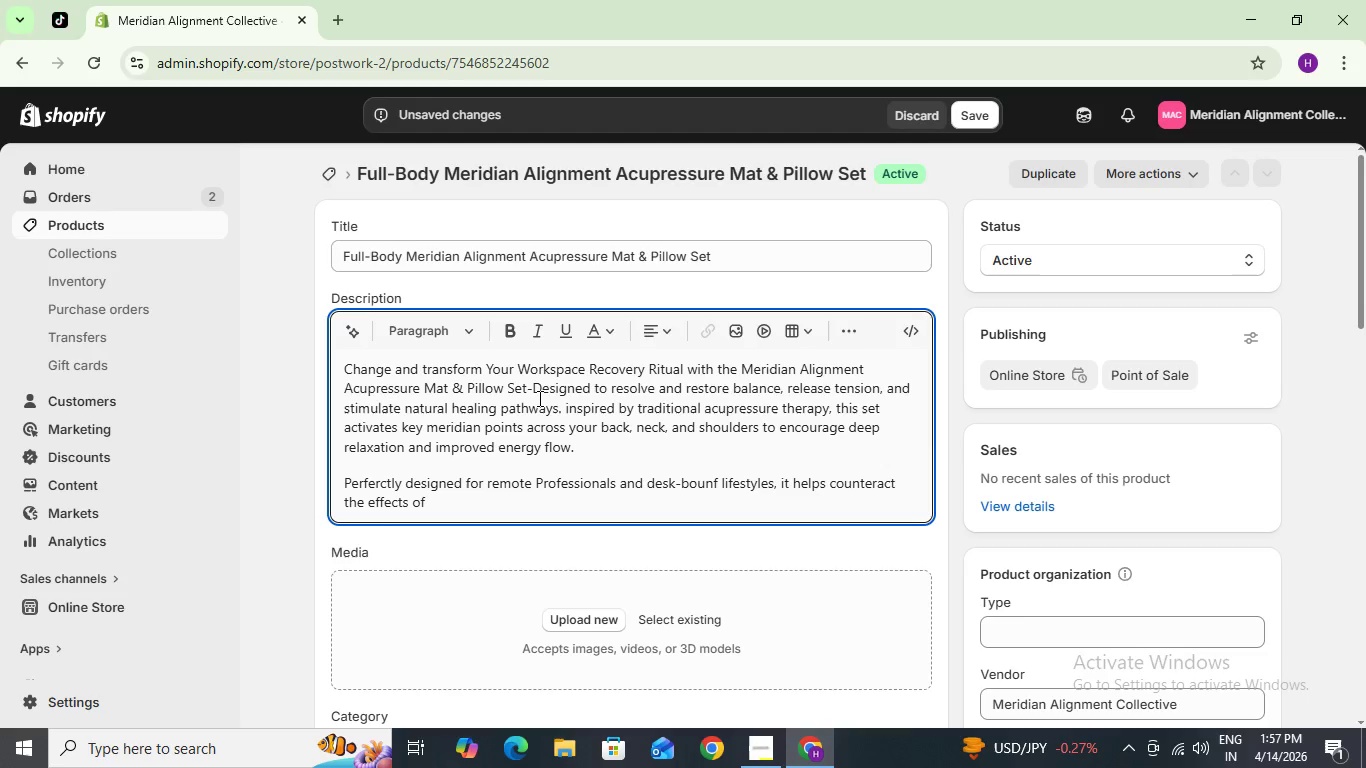 
key(BracketLeft)
 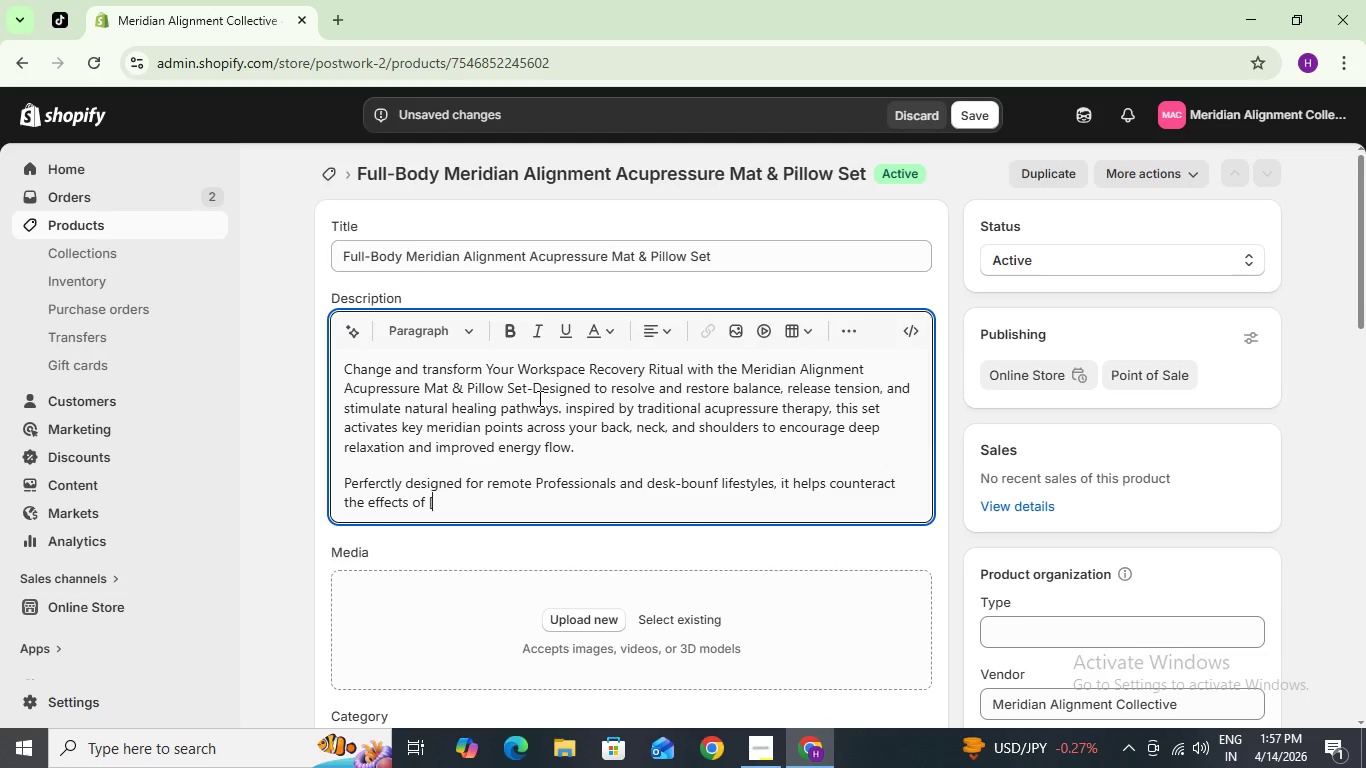 
key(R)
 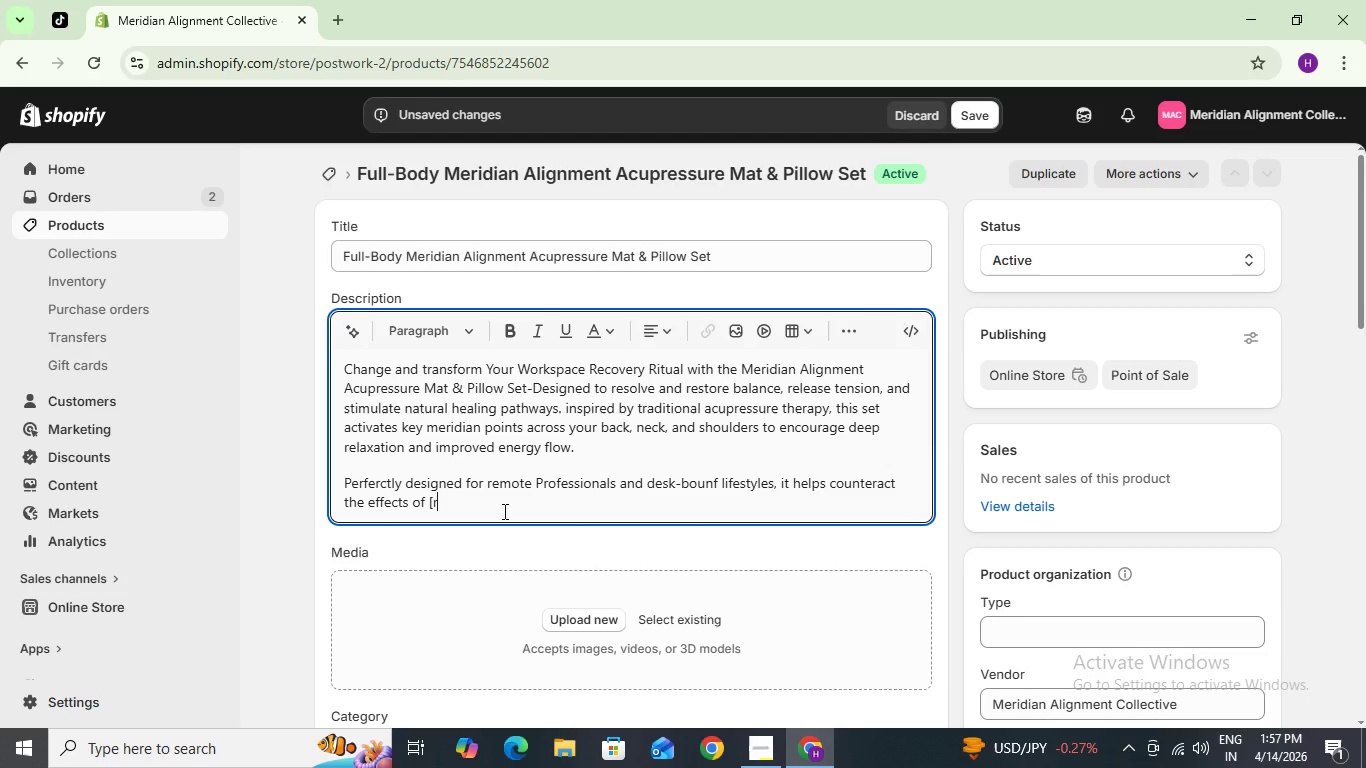 
key(Backspace)
key(Backspace)
type(prolonged sitting, poor ps)
key(Backspace)
type(osture, and daily stress. )
 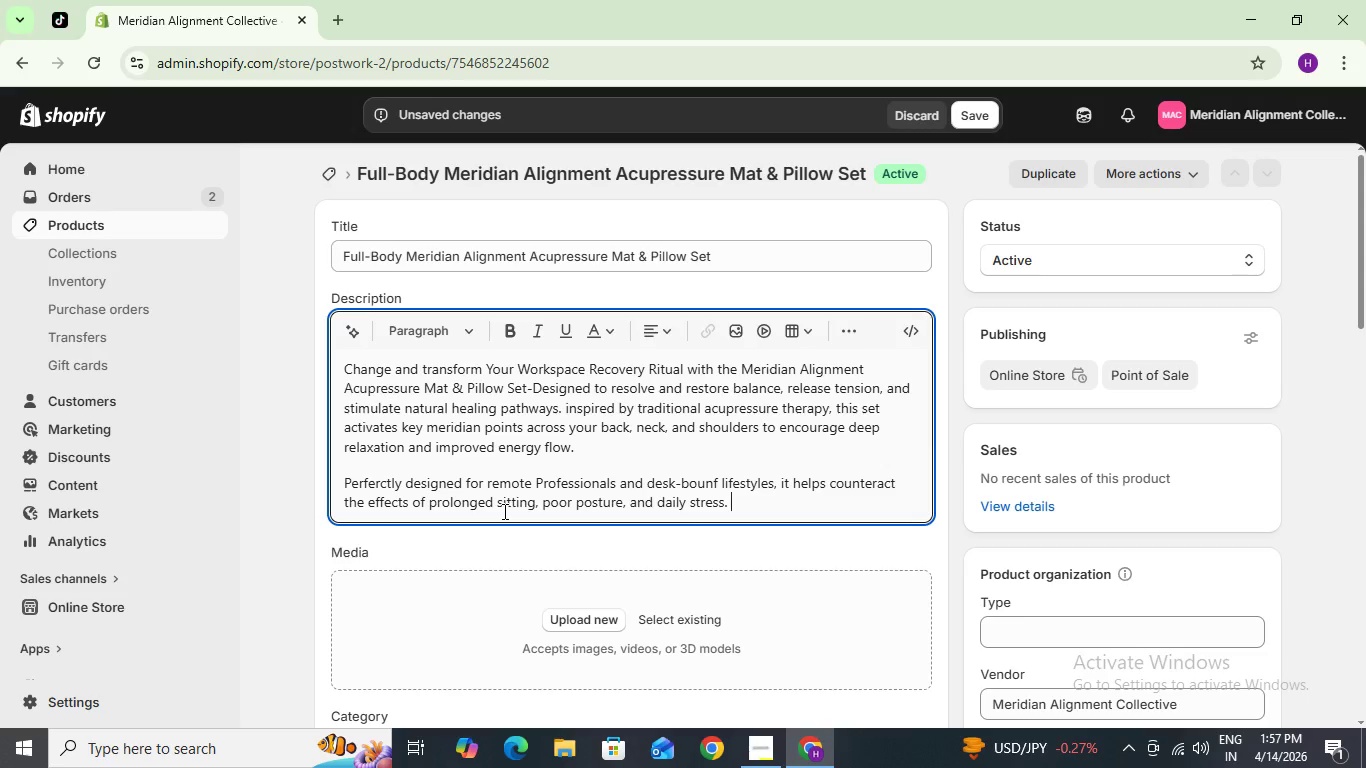 
hold_key(key=ShiftLeft, duration=0.56)
 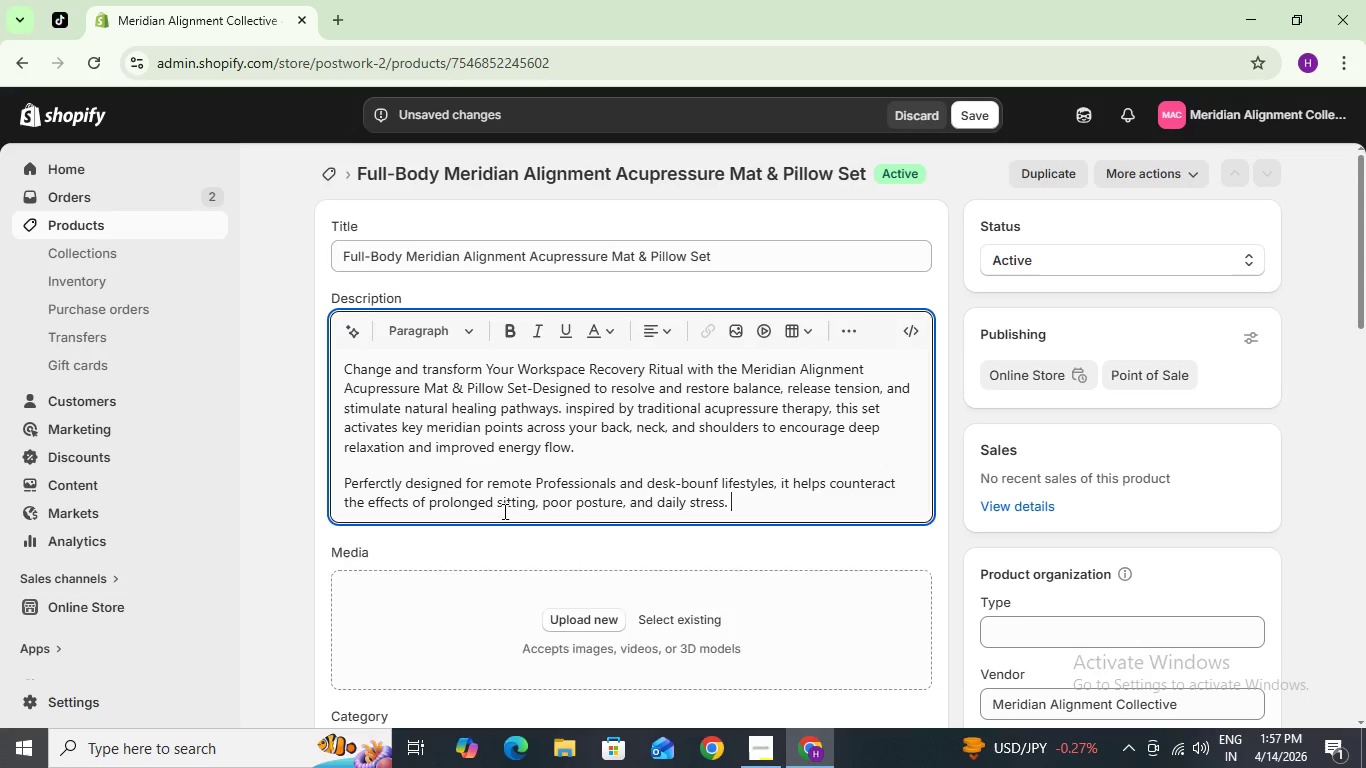 
key(Enter)
 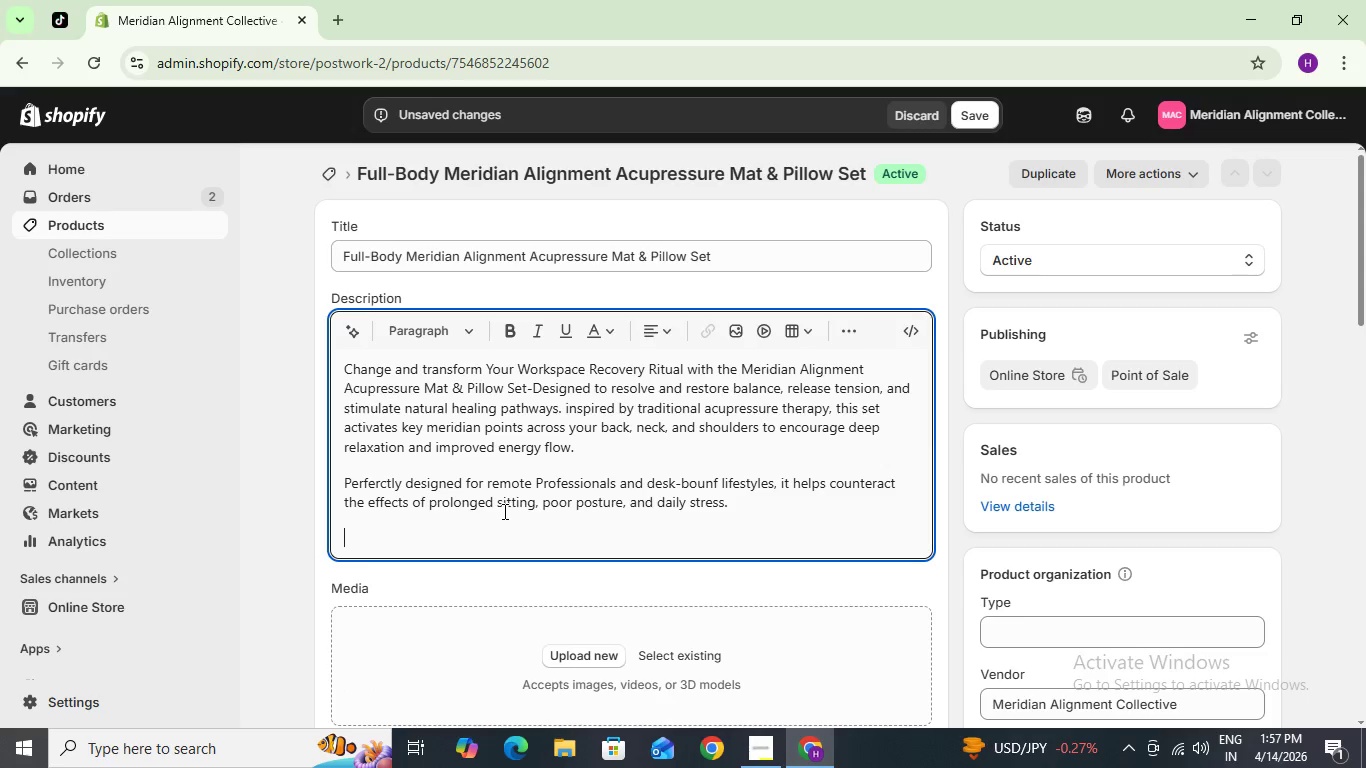 
type(As you lie back, thousands of precision points gentl)
key(Backspace)
type(tk)
key(Backspace)
key(Backspace)
type(ly stimulate circulation and promoting a calming, alo)
key(Backspace)
type(most meditative state.)
 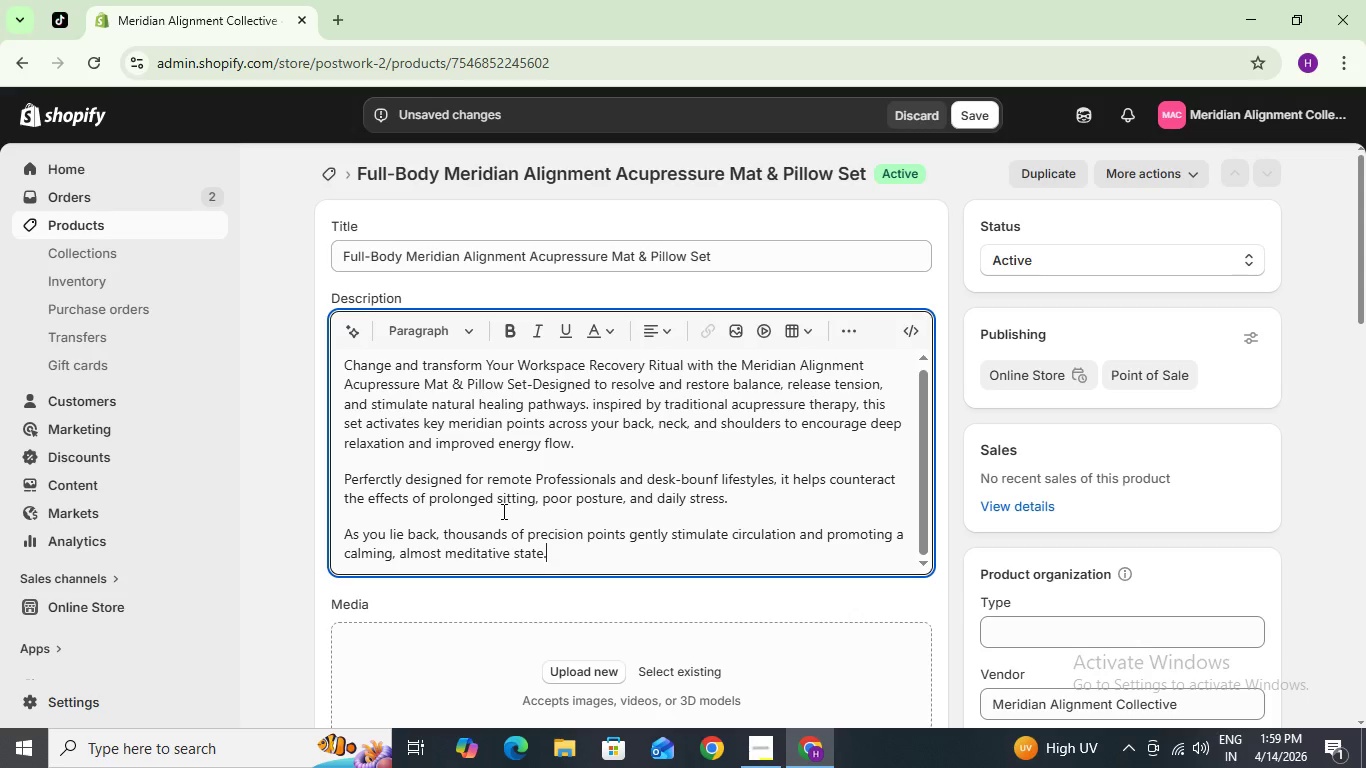 
key(Enter)
 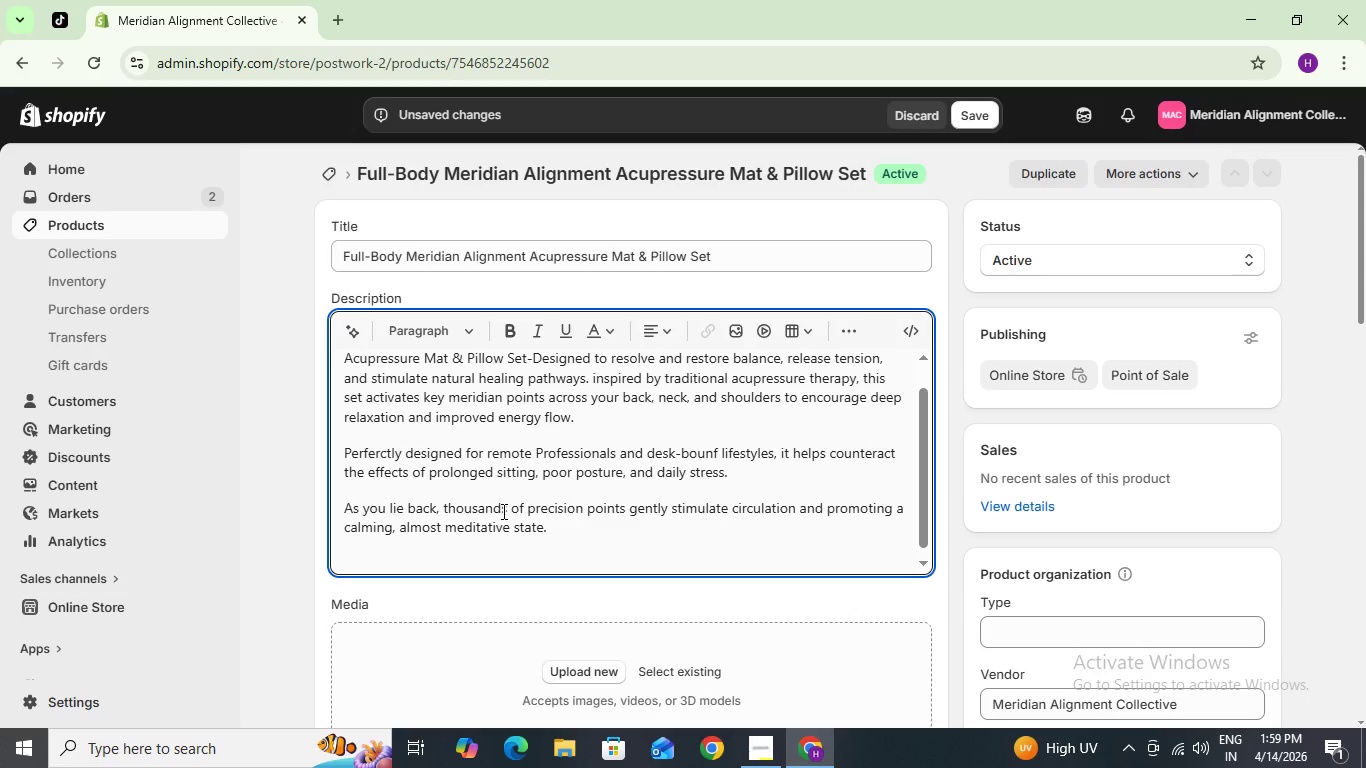 
key(Shift+W)
 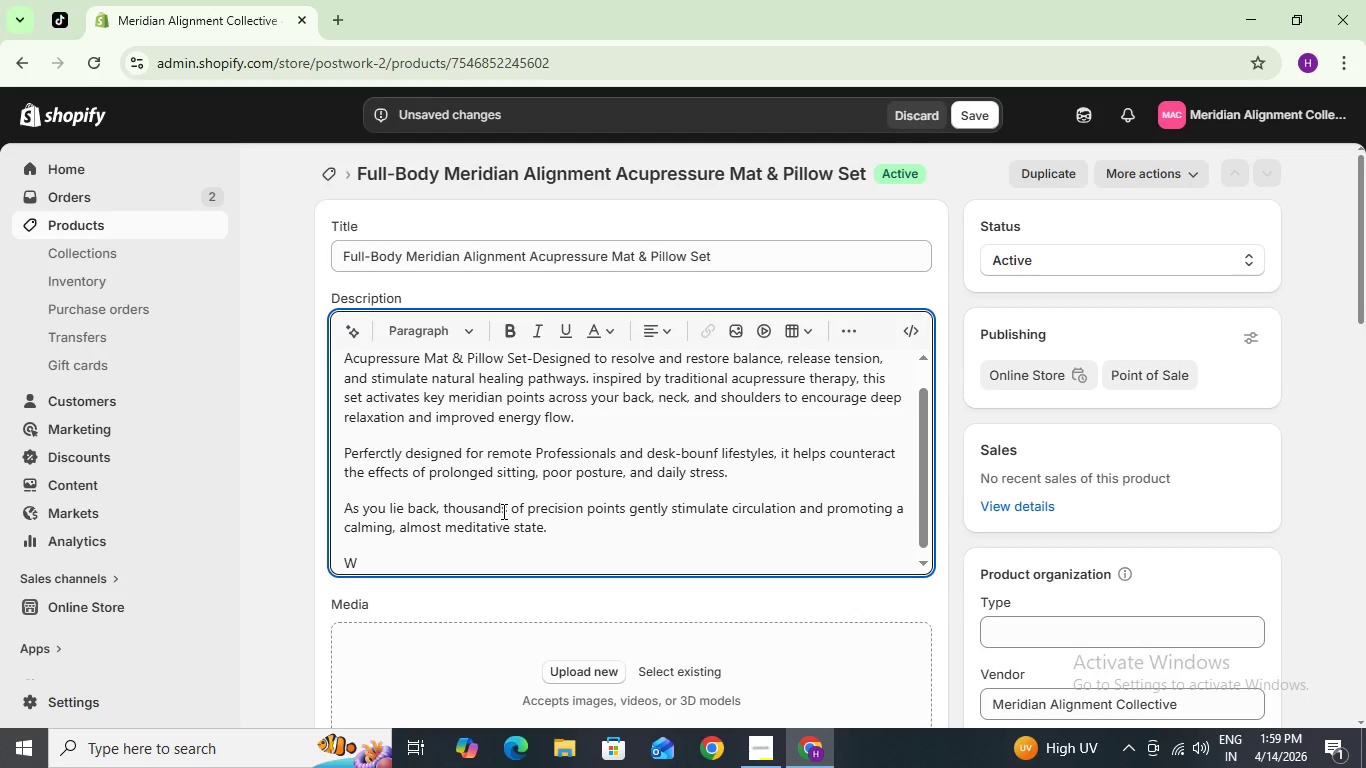 
type(hether )
 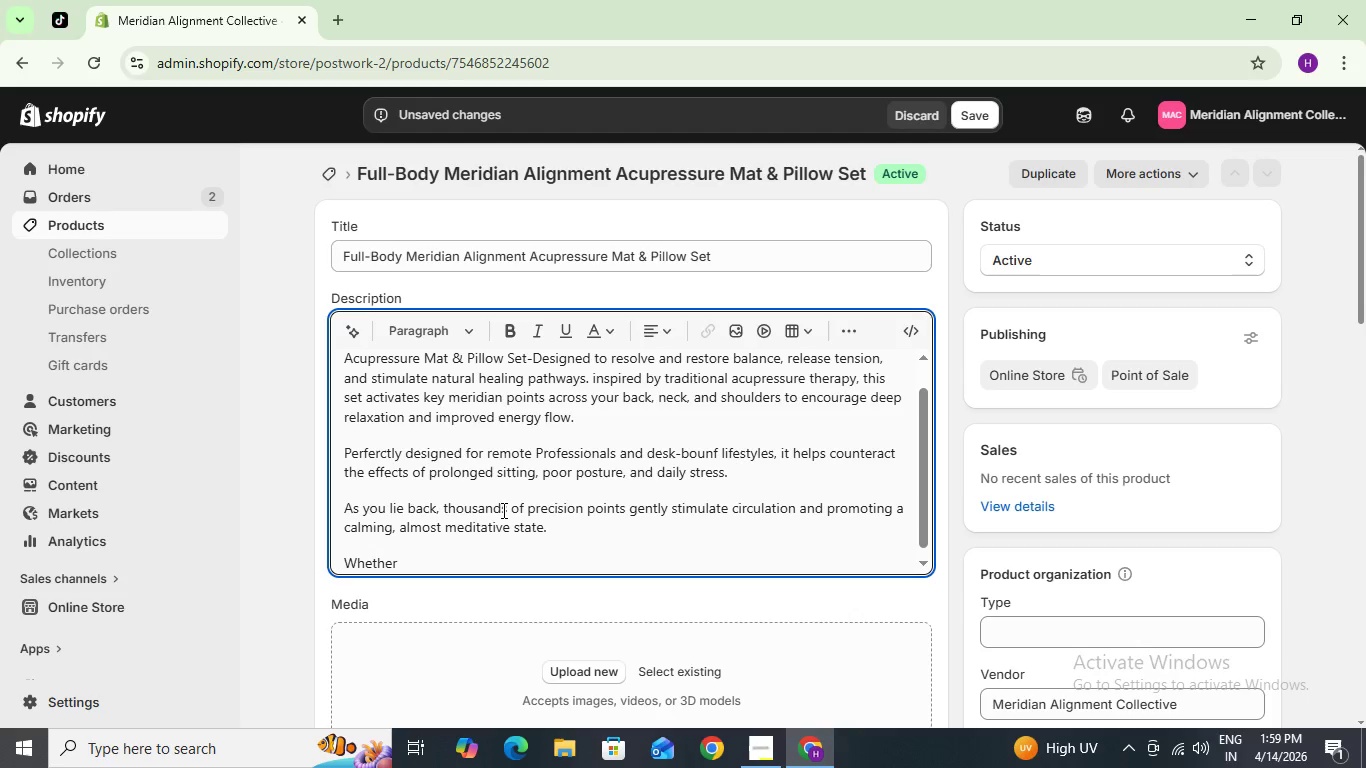 
key(I)
 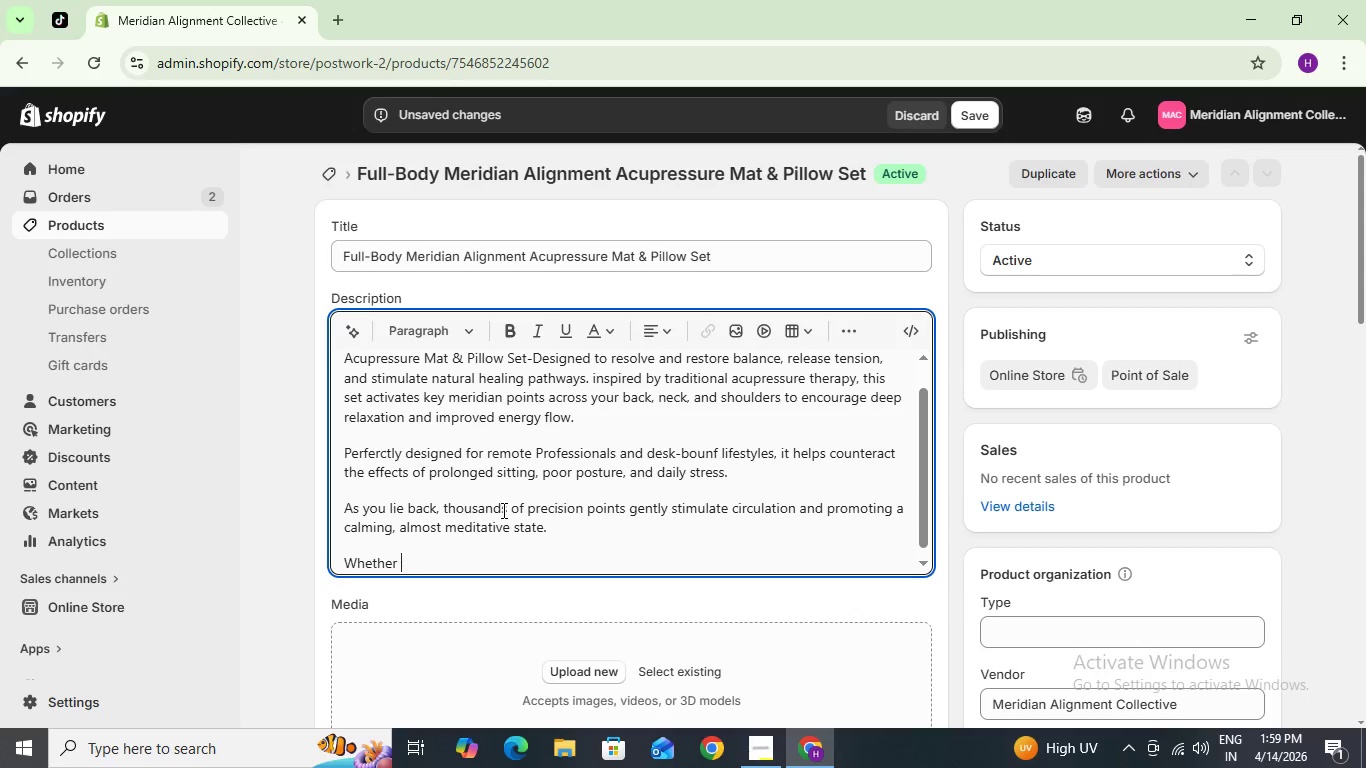 
key(Backspace)
 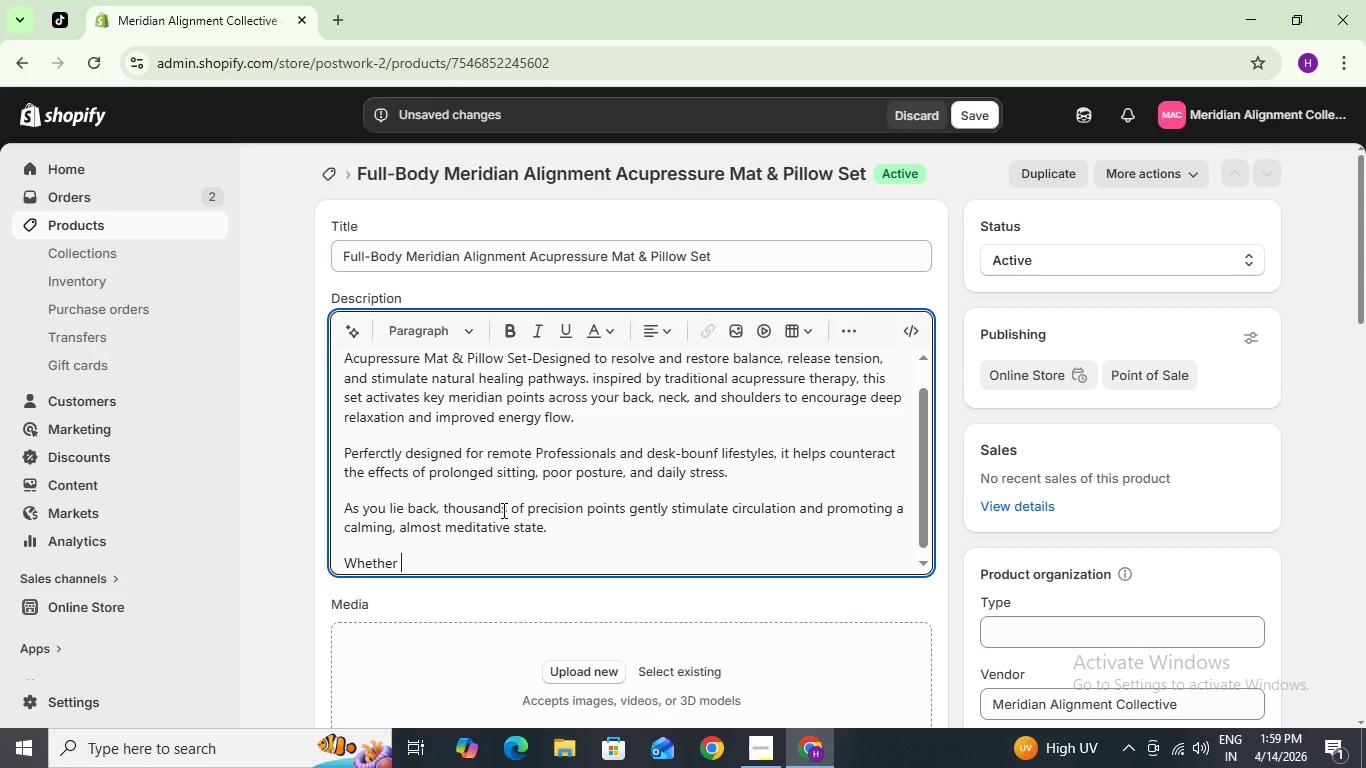 
type(you')
 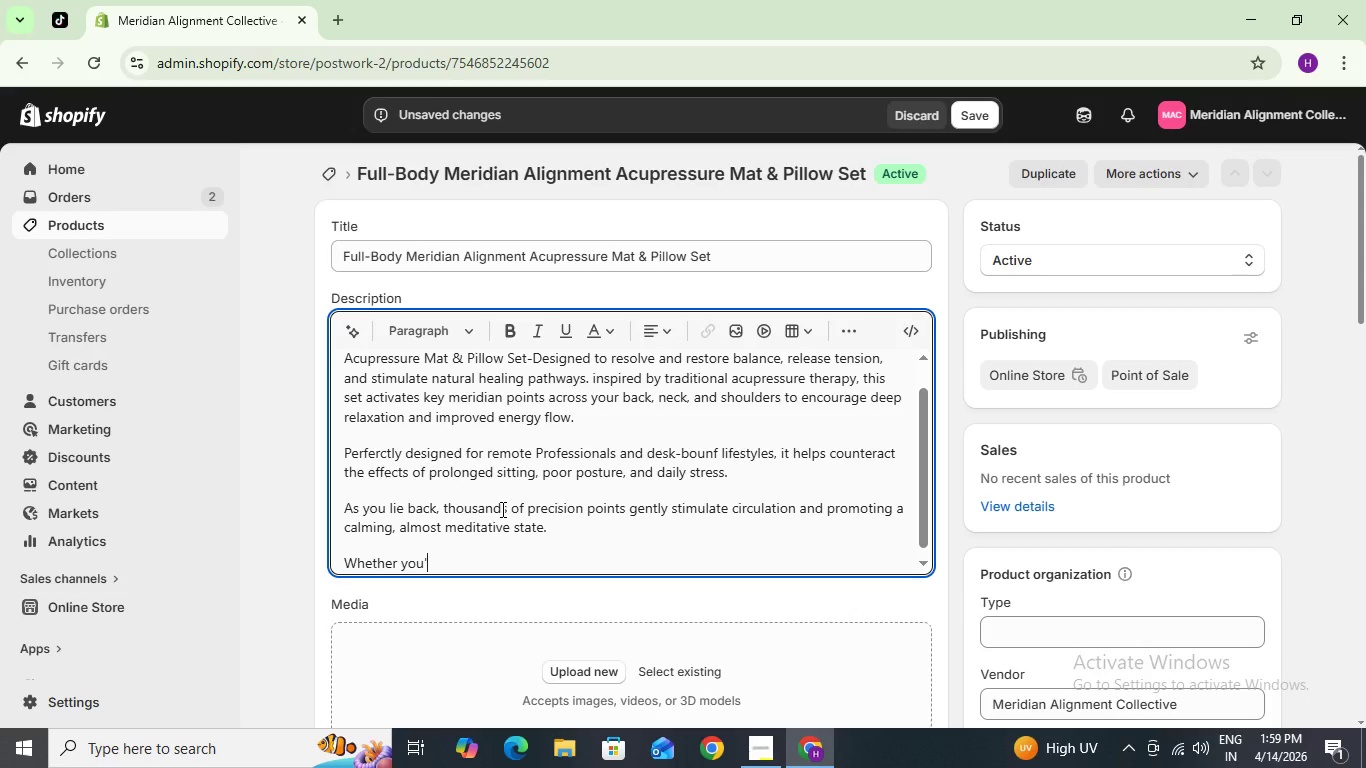 
key(Backspace)
 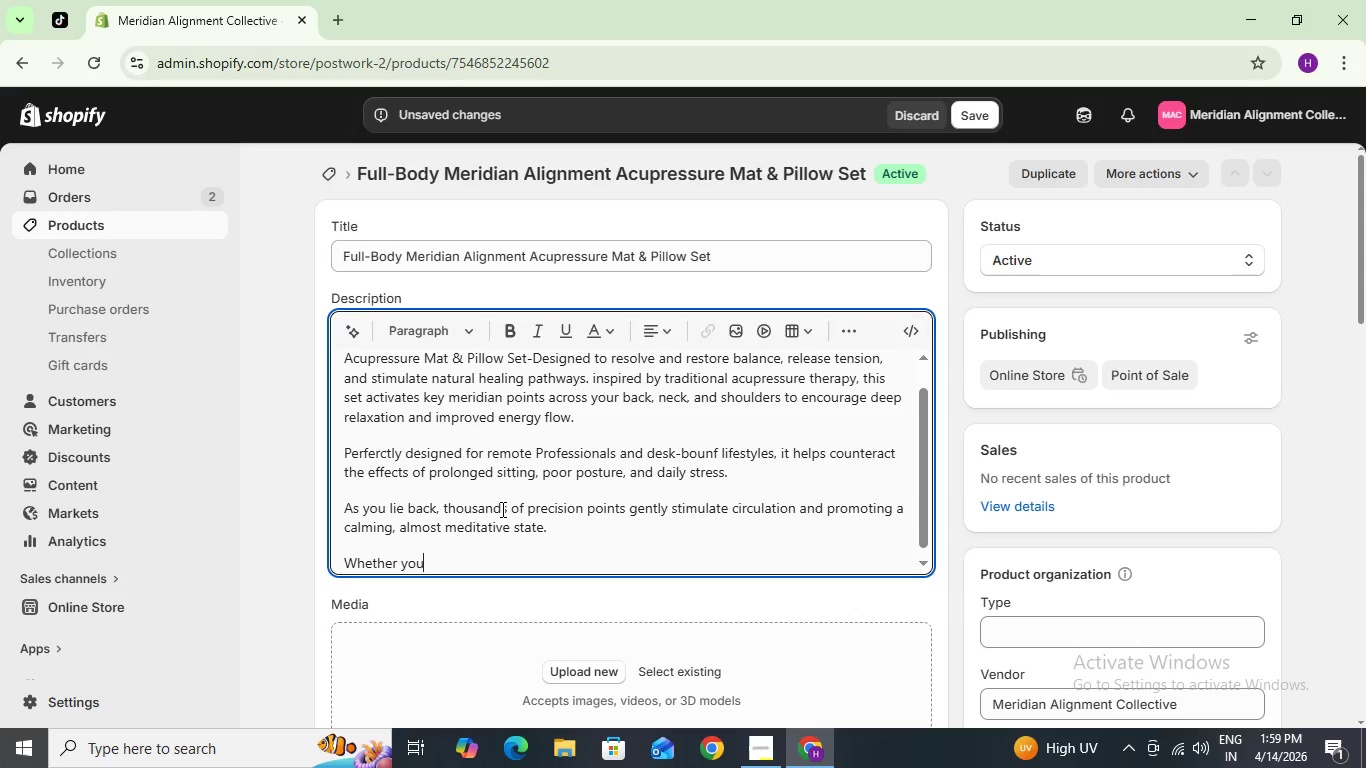 
hold_key(key=Backspace, duration=0.41)
 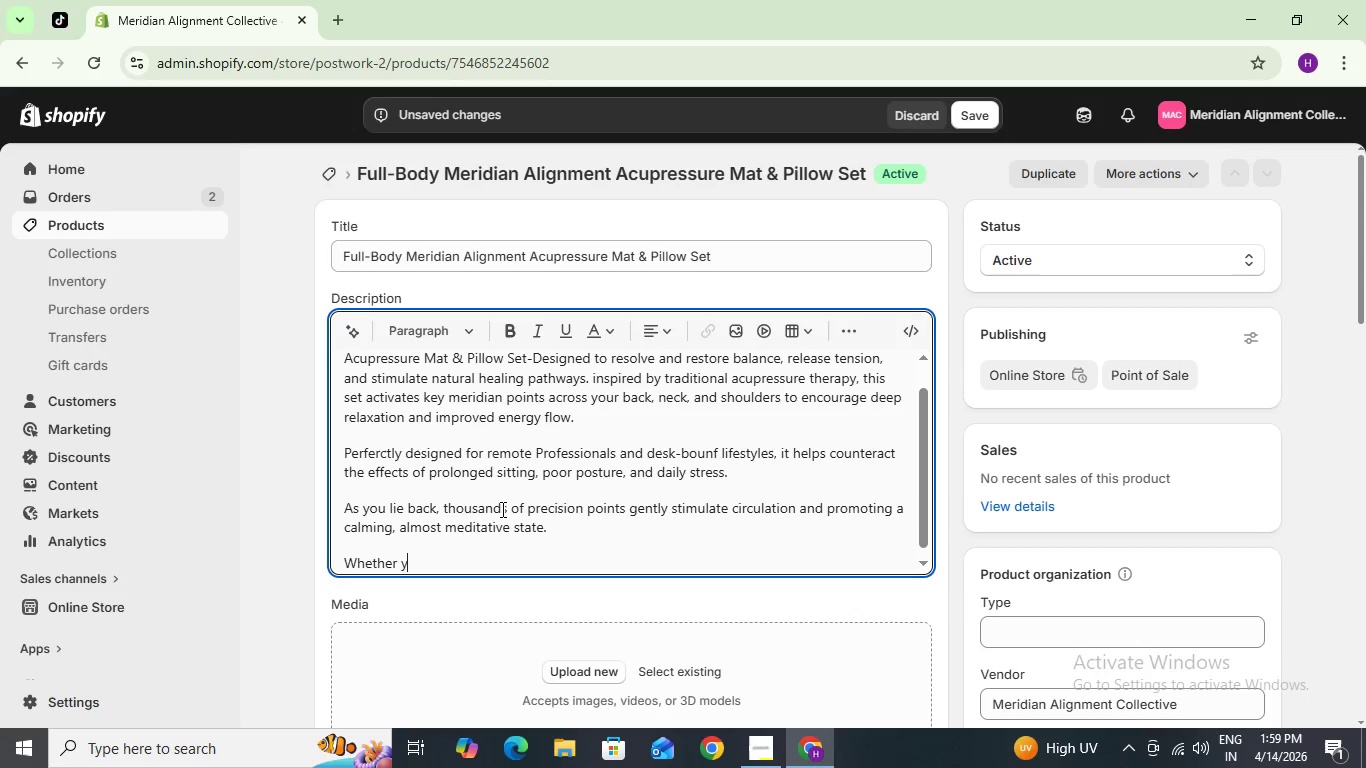 
hold_key(key=Backspace, duration=0.7)
 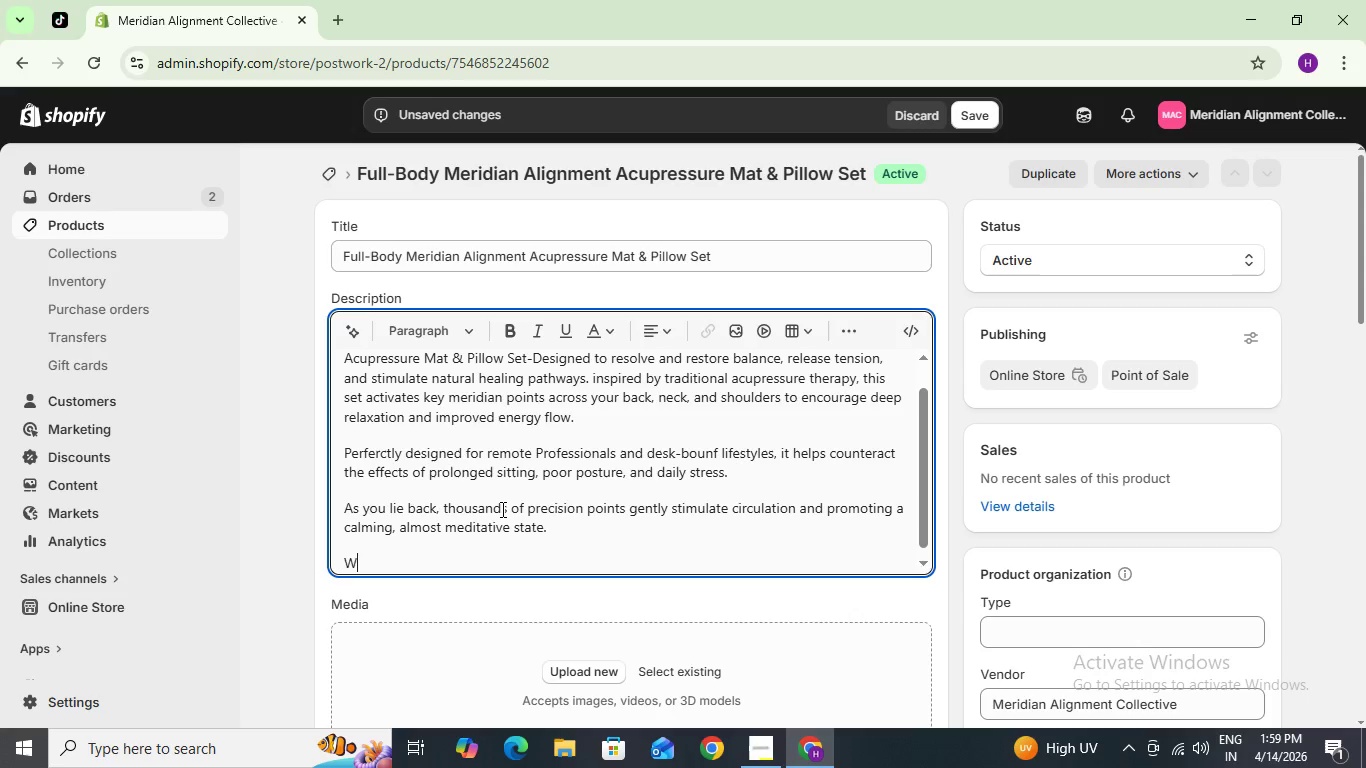 
key(Backspace)
 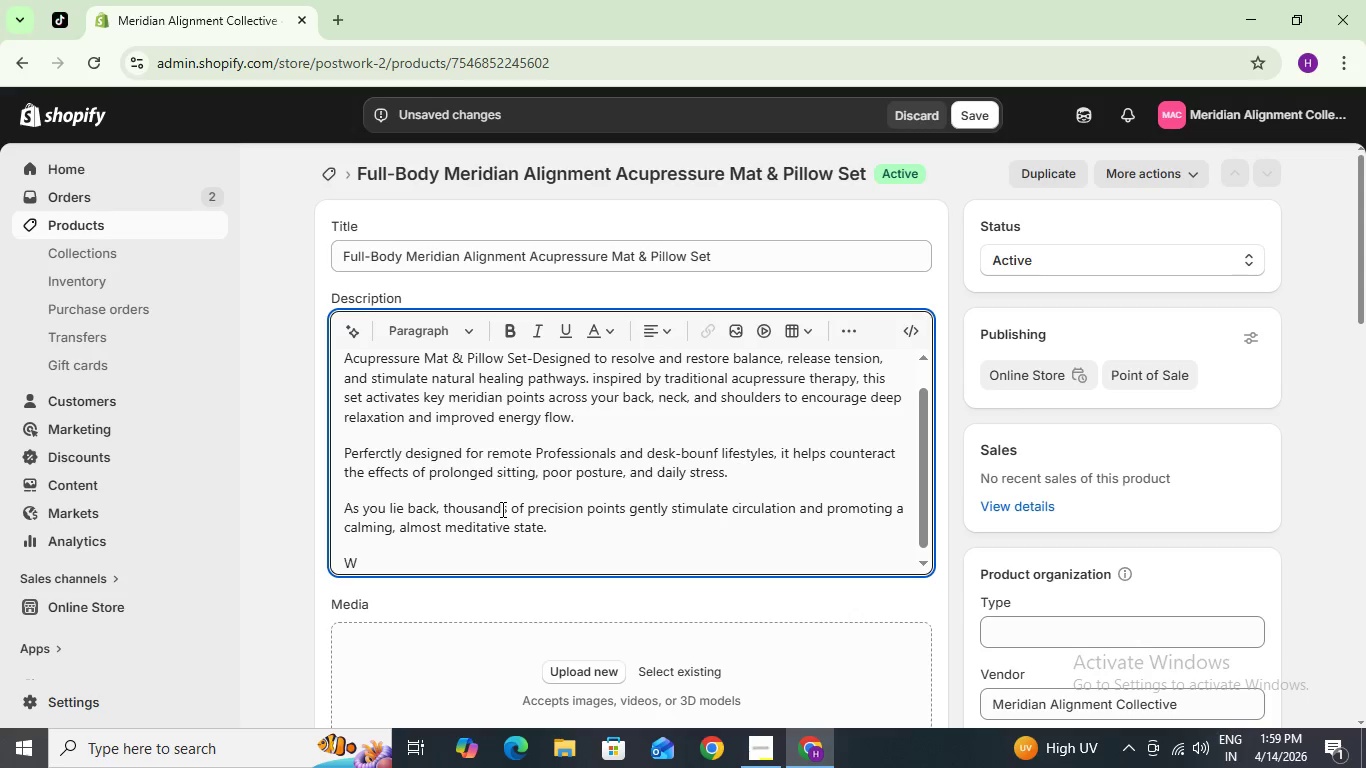 
key(Backspace)
 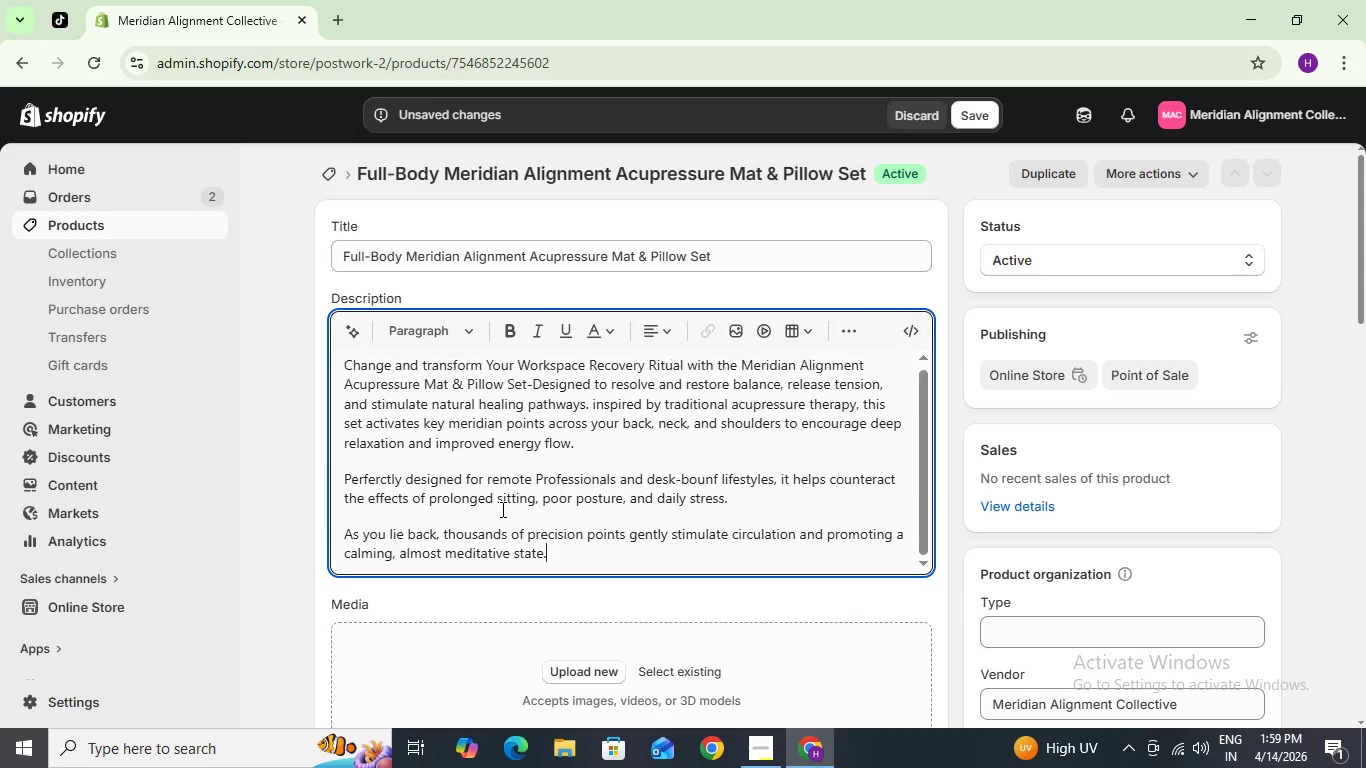 
key(Backspace)
 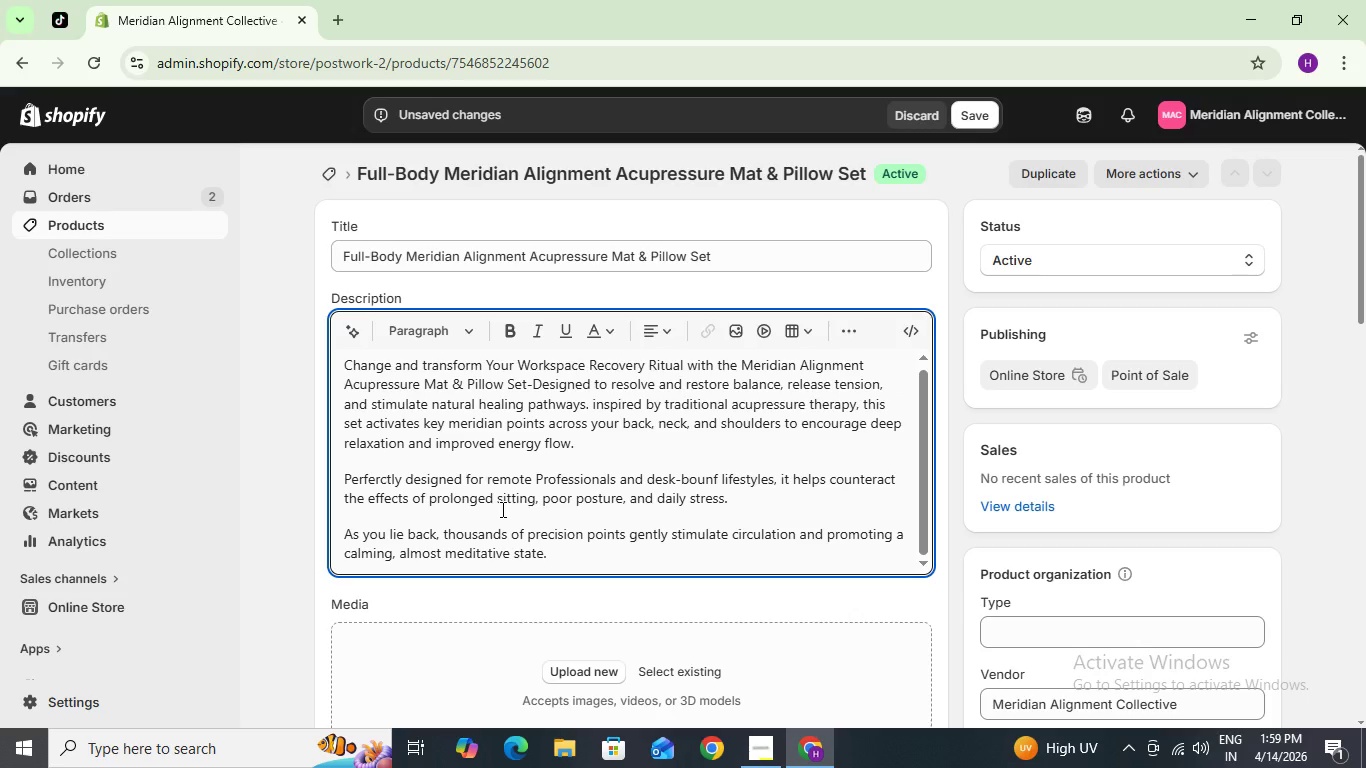 
key(Enter)
 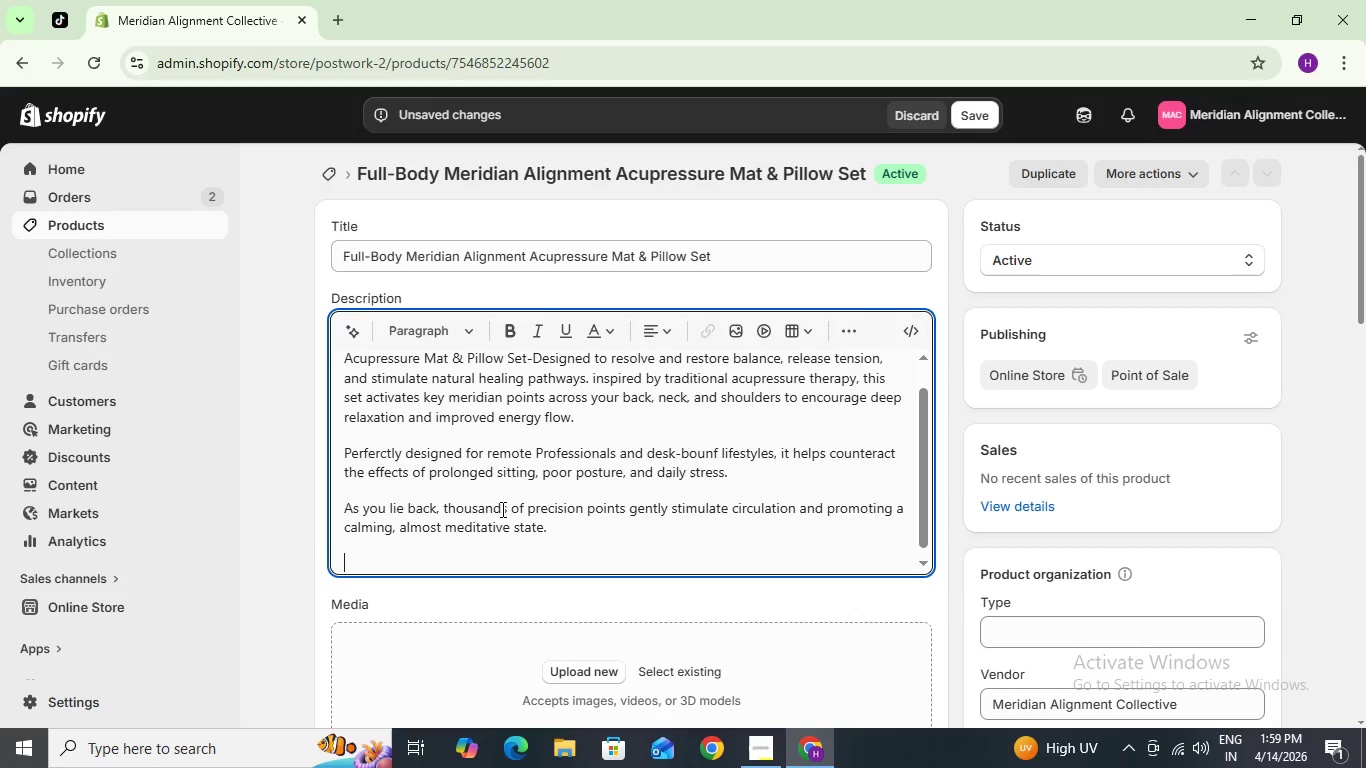 
type(Can be used Post-work, during breaks, or before sleep, this mat becomes )
 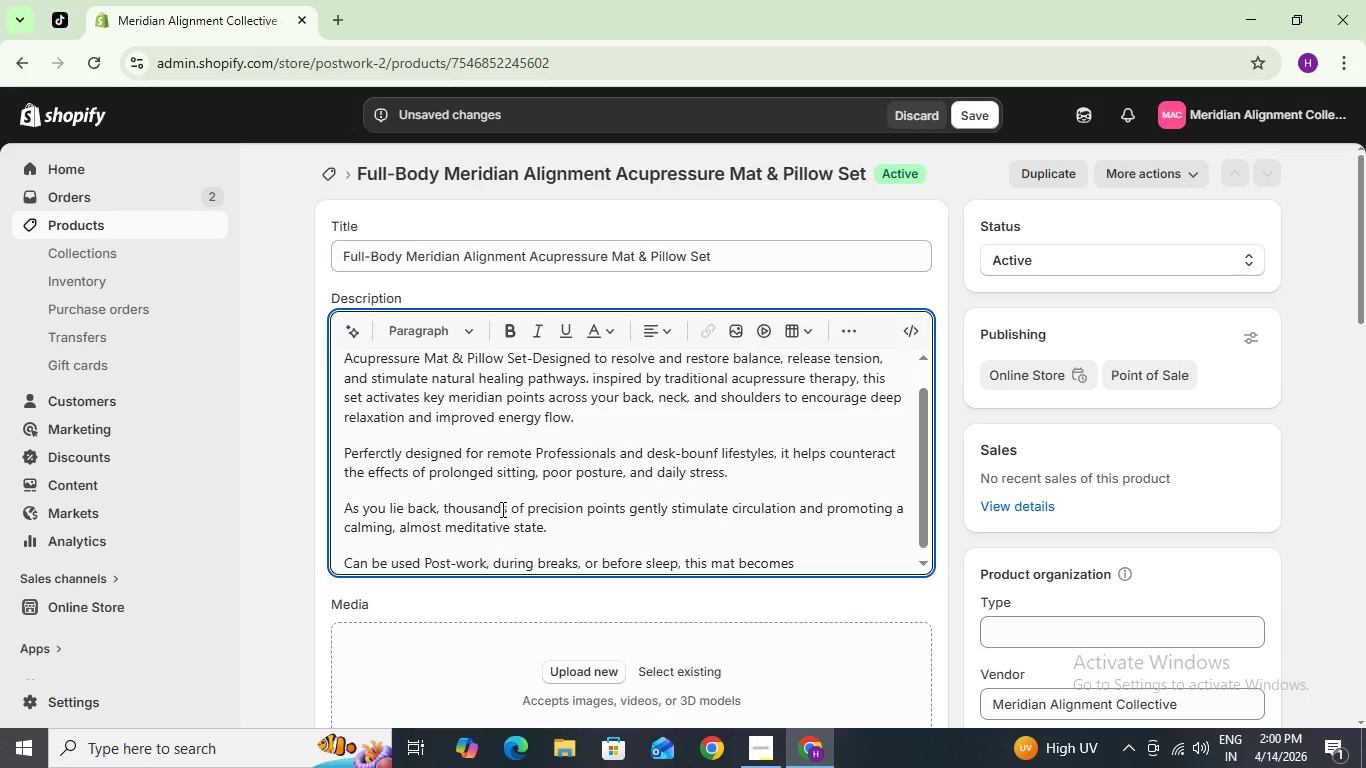 
type(your daily partner)
 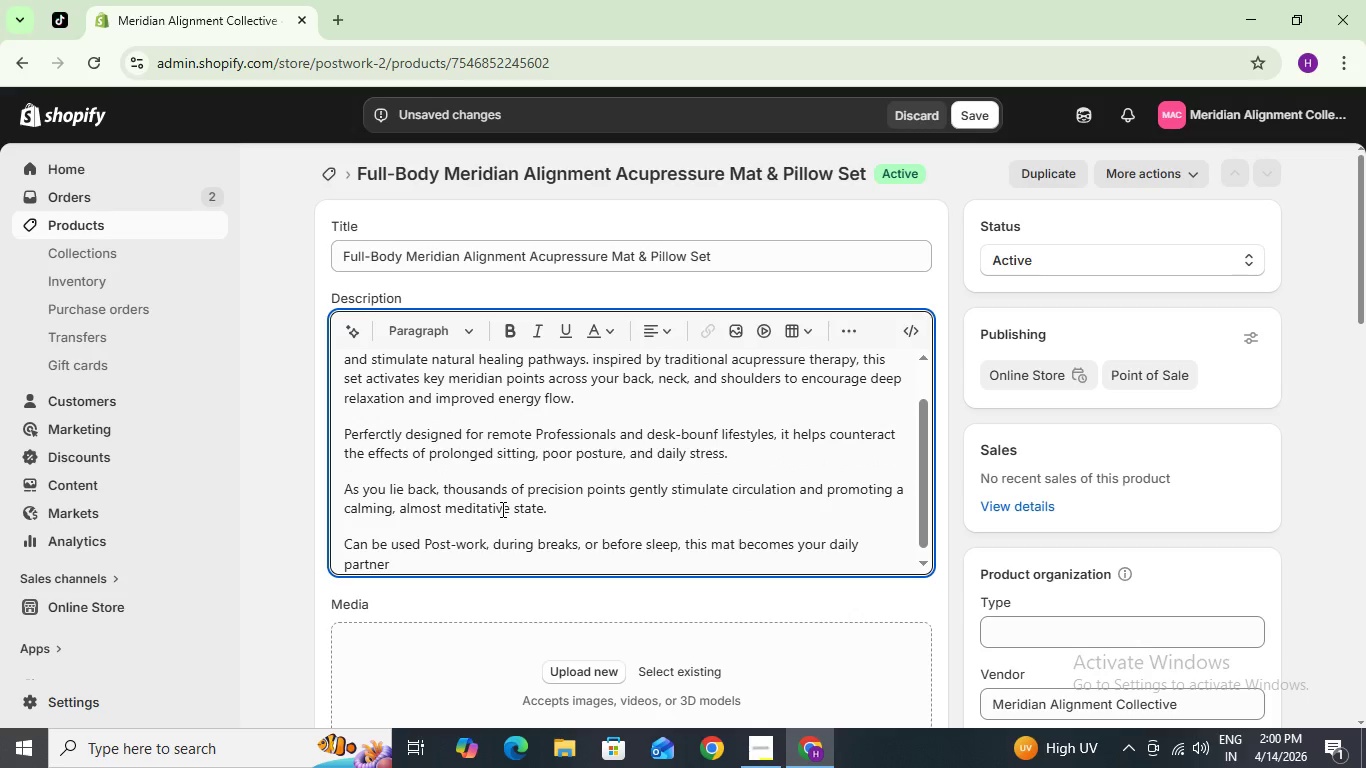 
key(Space)
 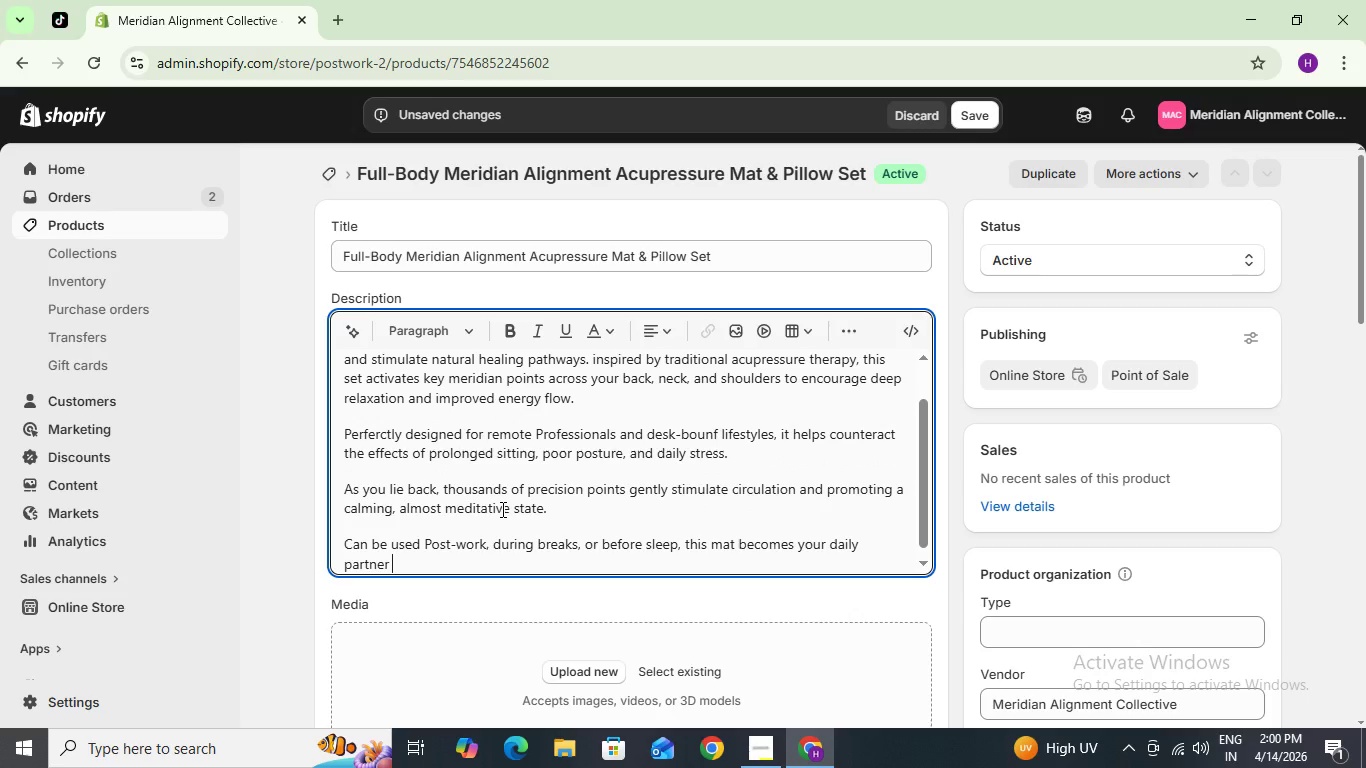 
type(rest tool.)
 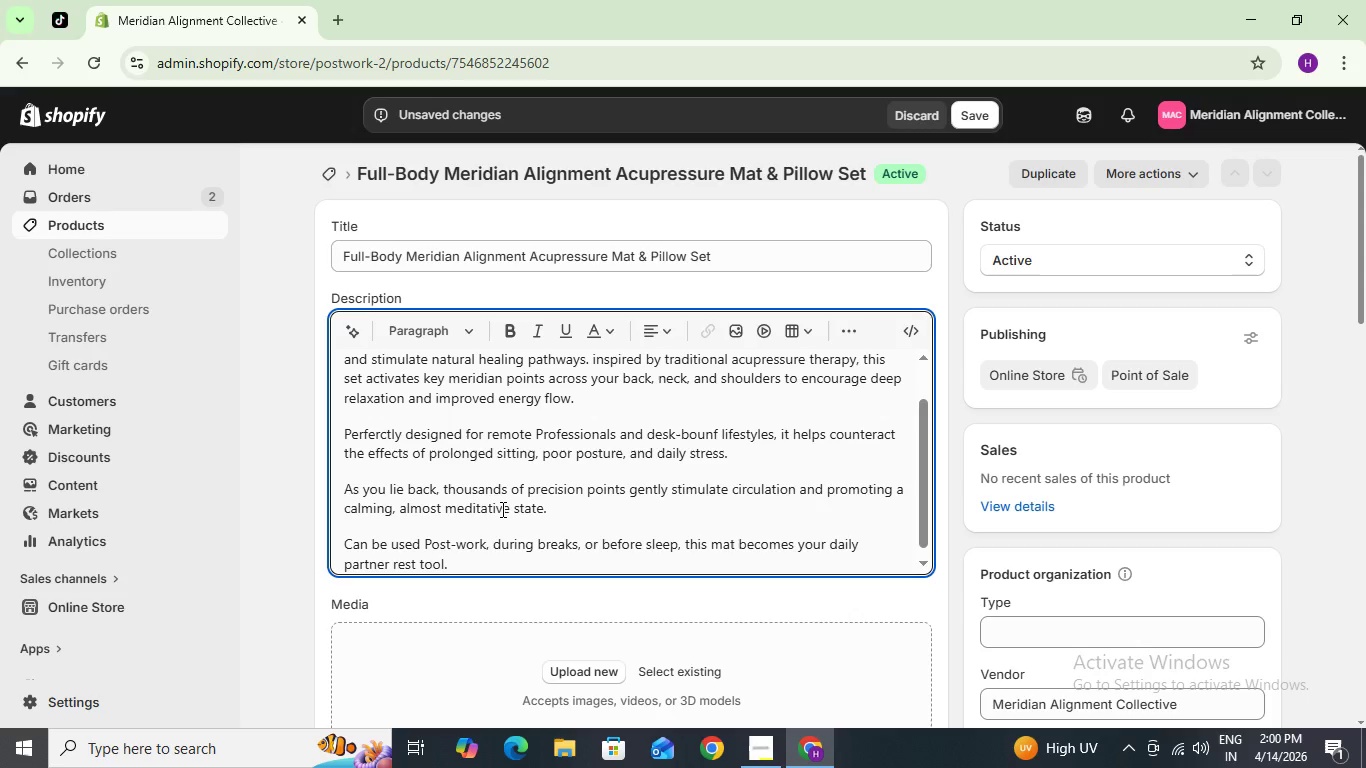 
key(Enter)
 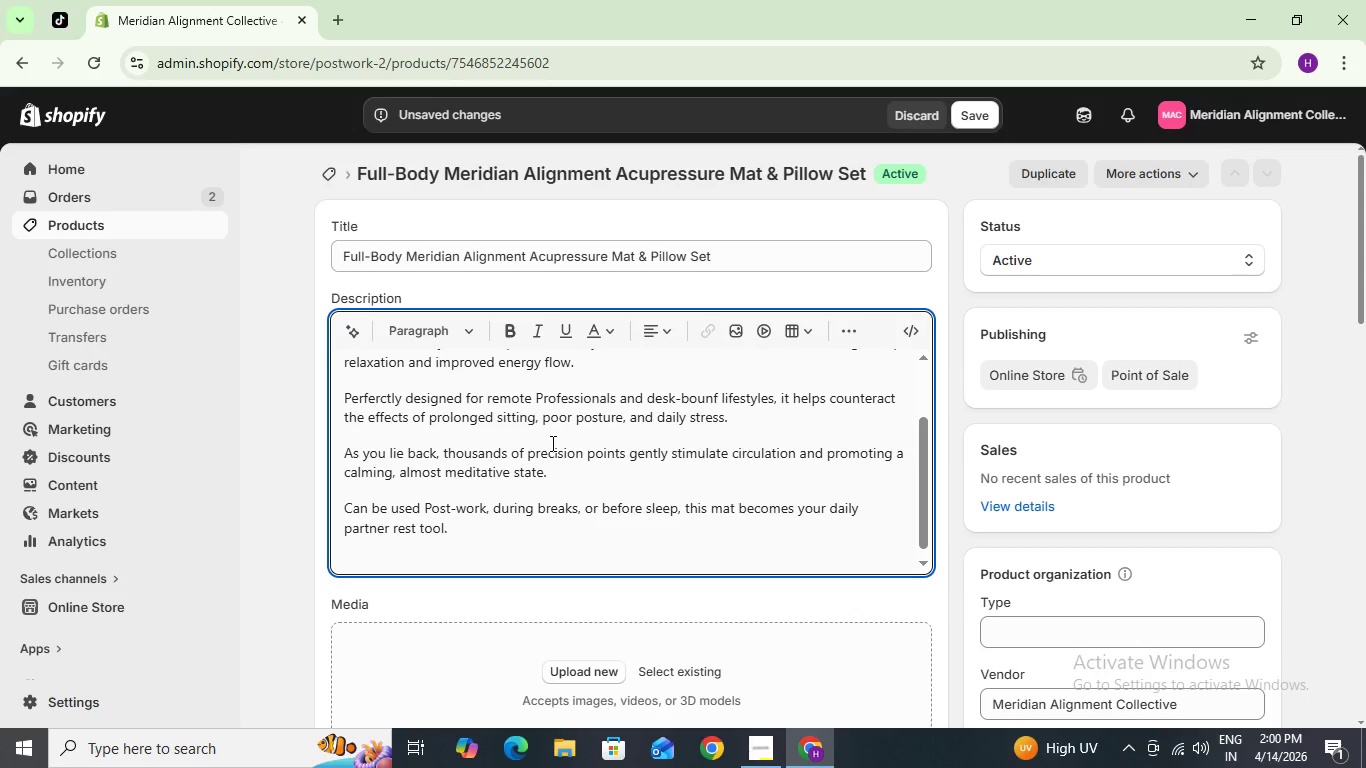 
scroll: coordinate [550, 443], scroll_direction: up, amount: 9.0
 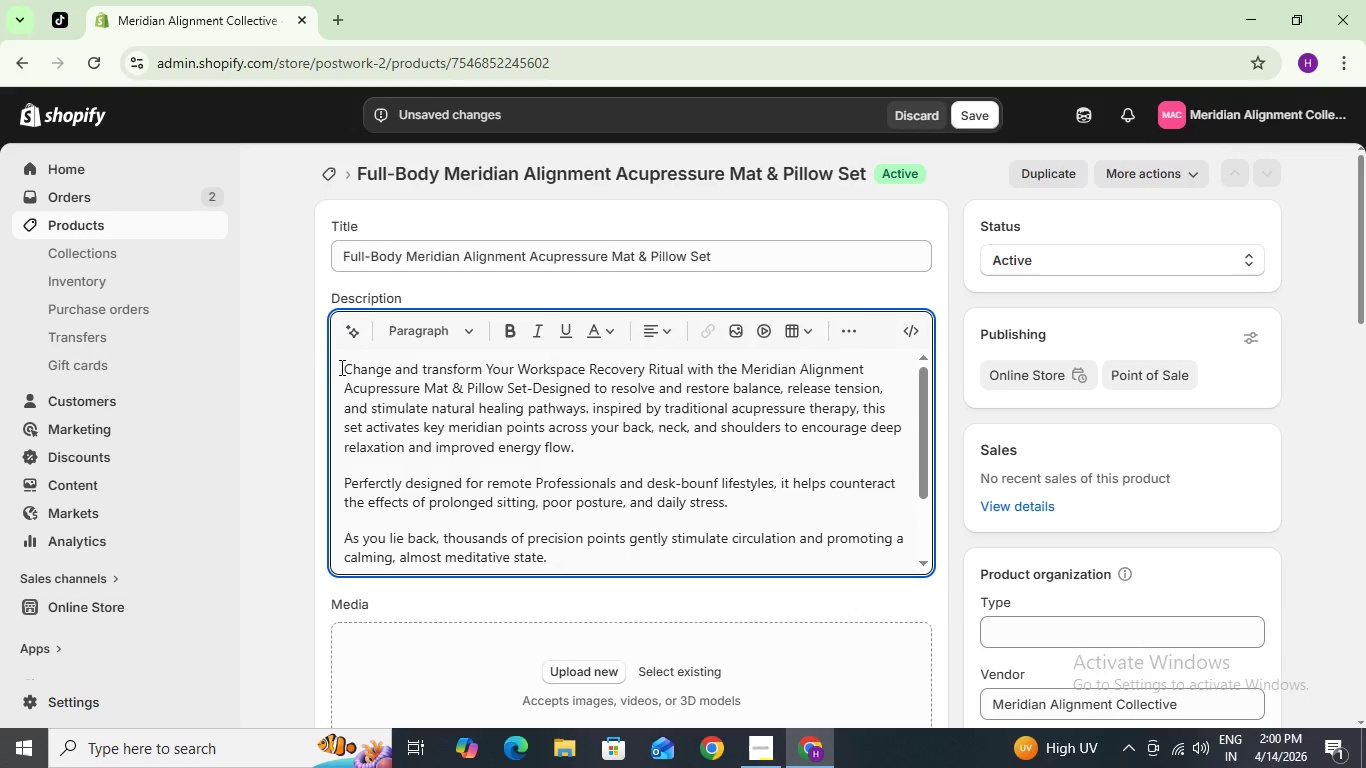 
left_click_drag(start_coordinate=[340, 367], to_coordinate=[333, 360])
 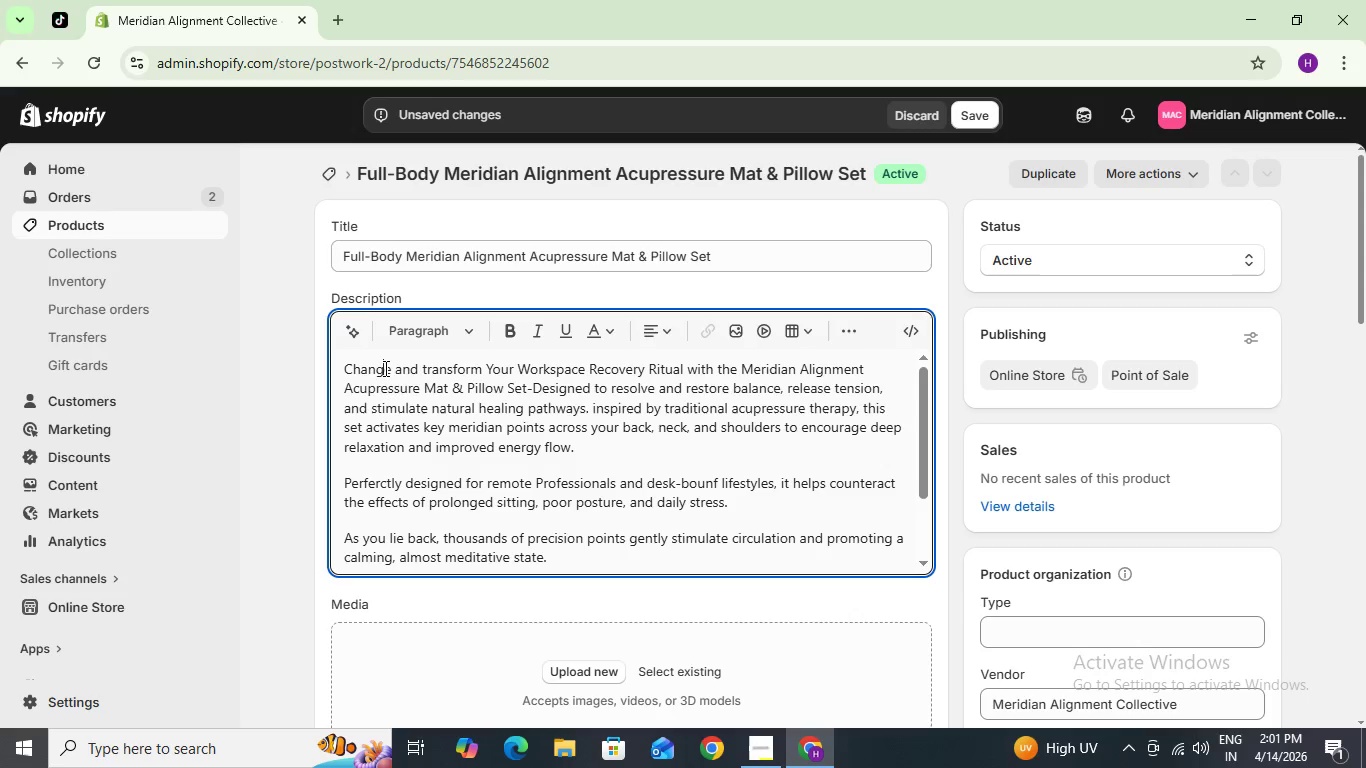 
left_click([384, 368])
 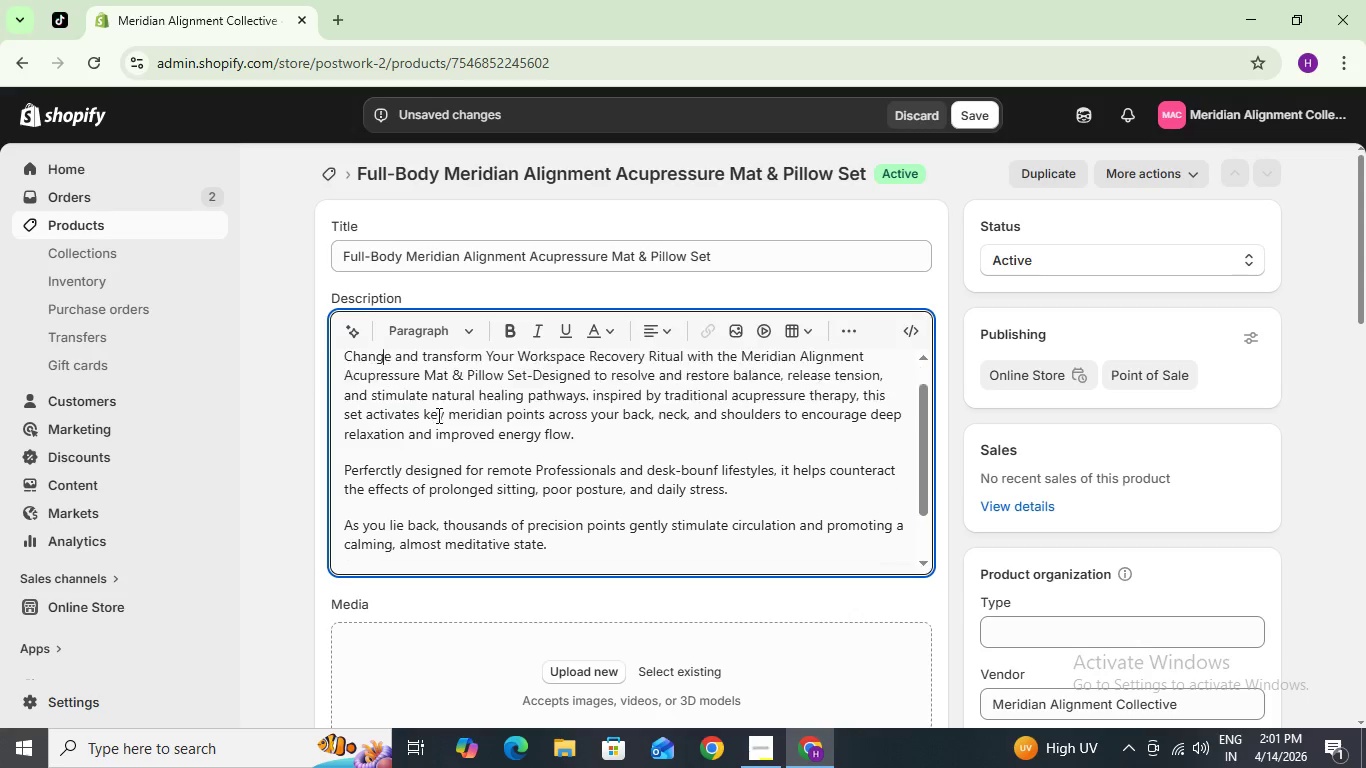 
scroll: coordinate [452, 415], scroll_direction: down, amount: 7.0
 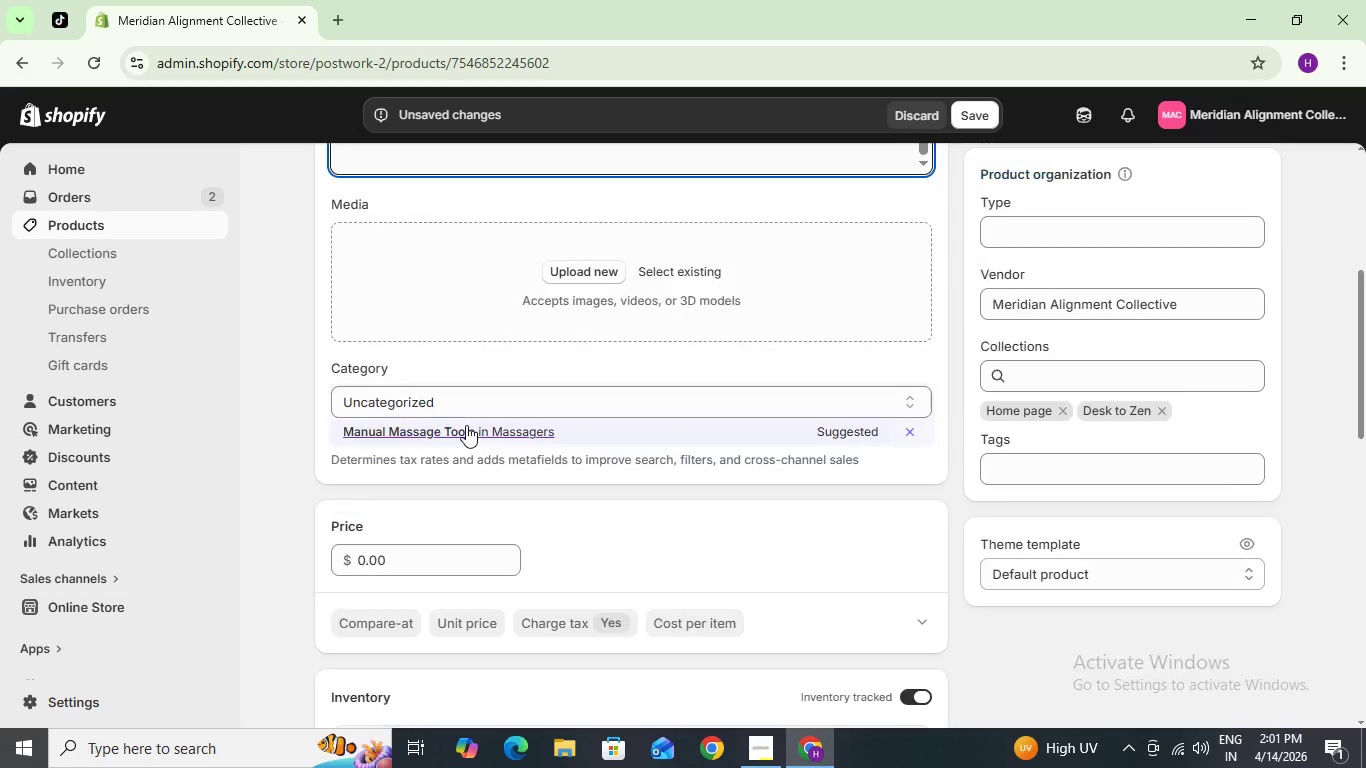 
scroll: coordinate [466, 425], scroll_direction: up, amount: 4.0
 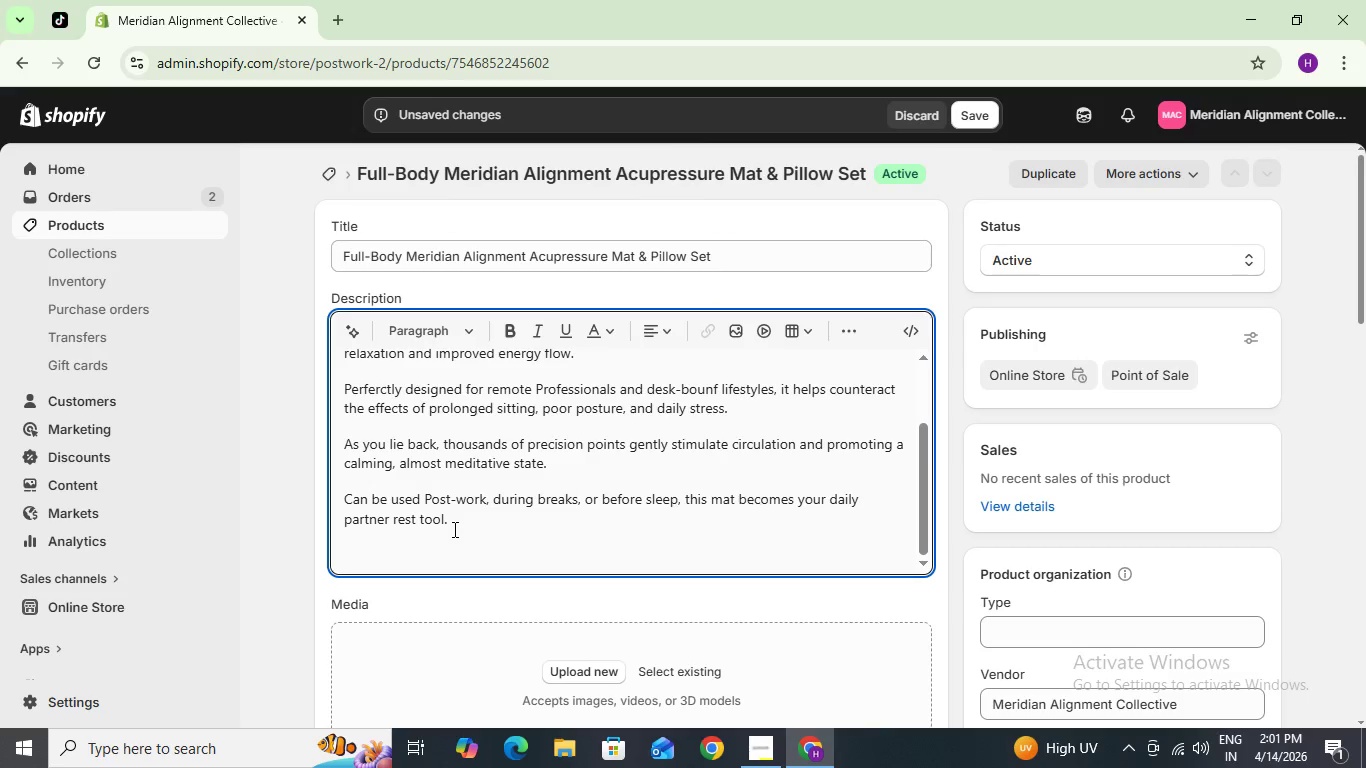 
left_click([453, 529])
 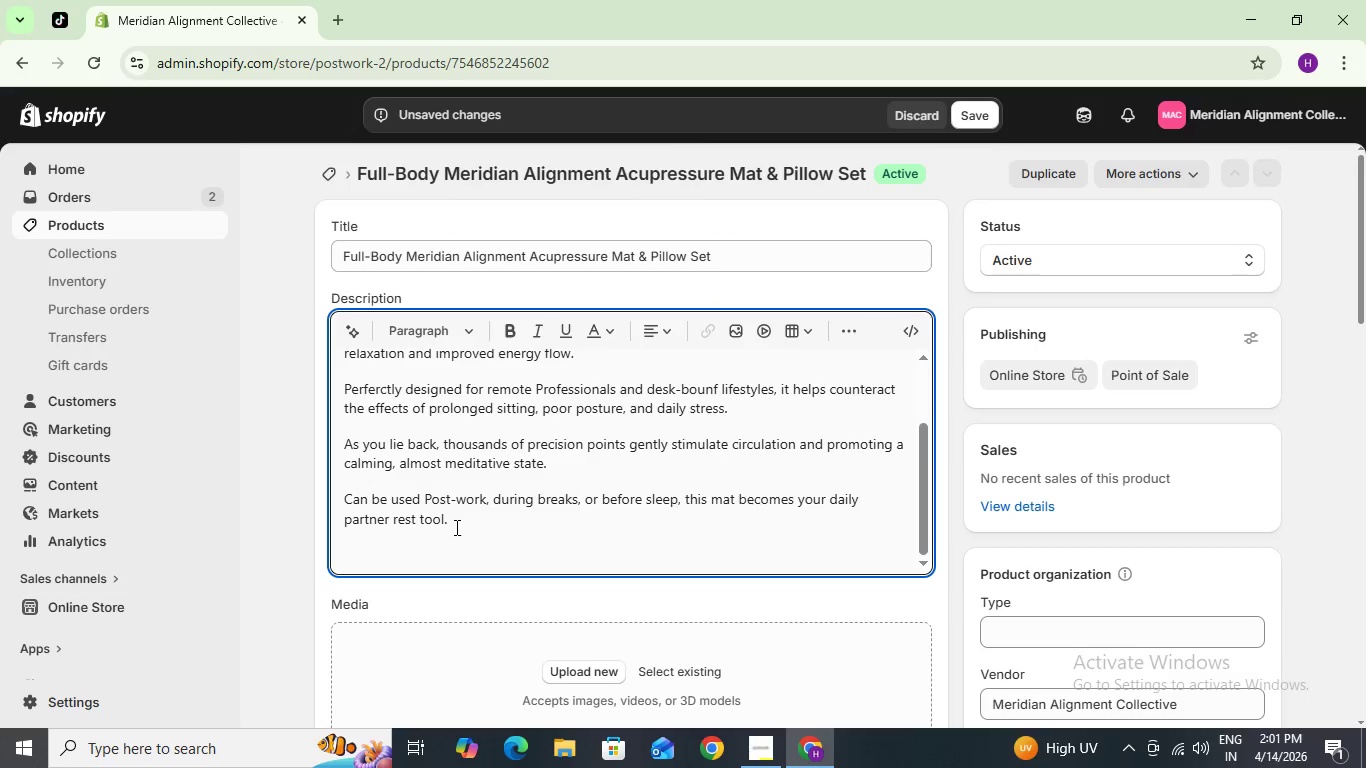 
left_click([455, 527])
 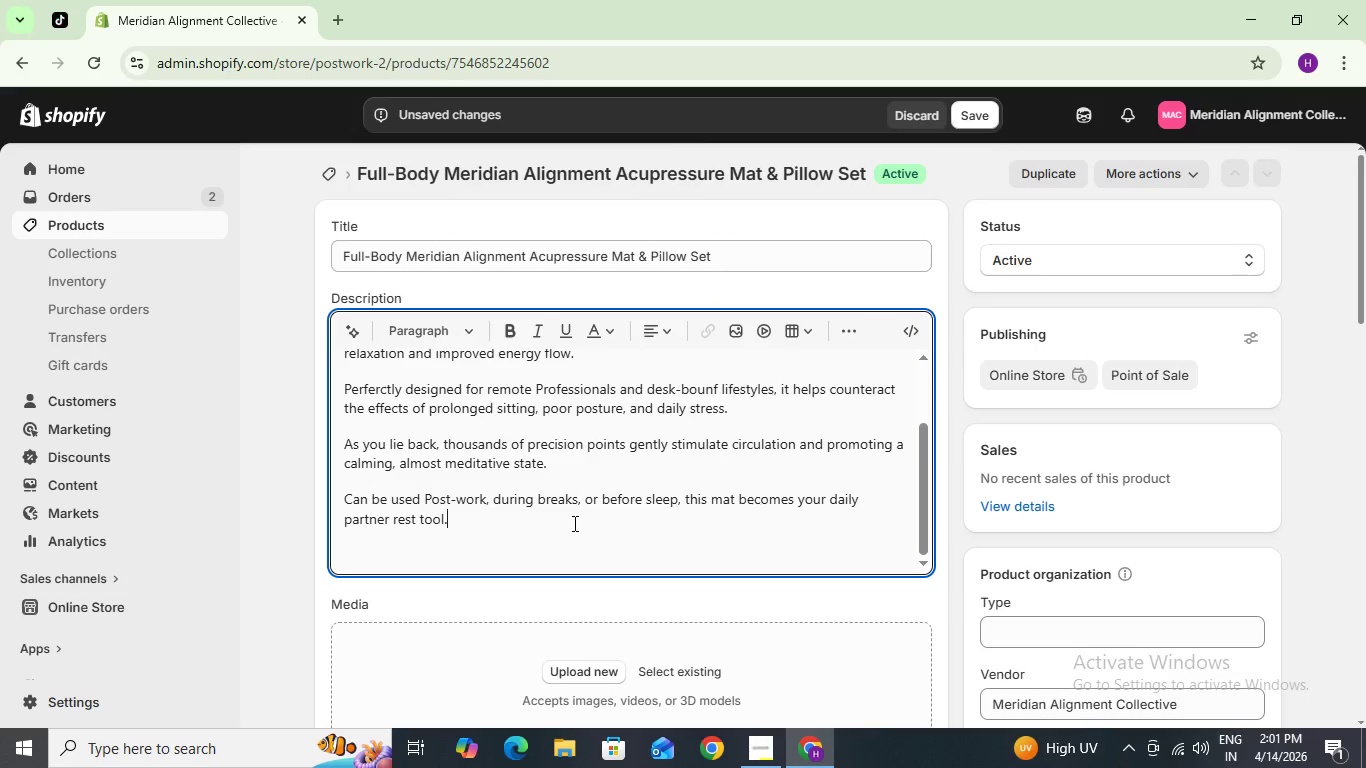 
key(Enter)
 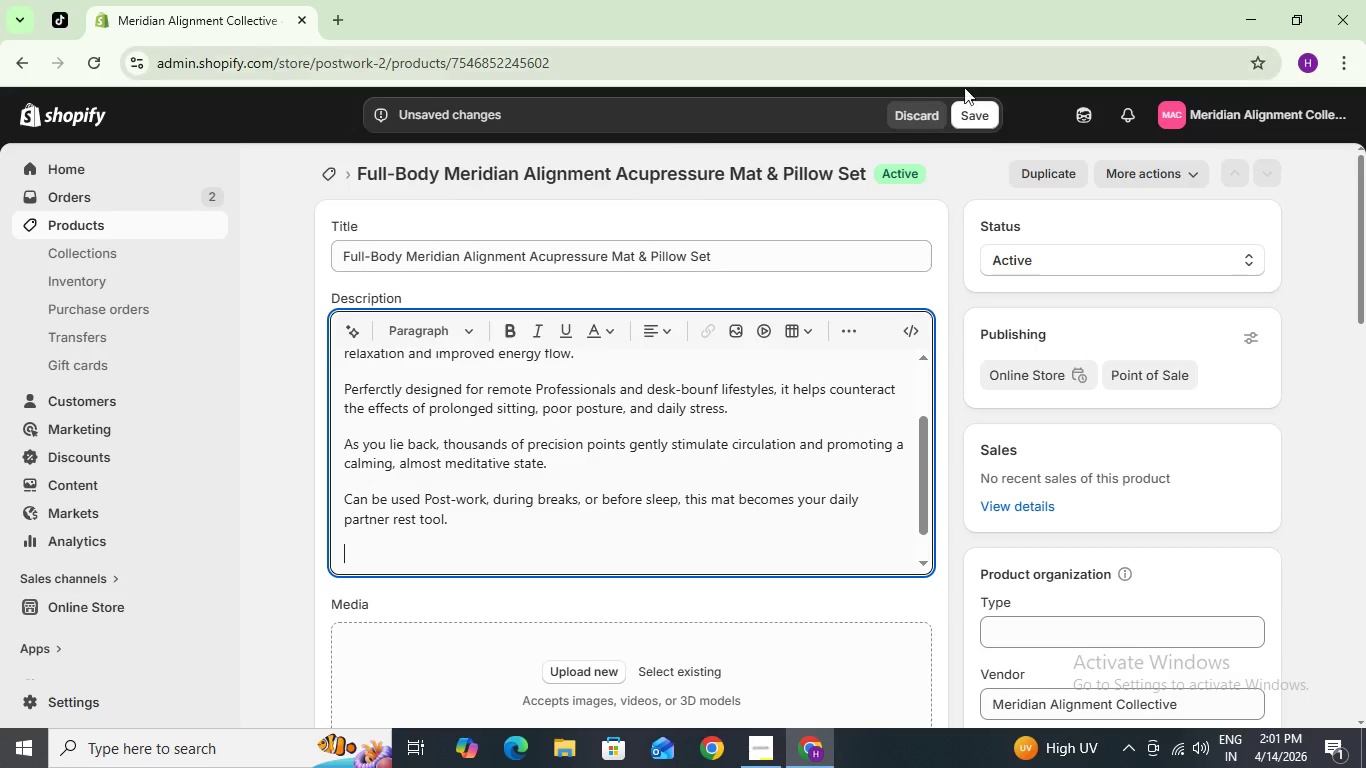 
left_click([989, 115])
 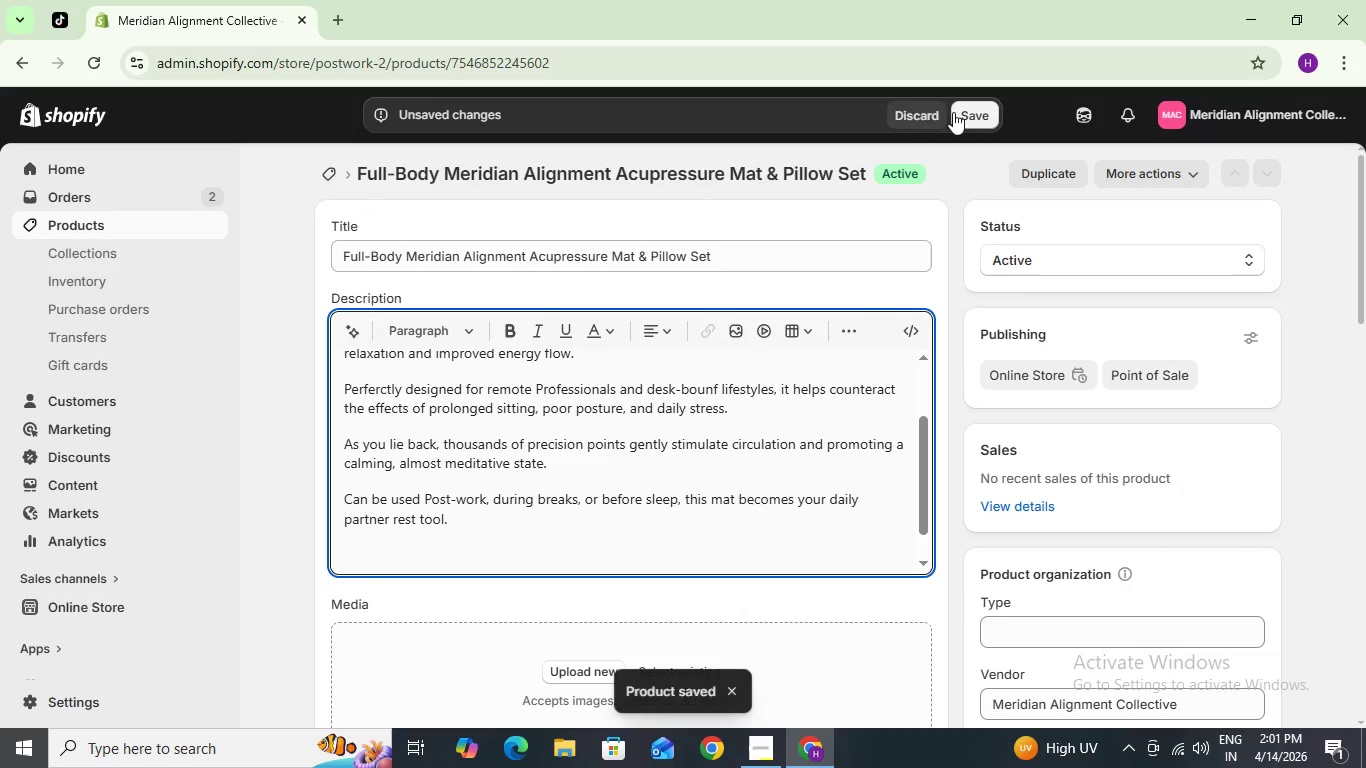 
wait(7.78)
 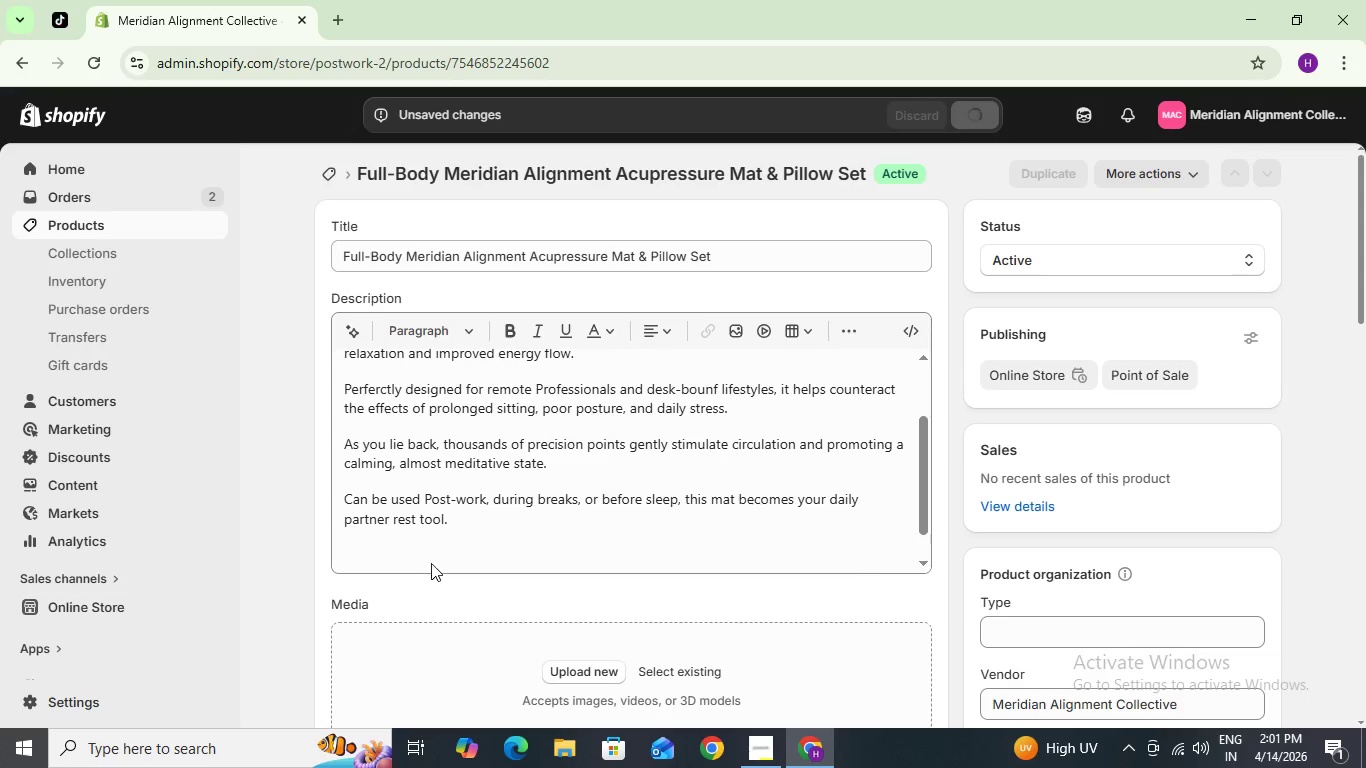 
left_click([481, 517])
 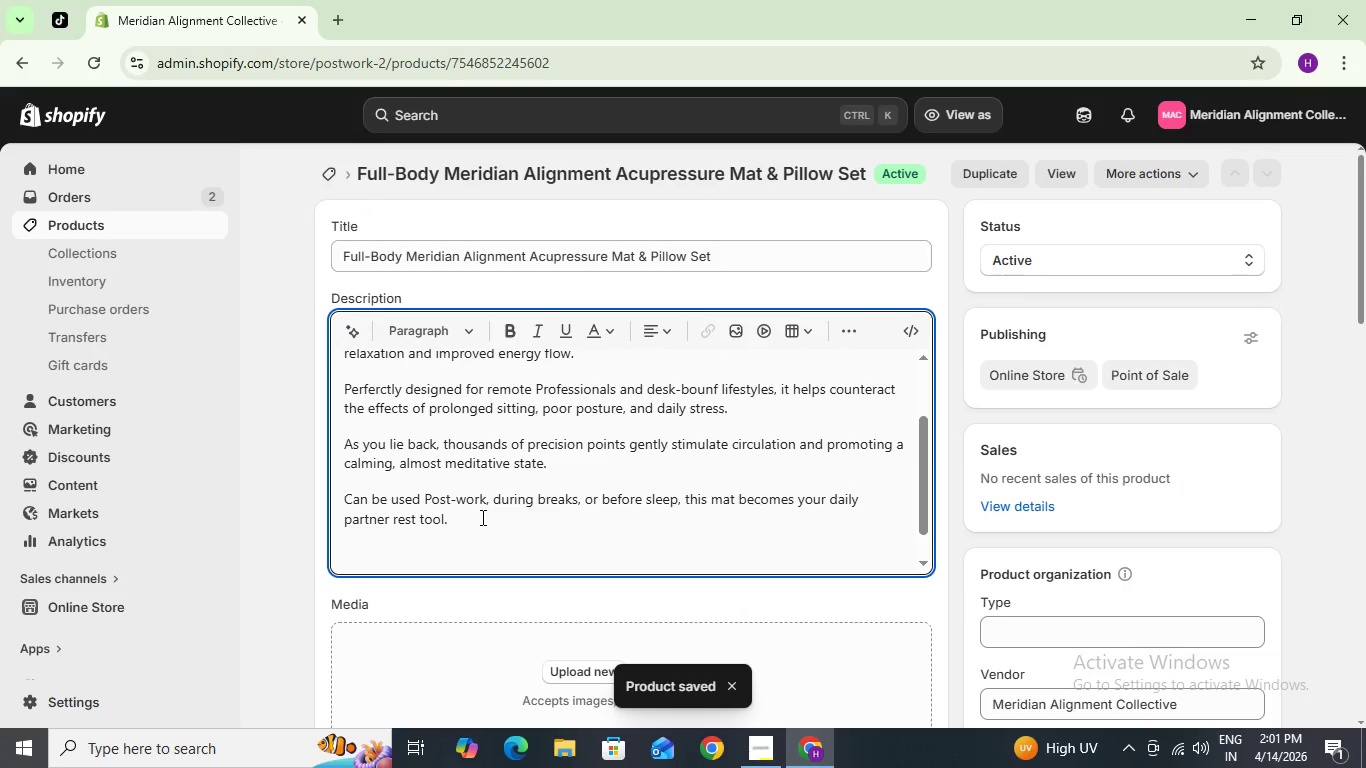 
key(Enter)
 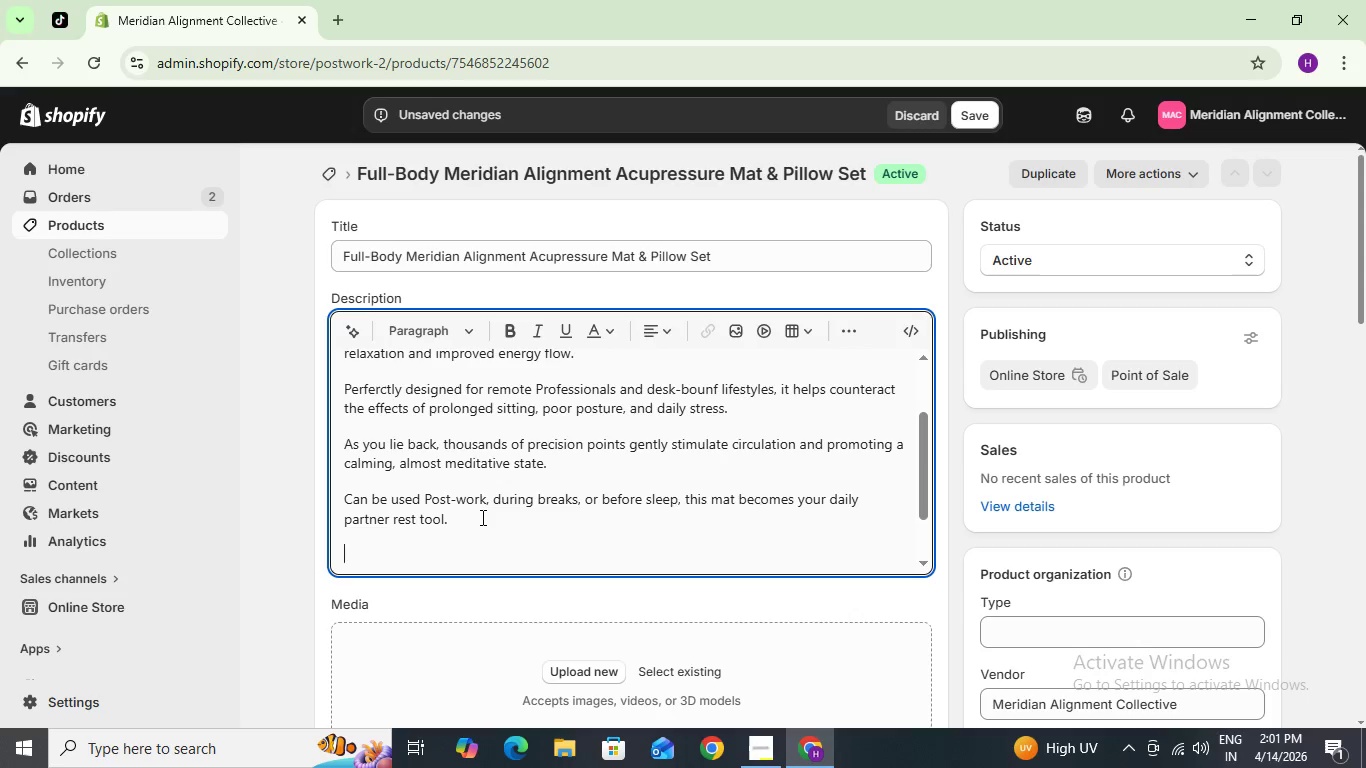 
wait(7.66)
 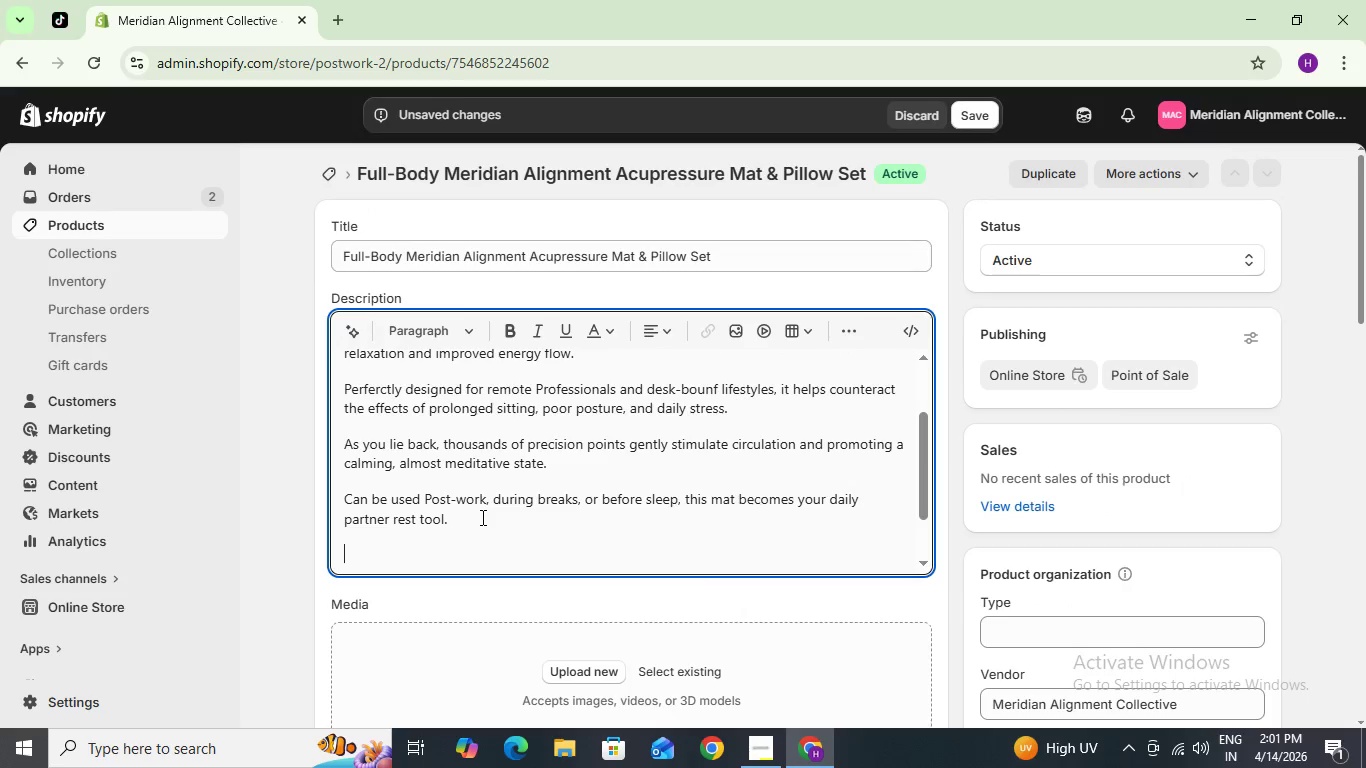 
type(suppo)
 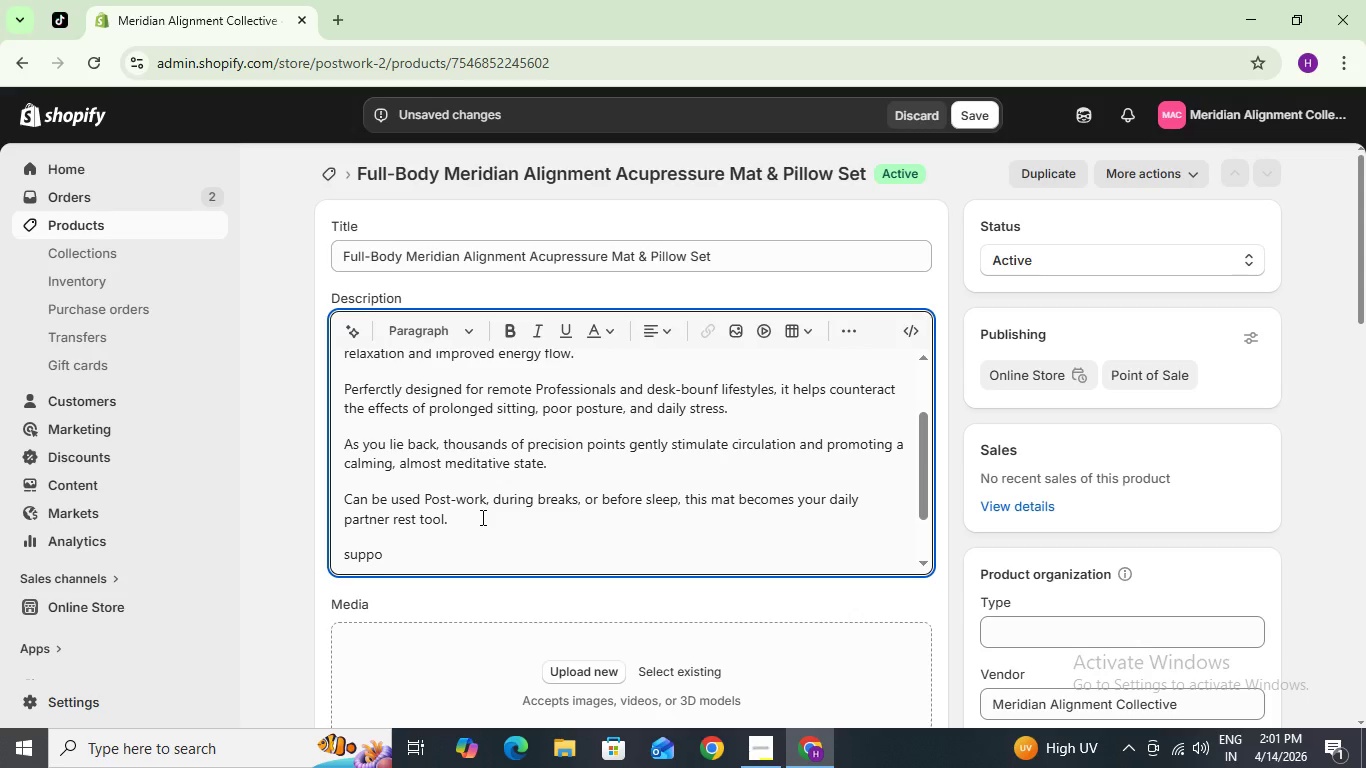 
type(rting spinal alignment, reducing fatigue, and enhancing overall well-being. Within minutes,)
 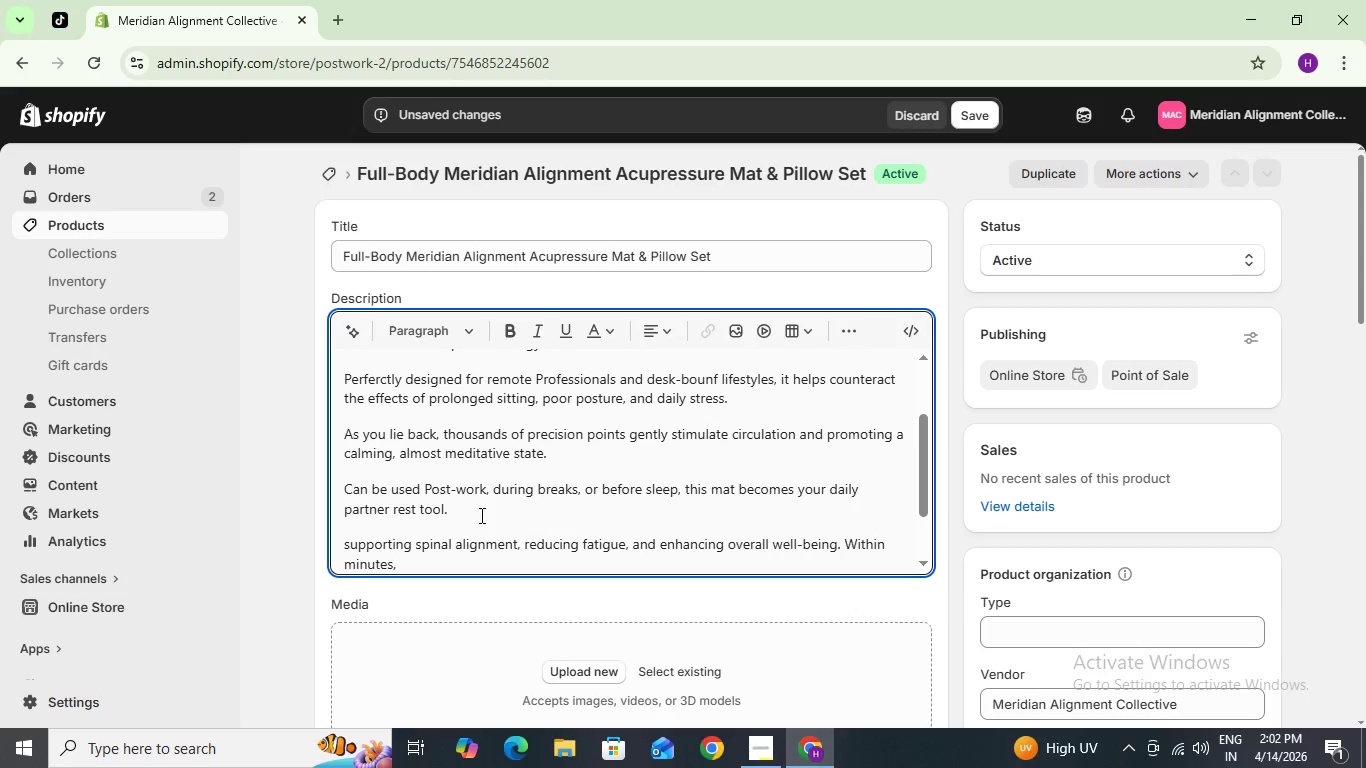 
type(you will definately observe a )
 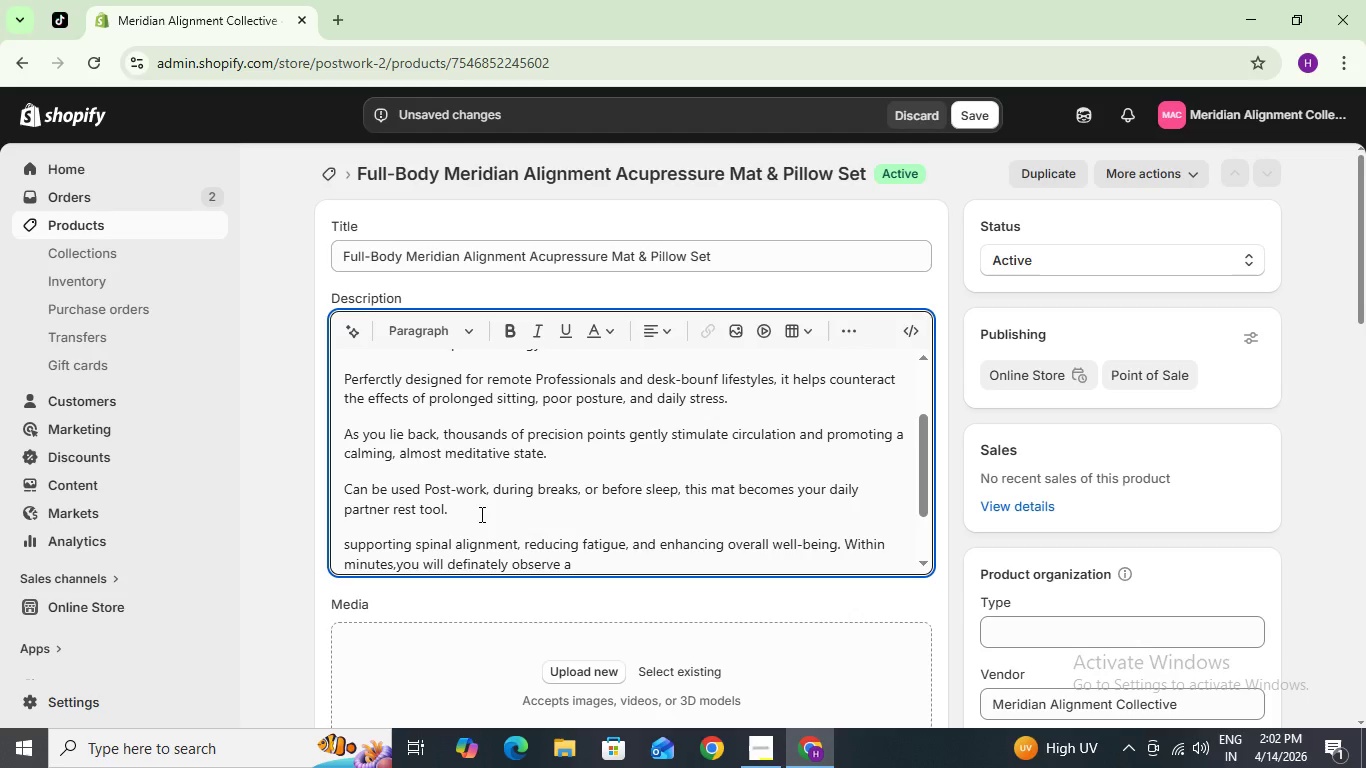 
type(shift from tension to tranquility.)
 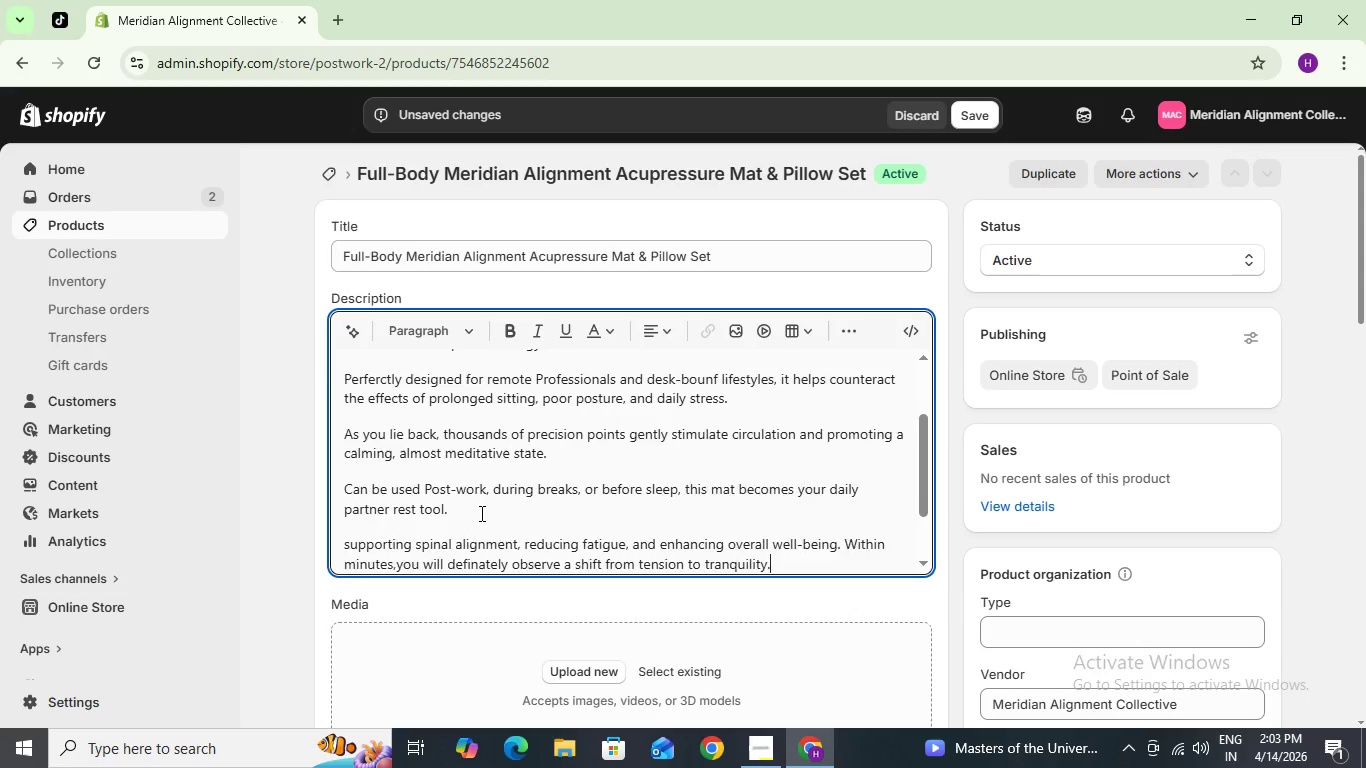 
key(Enter)
 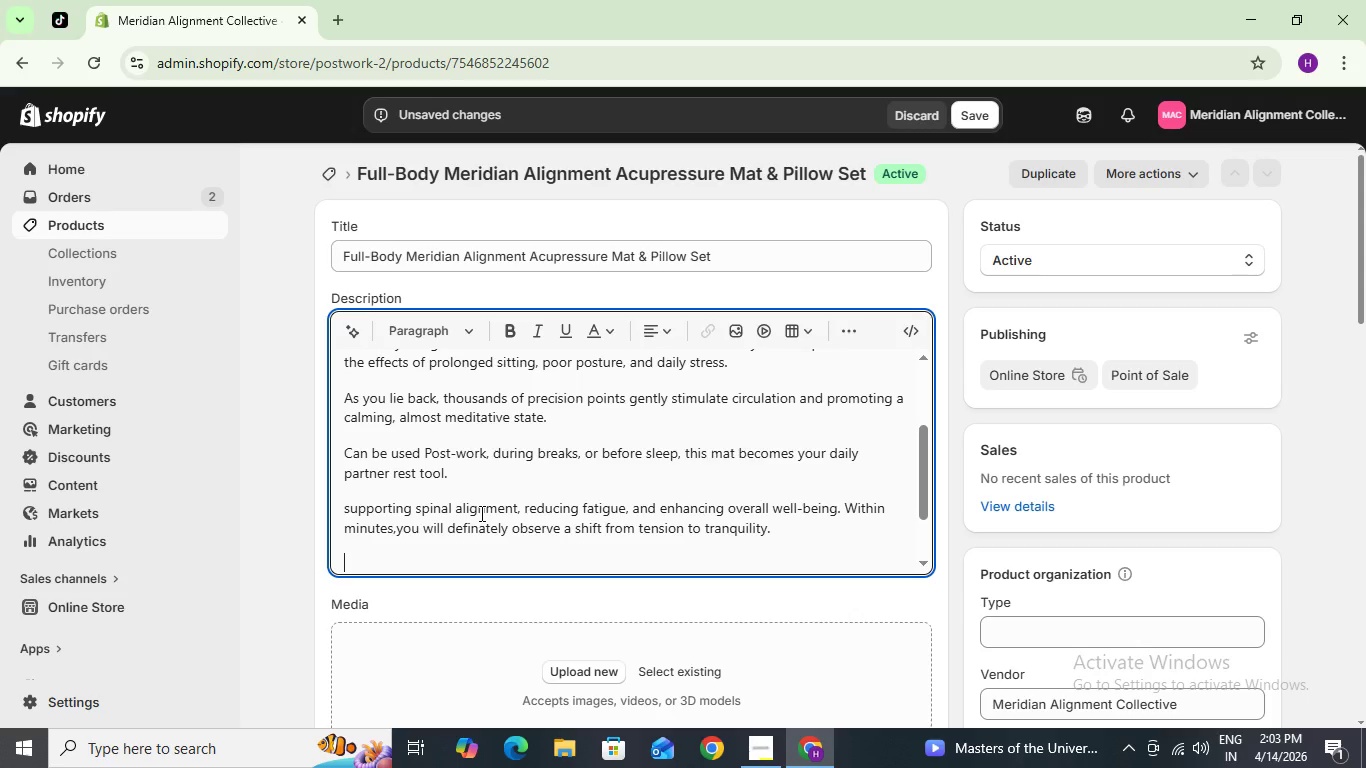 
wait(8.3)
 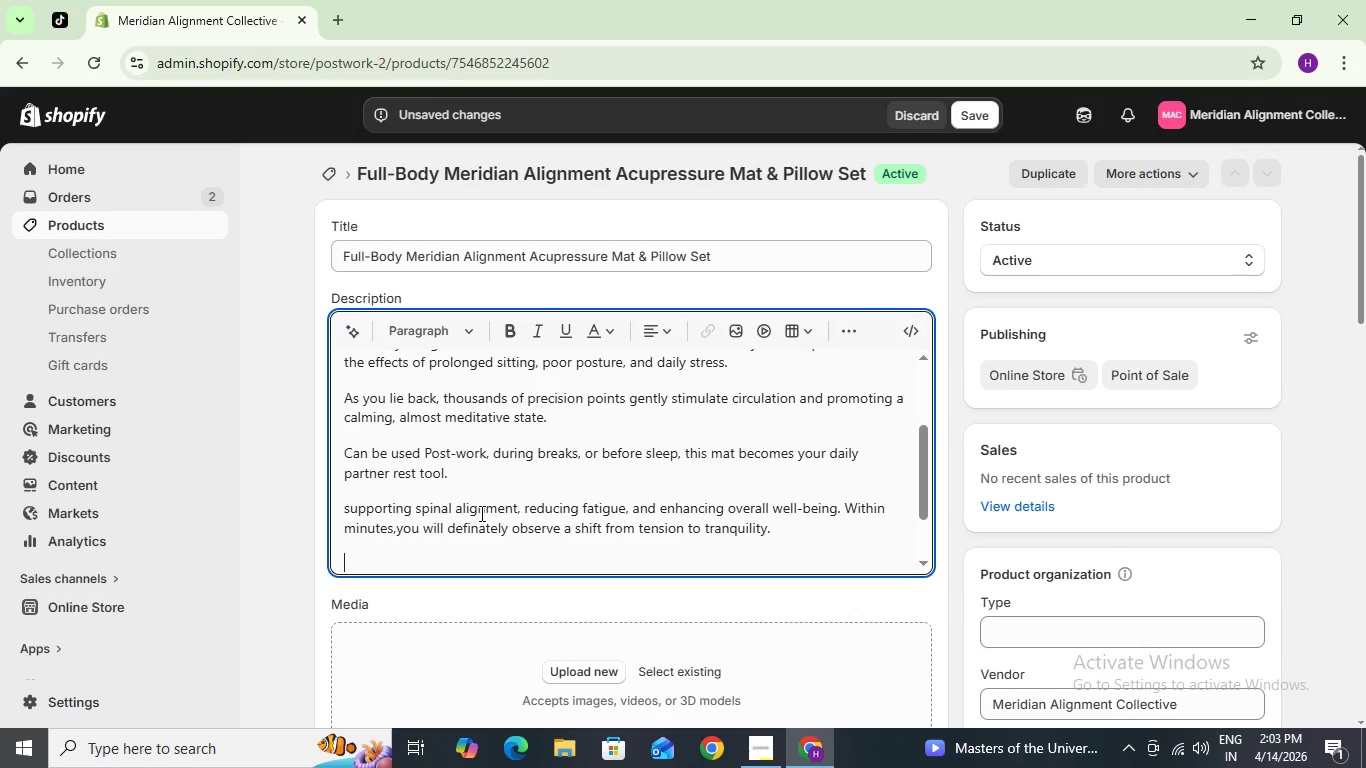 
key(Enter)
 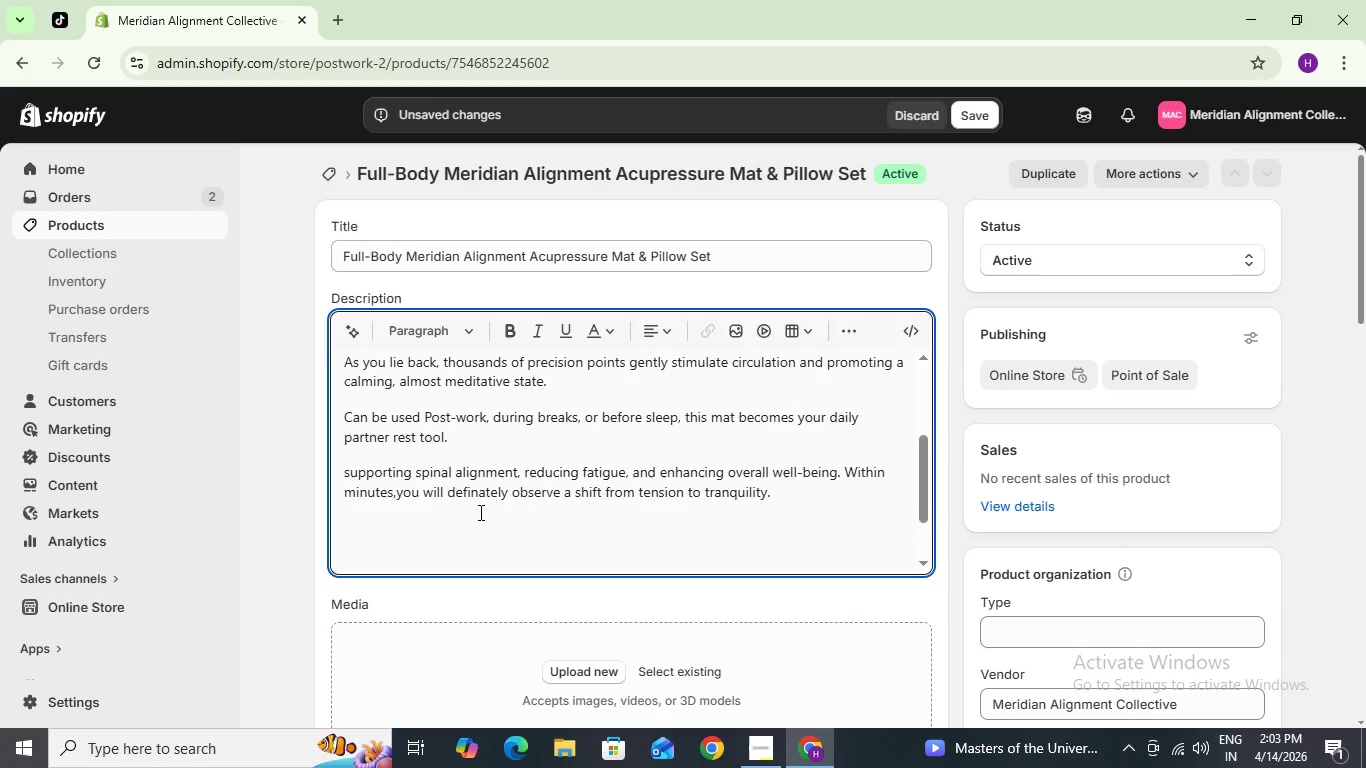 
key(Backspace)
 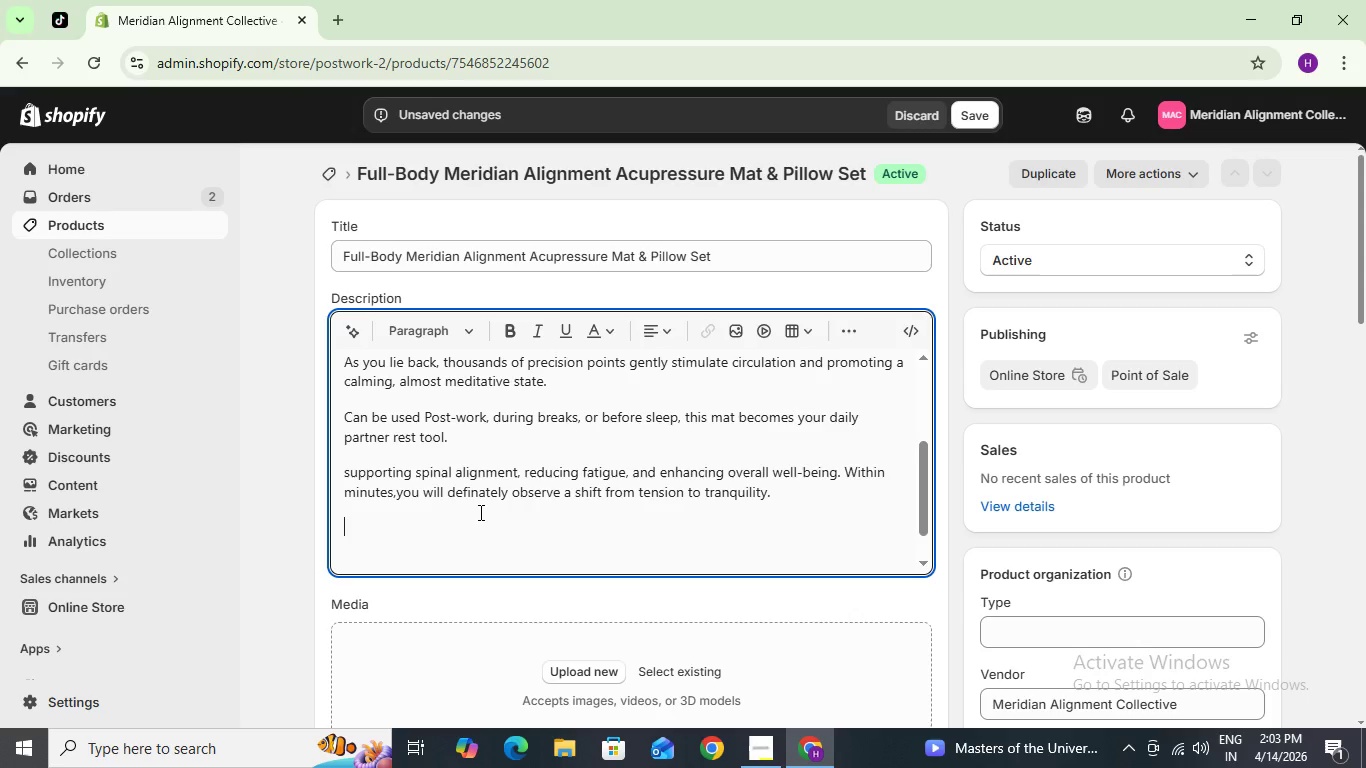 
type(Reconnect with your body, realign your posture and )
 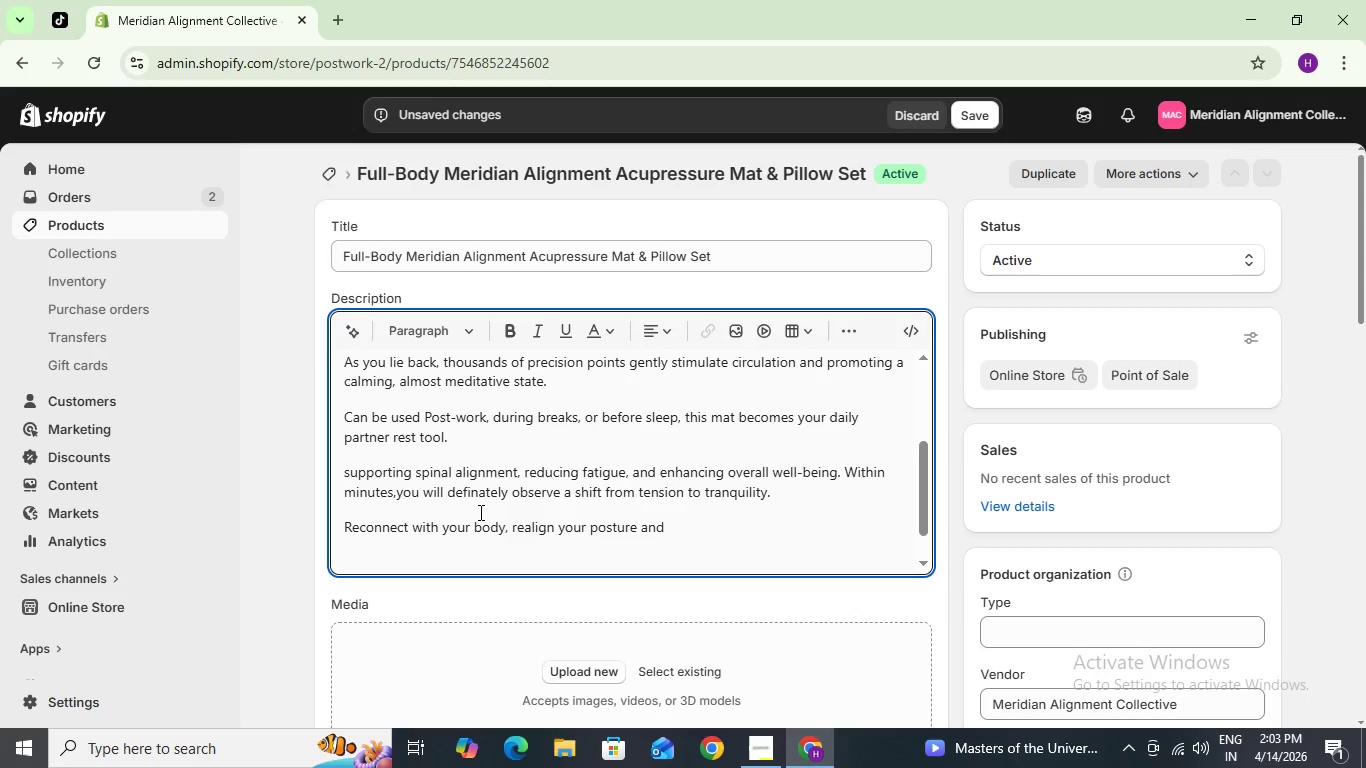 
wait(6.59)
 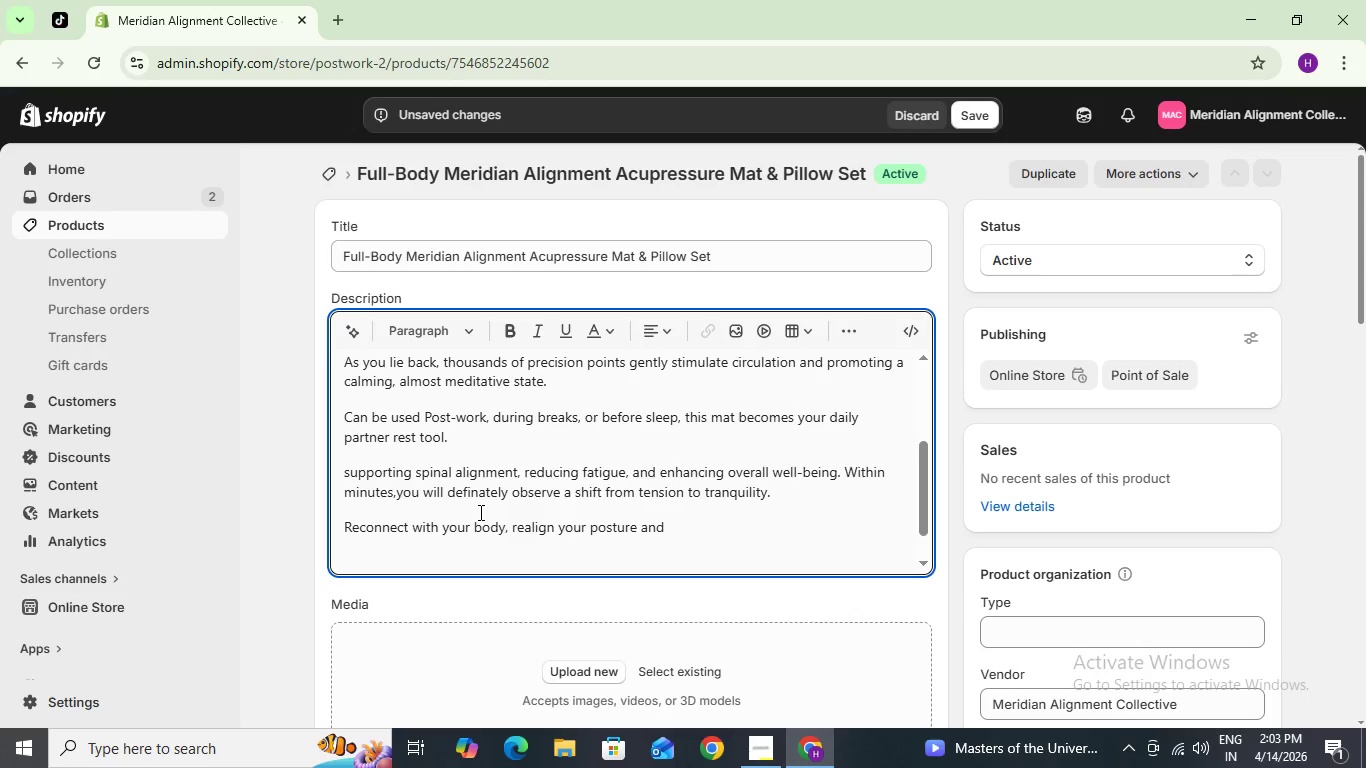 
type(restore your natural floe-)
key(Backspace)
key(Backspace)
type(w--)
key(Backspace)
type(Rign)
key(Backspace)
type(ht from yo)
key(Backspace)
type(our floor)
 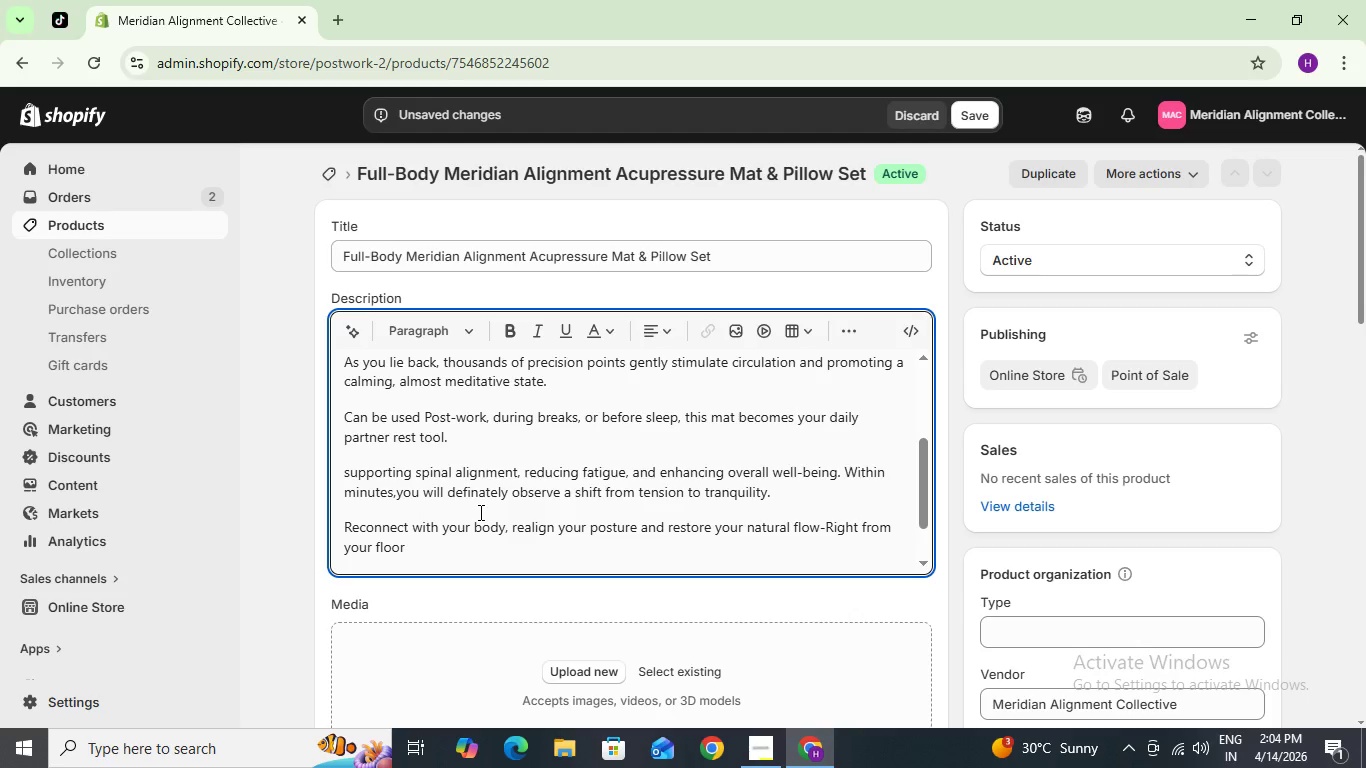 
left_click([962, 106])
 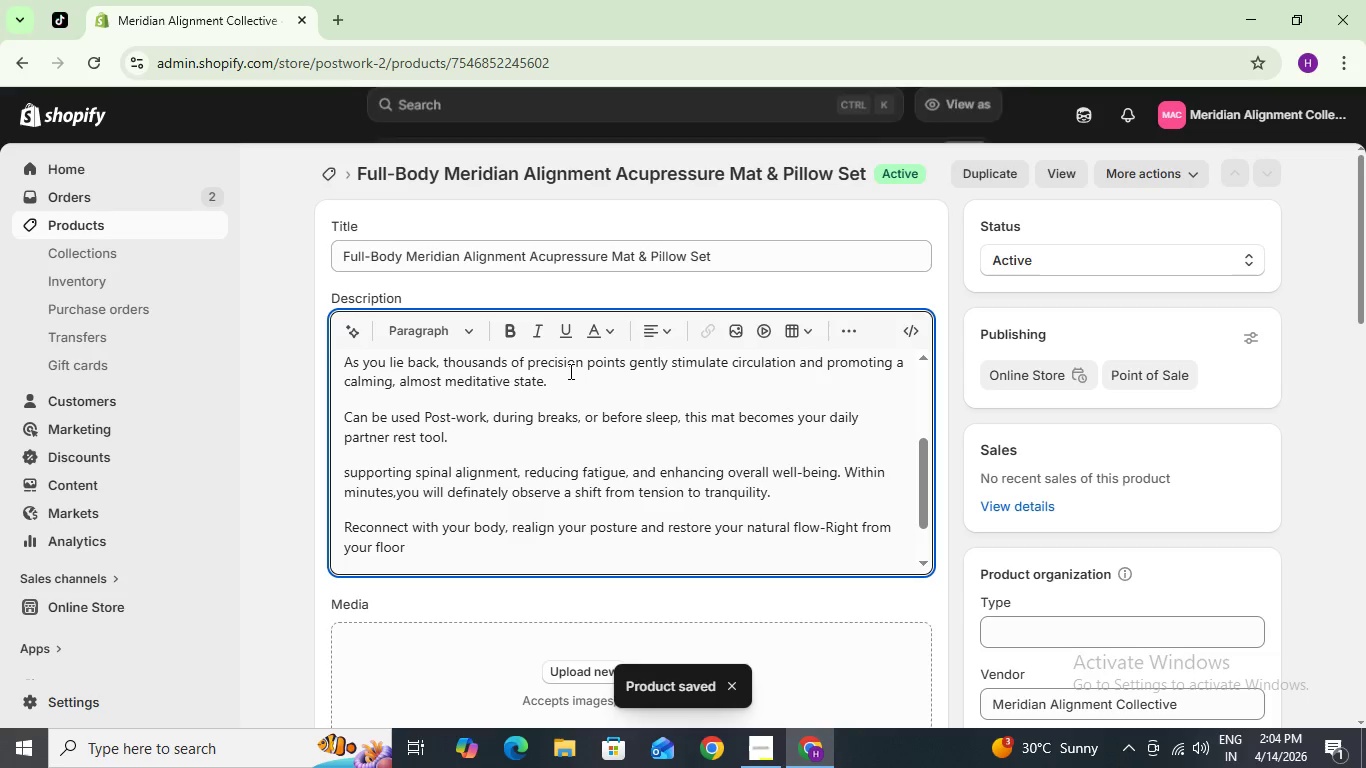 
wait(9.89)
 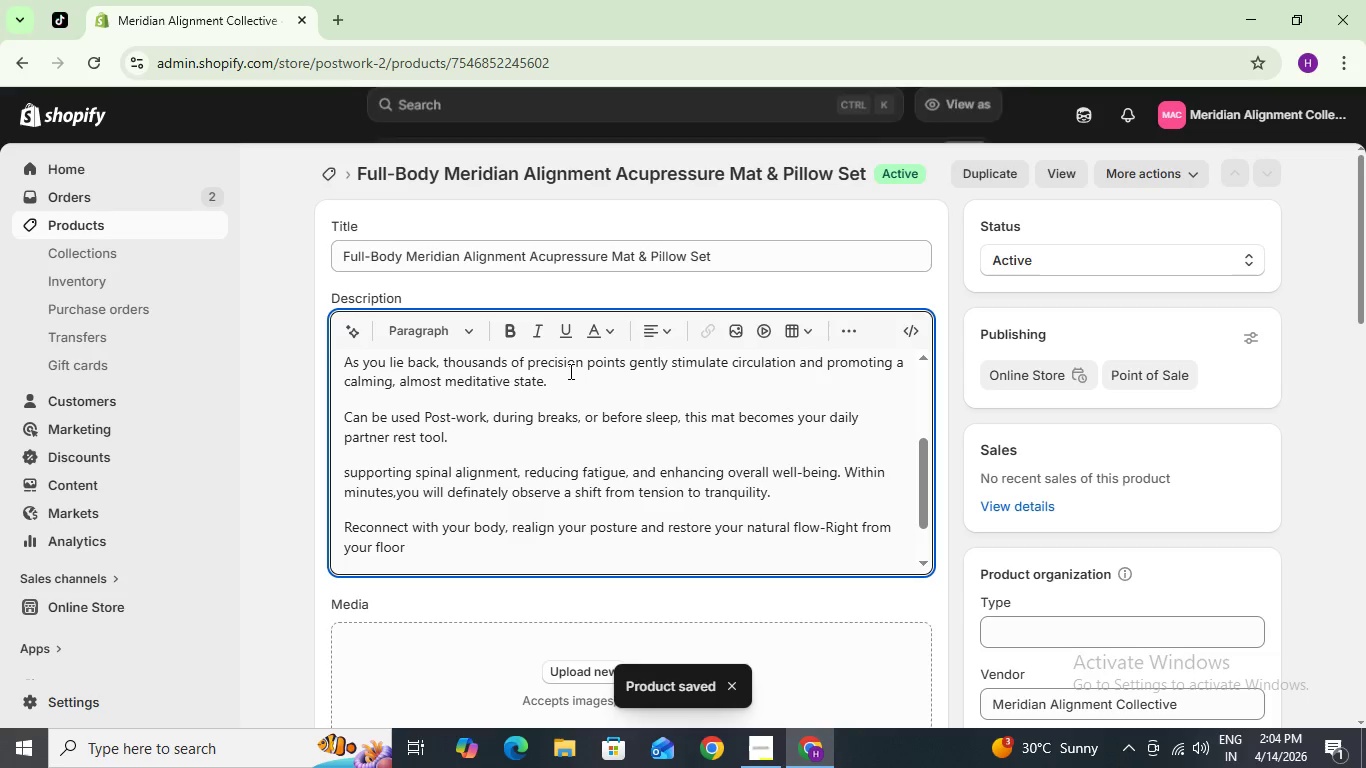 
scroll: coordinate [420, 516], scroll_direction: down, amount: 4.0
 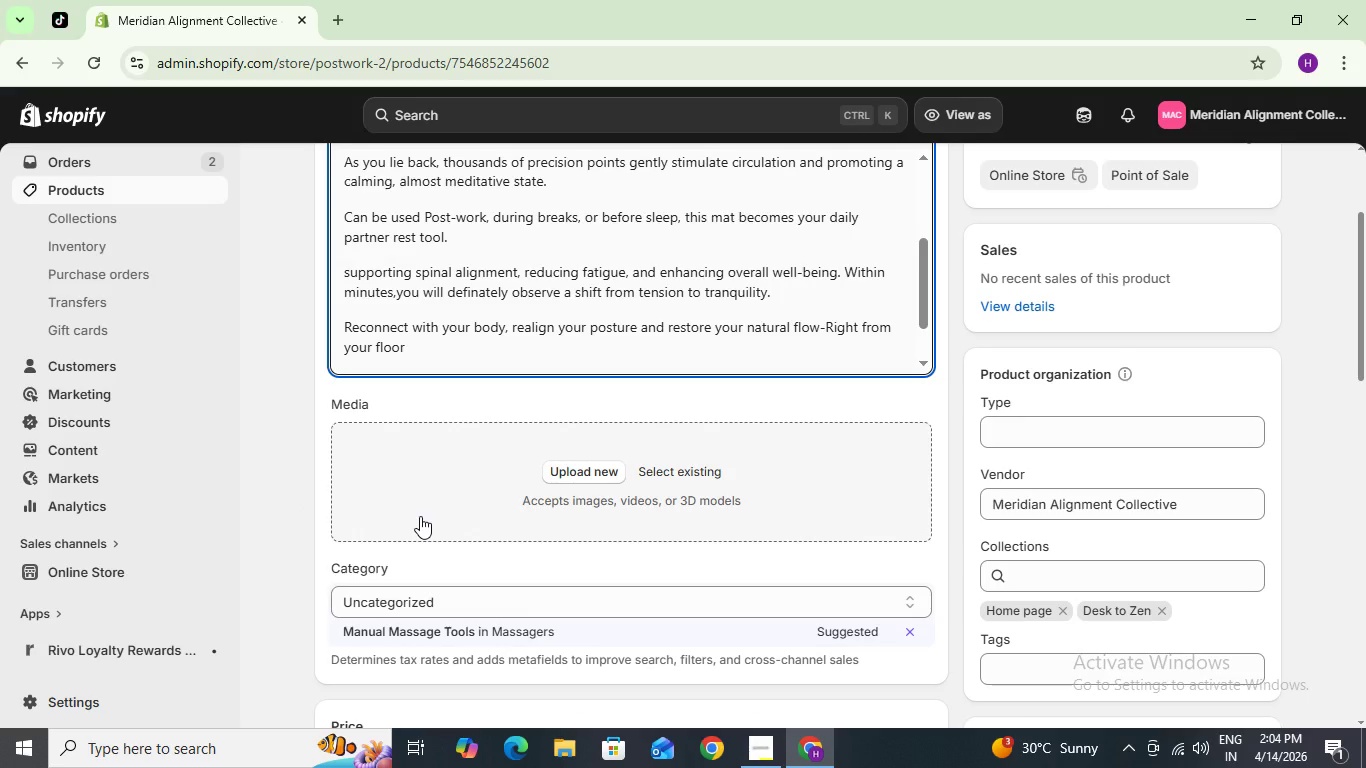 
wait(5.24)
 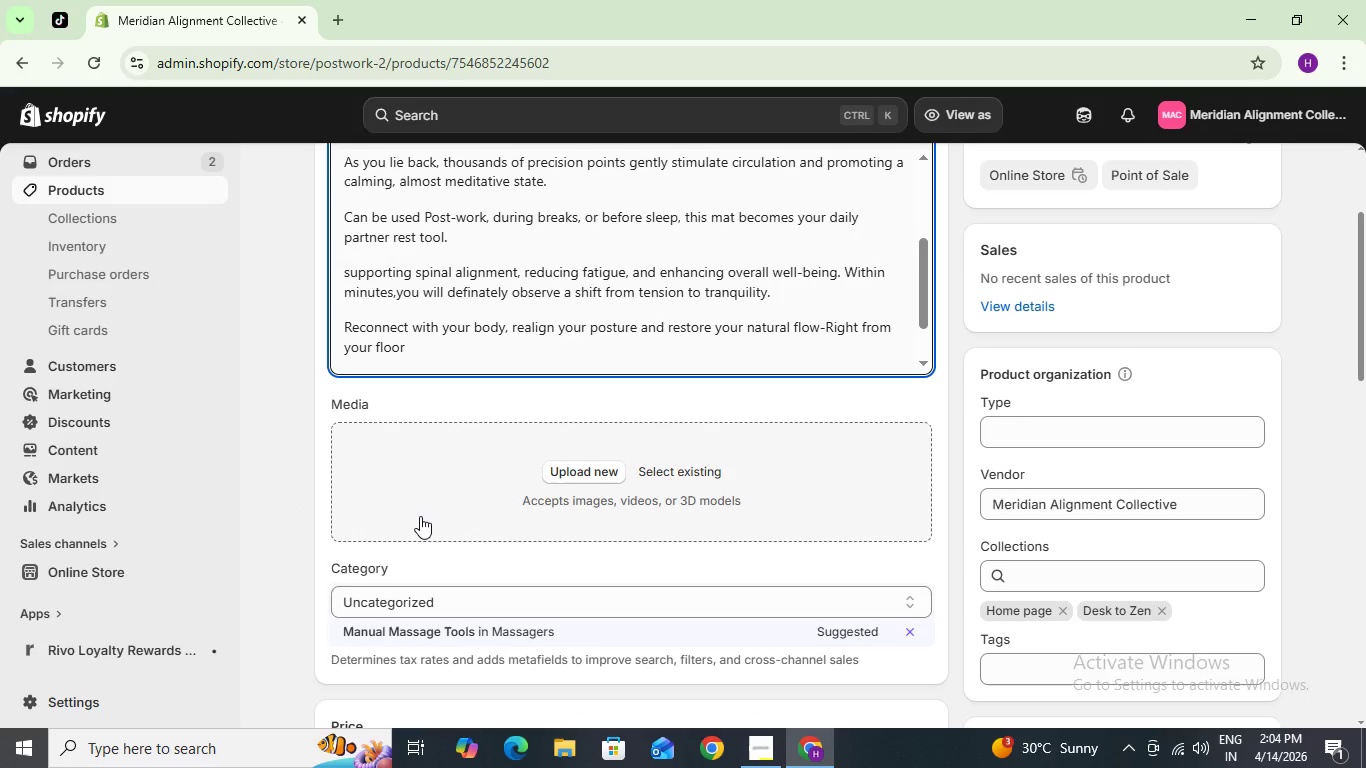 
scroll: coordinate [765, 368], scroll_direction: up, amount: 2.0
 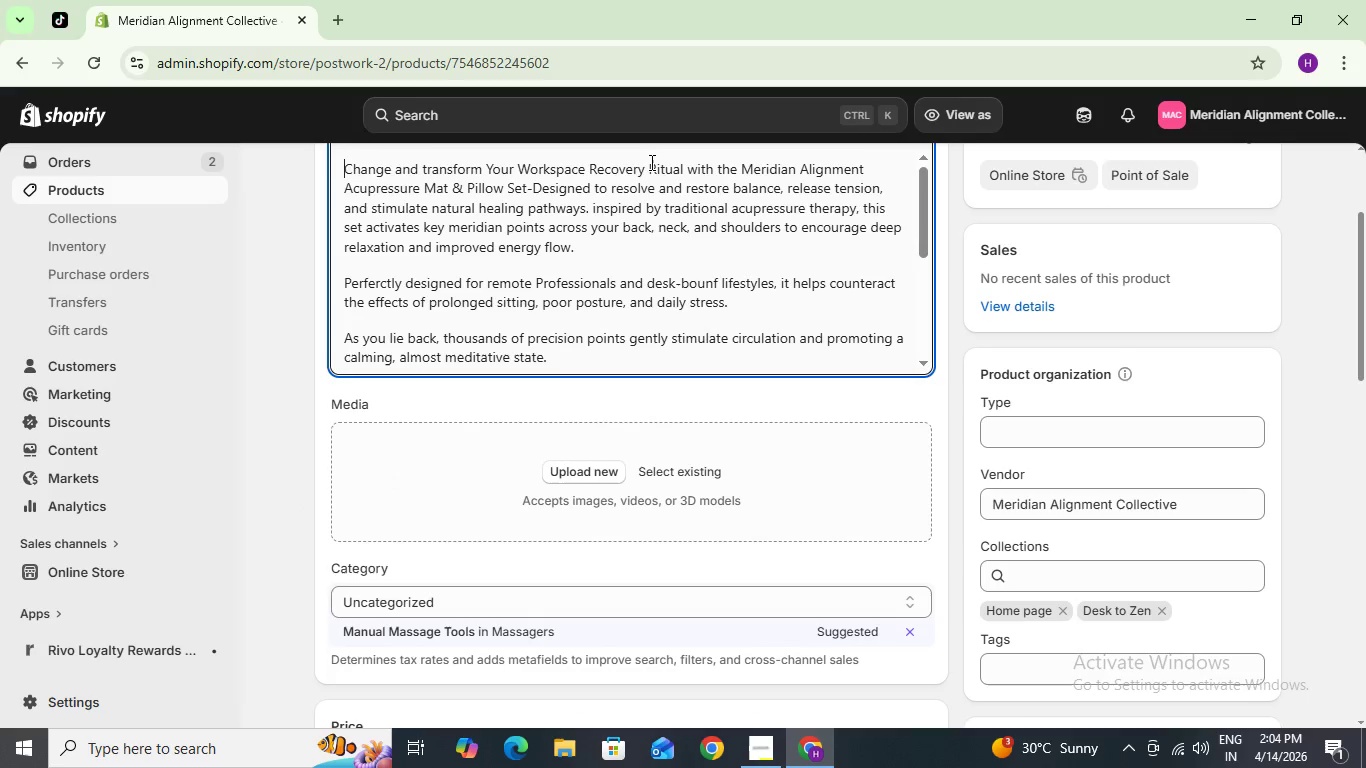 
scroll: coordinate [643, 202], scroll_direction: down, amount: 2.0
 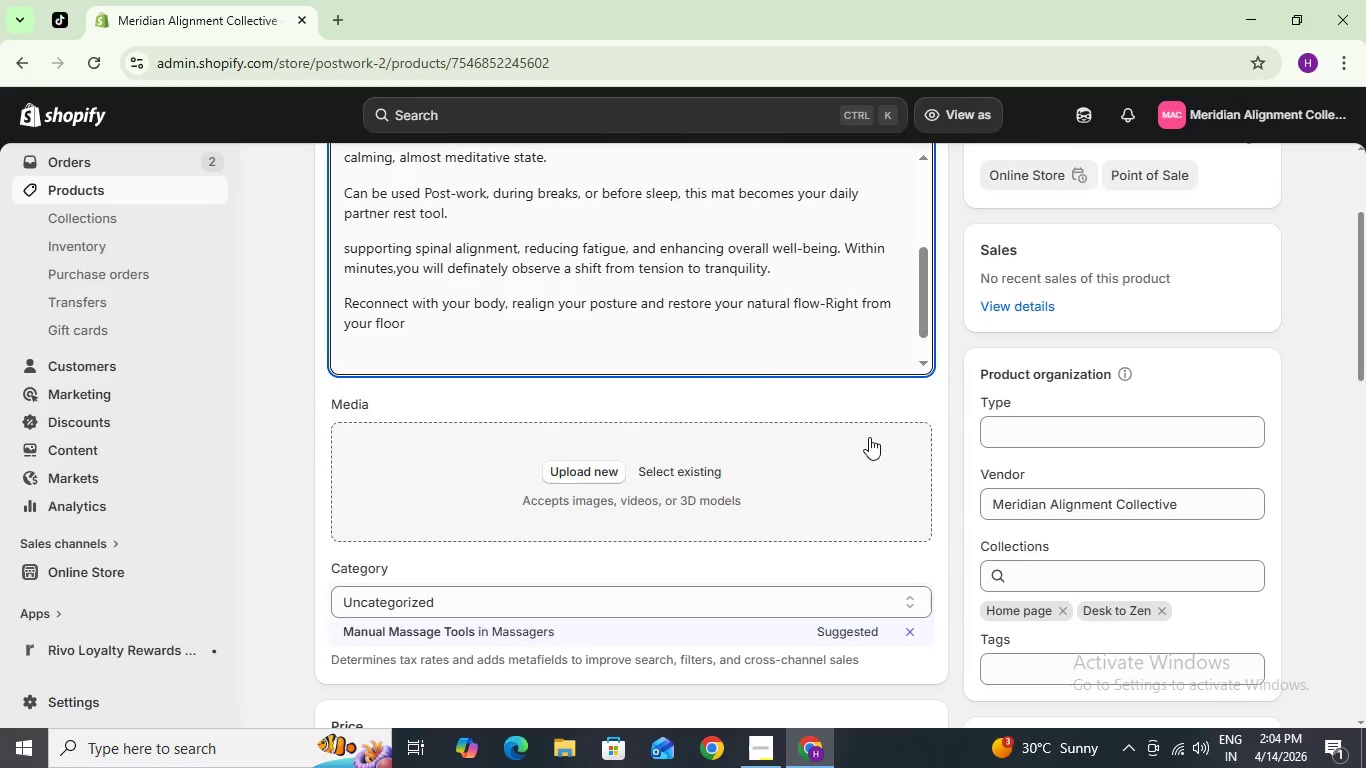 
scroll: coordinate [791, 412], scroll_direction: up, amount: 15.0
 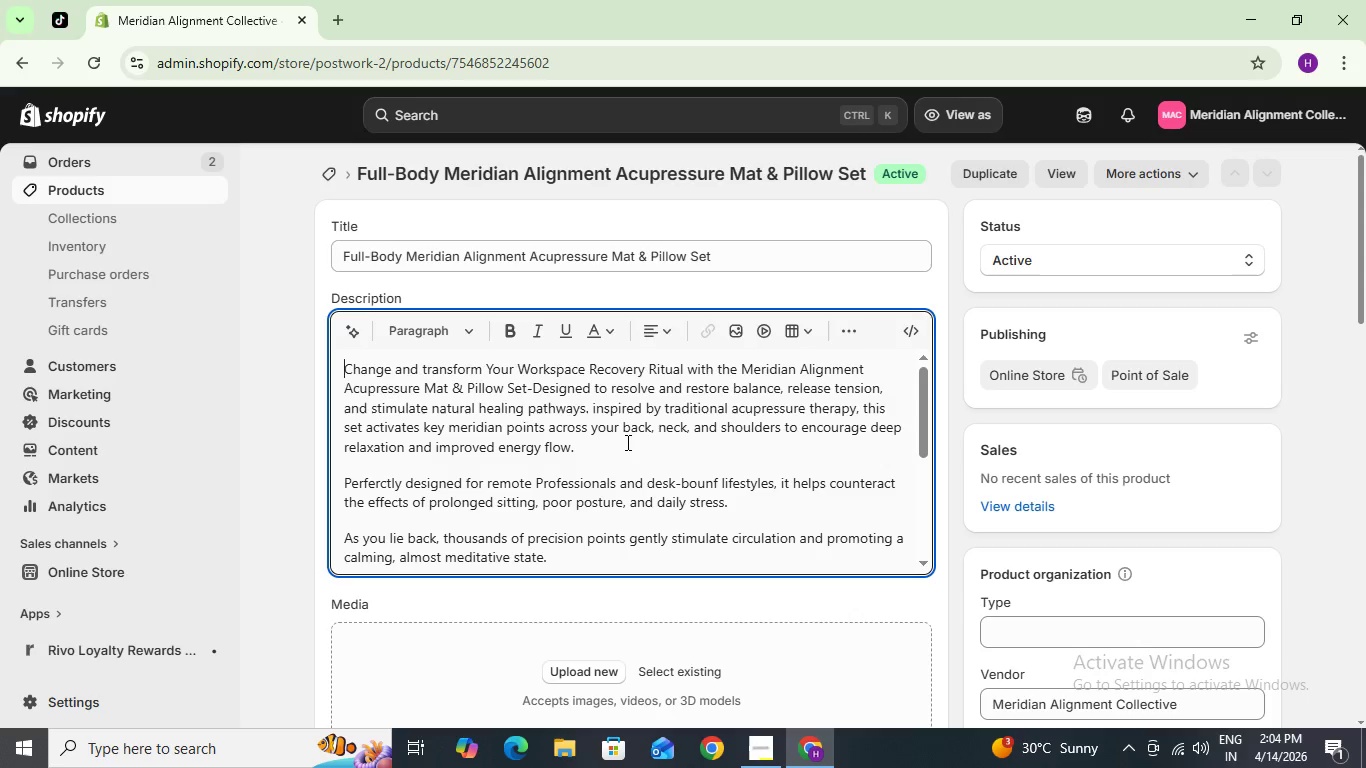 
scroll: coordinate [621, 427], scroll_direction: down, amount: 2.0
 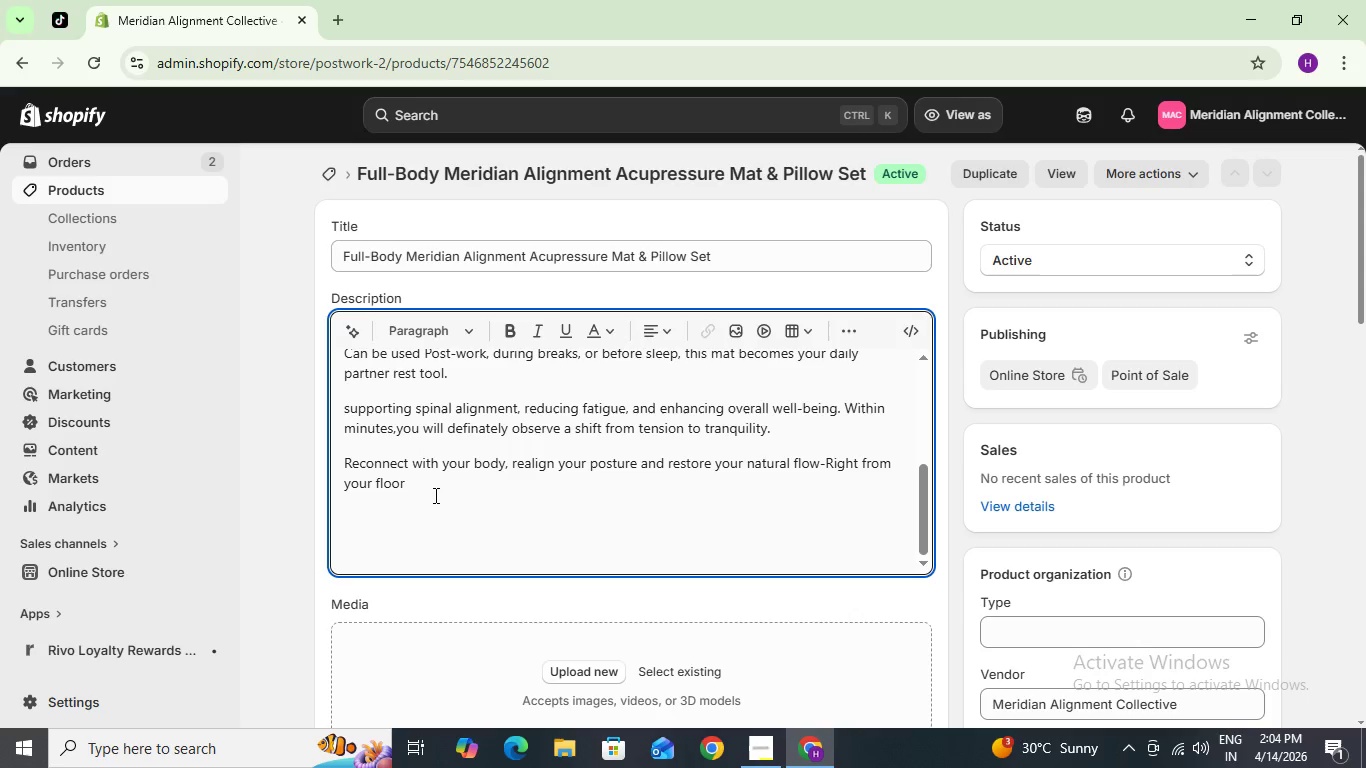 
left_click([434, 495])
 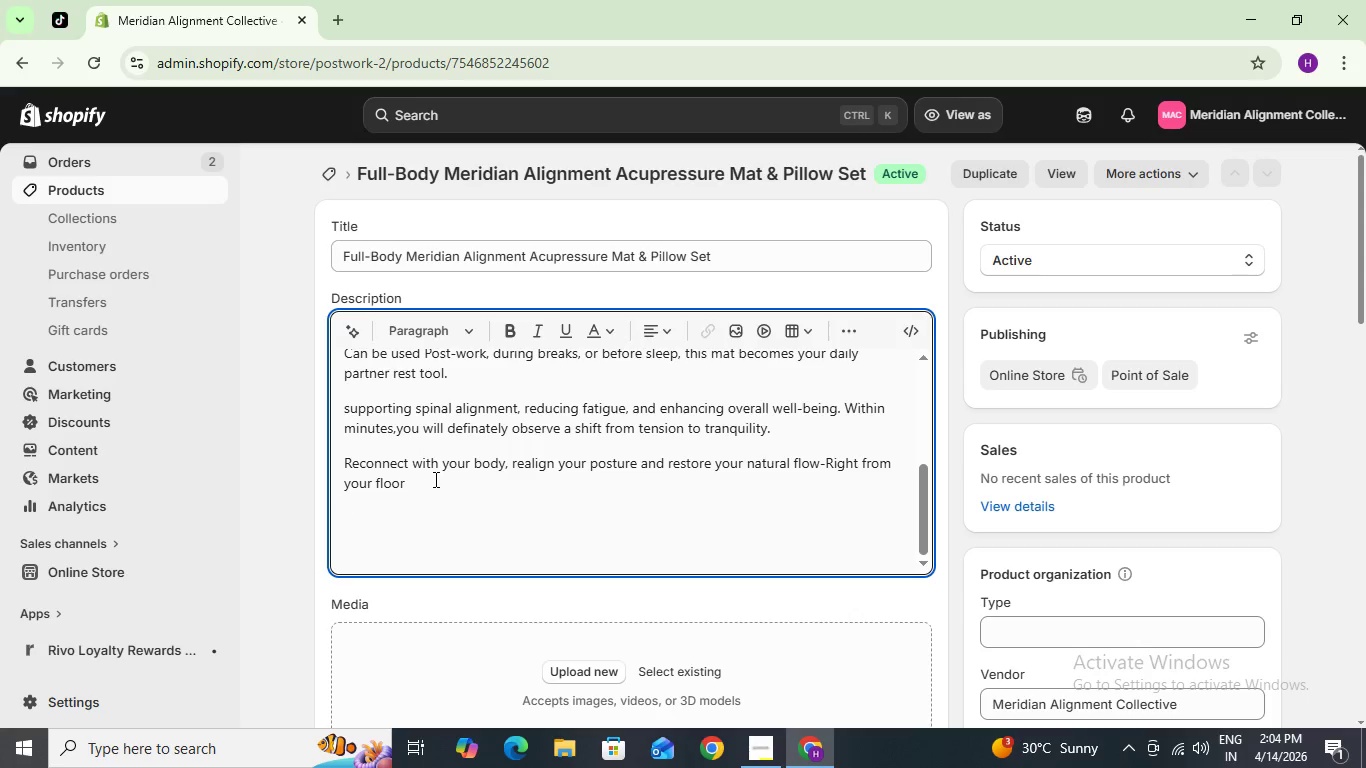 
left_click([434, 479])
 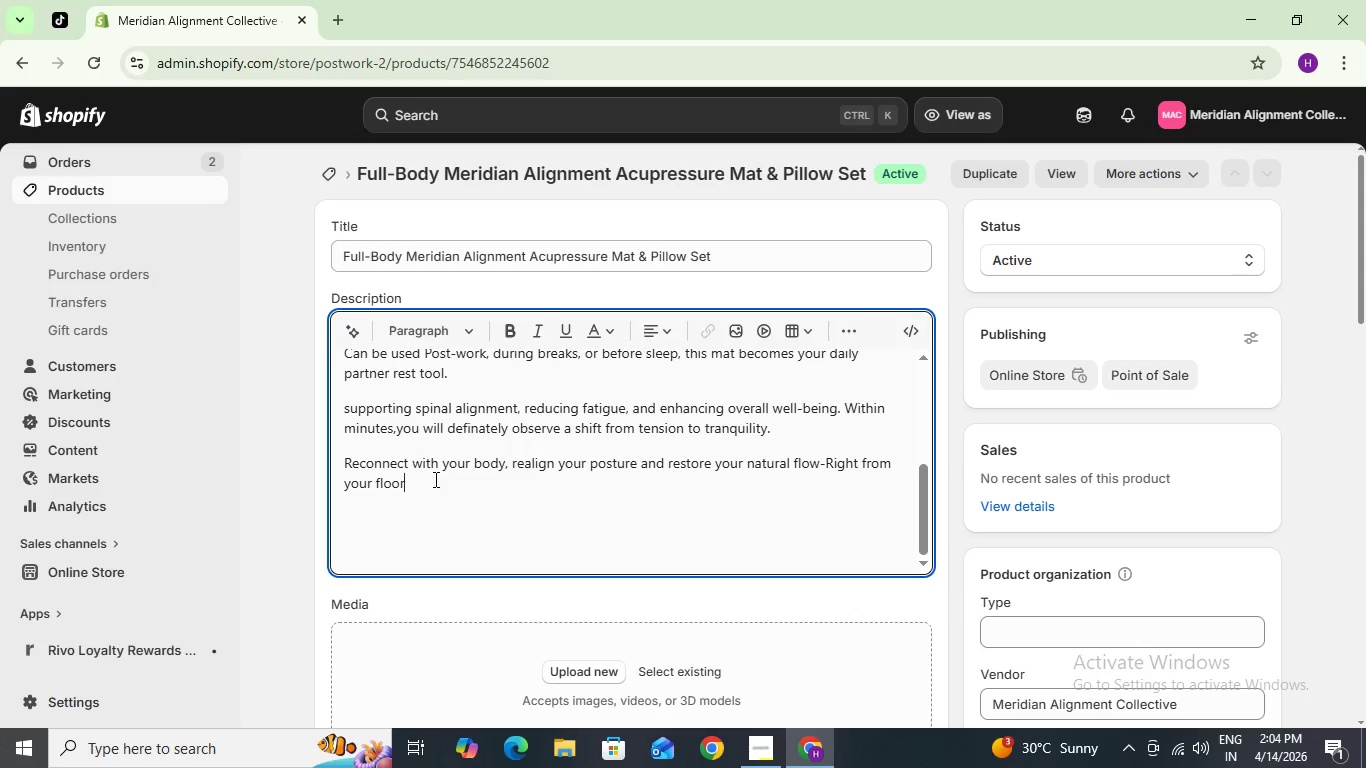 
key(Period)
 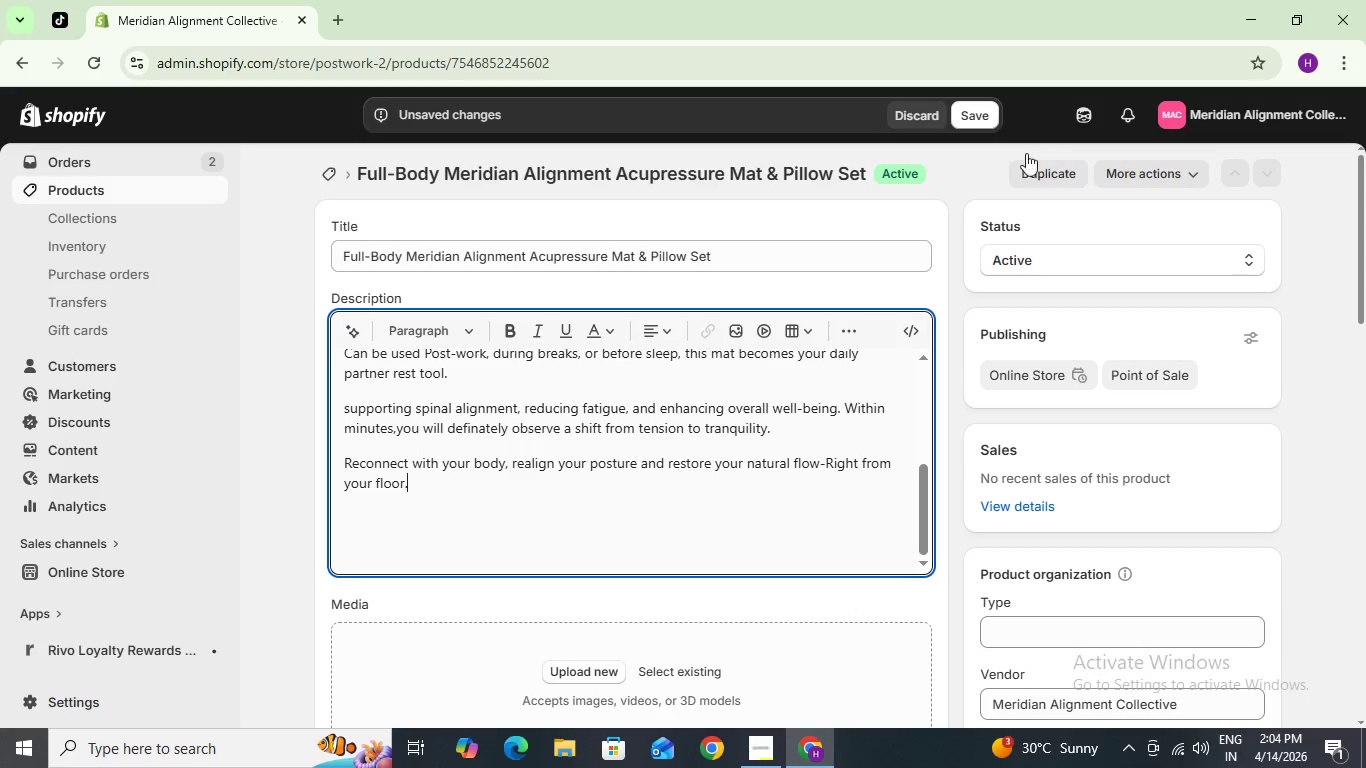 
left_click([990, 128])
 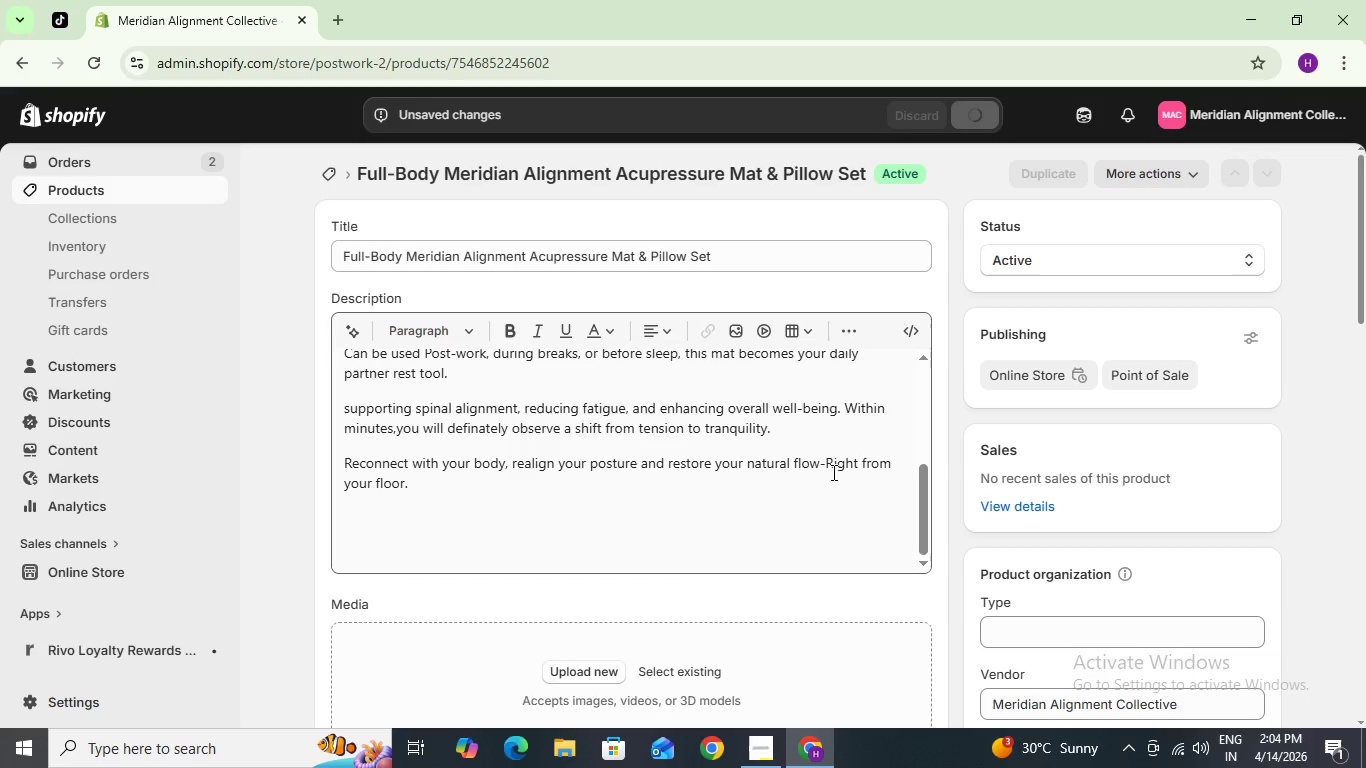 
scroll: coordinate [506, 513], scroll_direction: down, amount: 4.0
 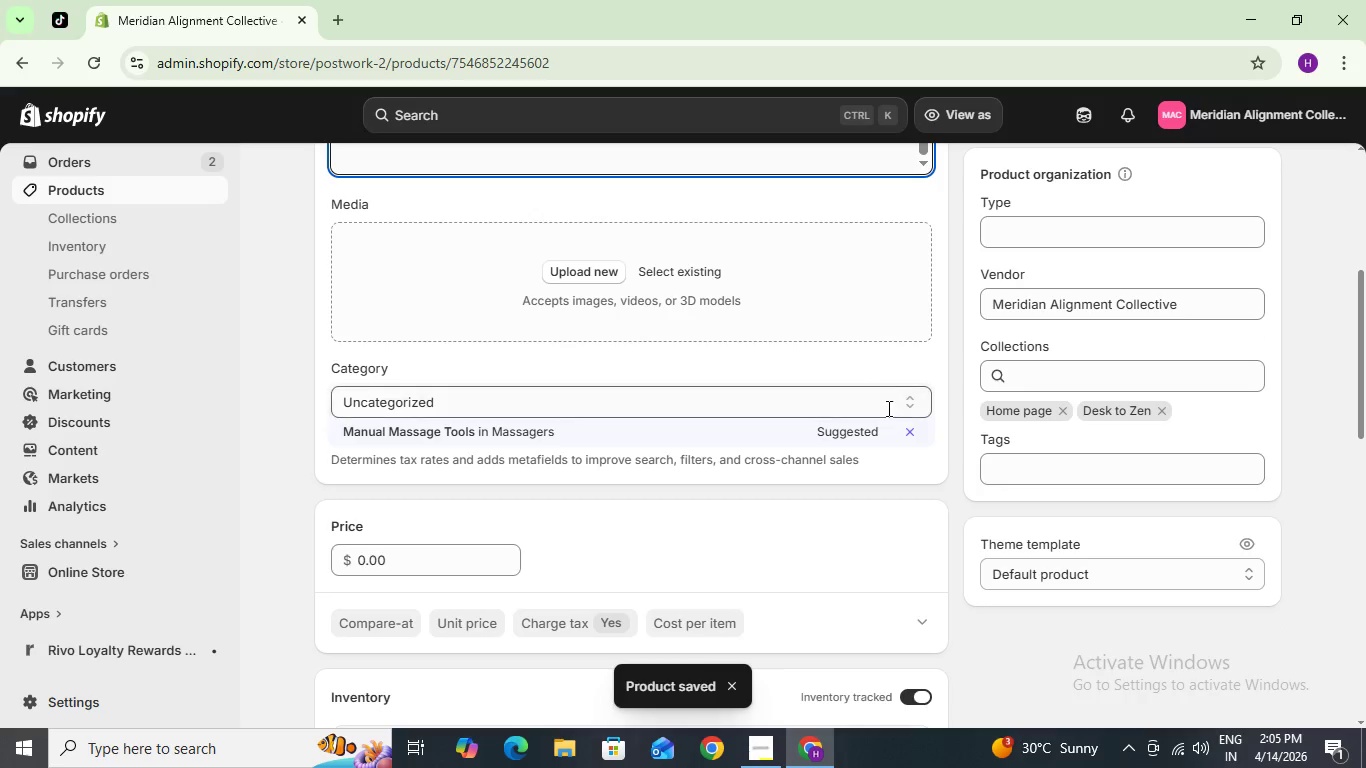 
left_click([868, 408])
 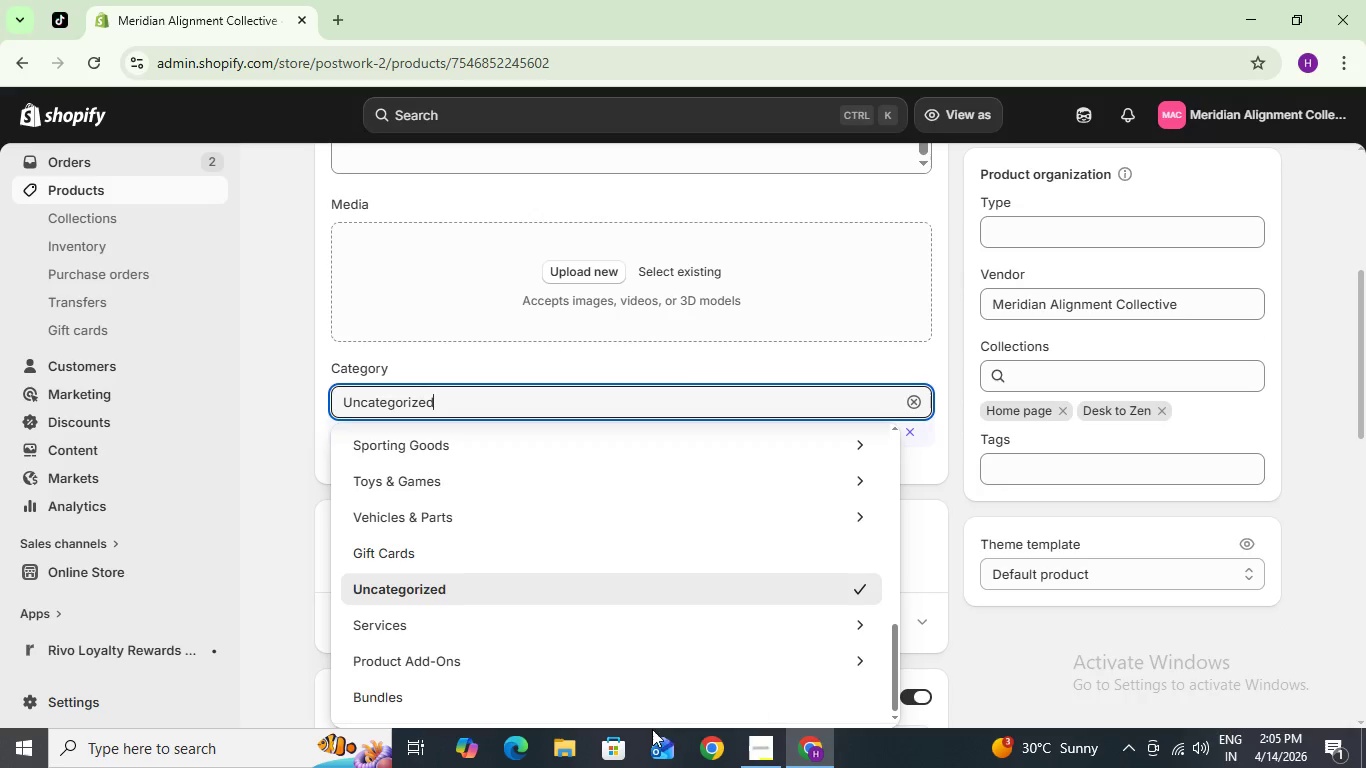 
left_click([956, 514])
 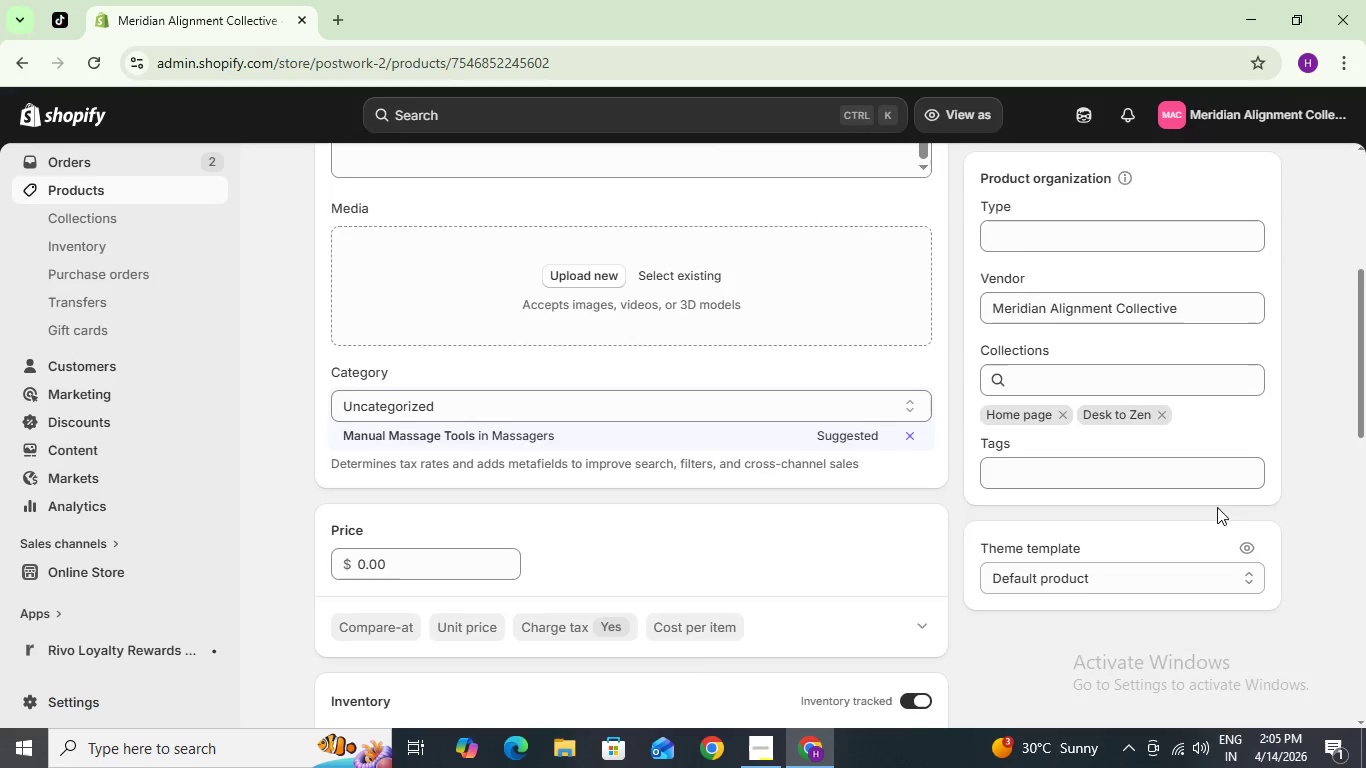 
scroll: coordinate [1217, 507], scroll_direction: up, amount: 1.0
 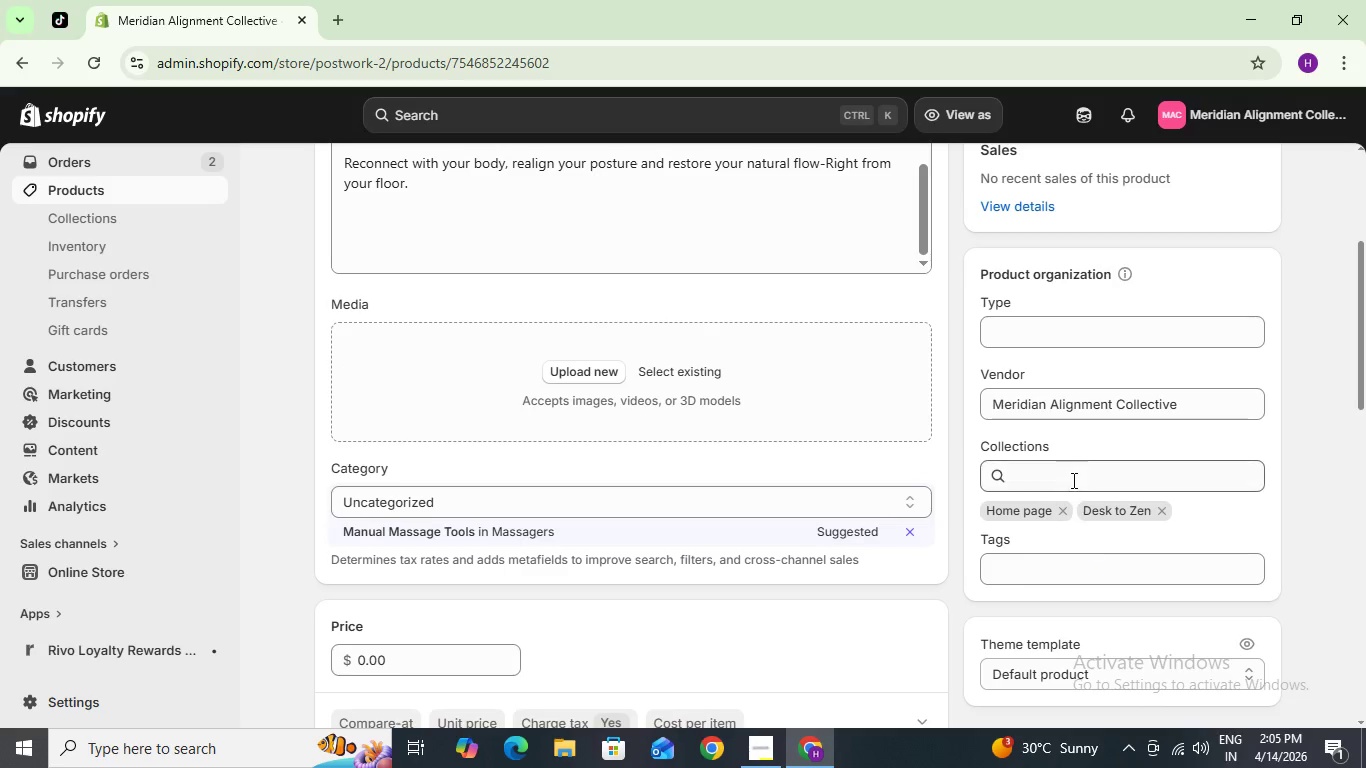 
left_click([1070, 476])
 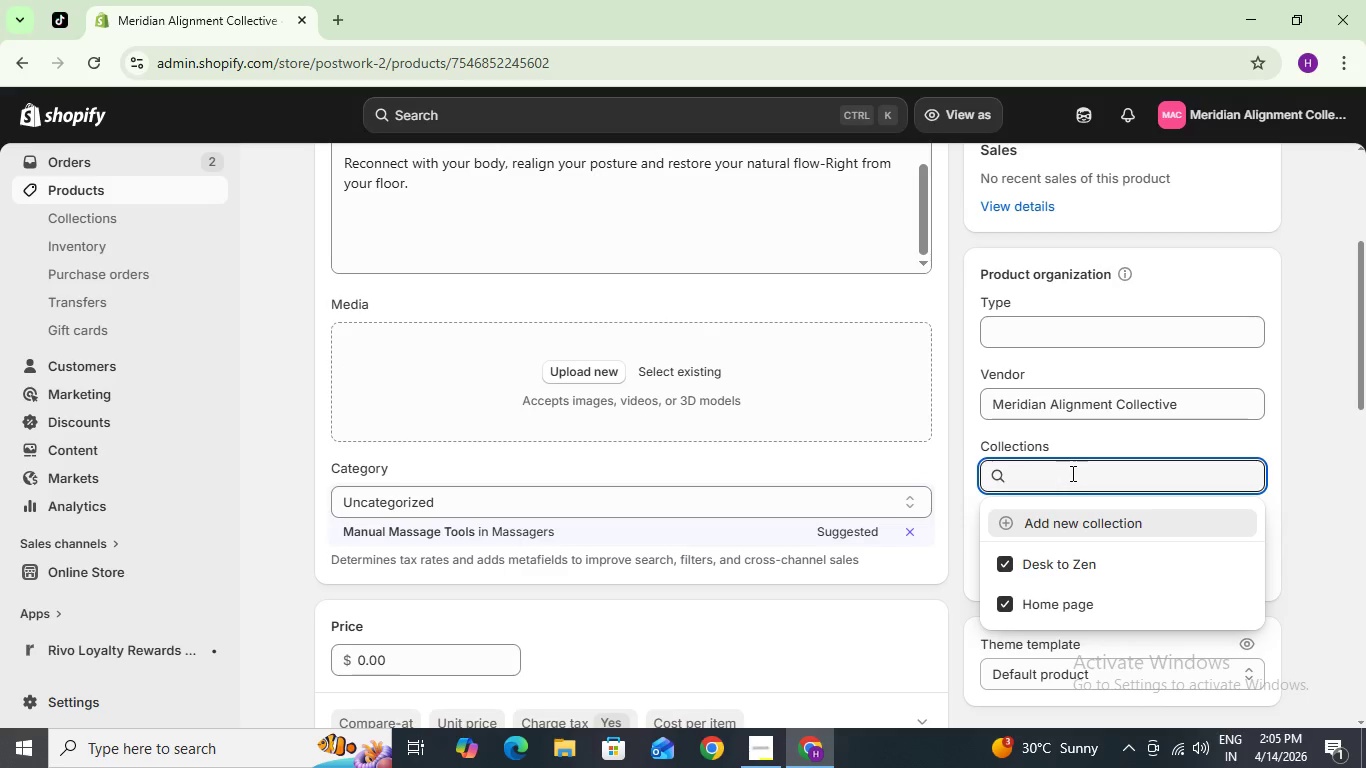 
left_click([1073, 469])
 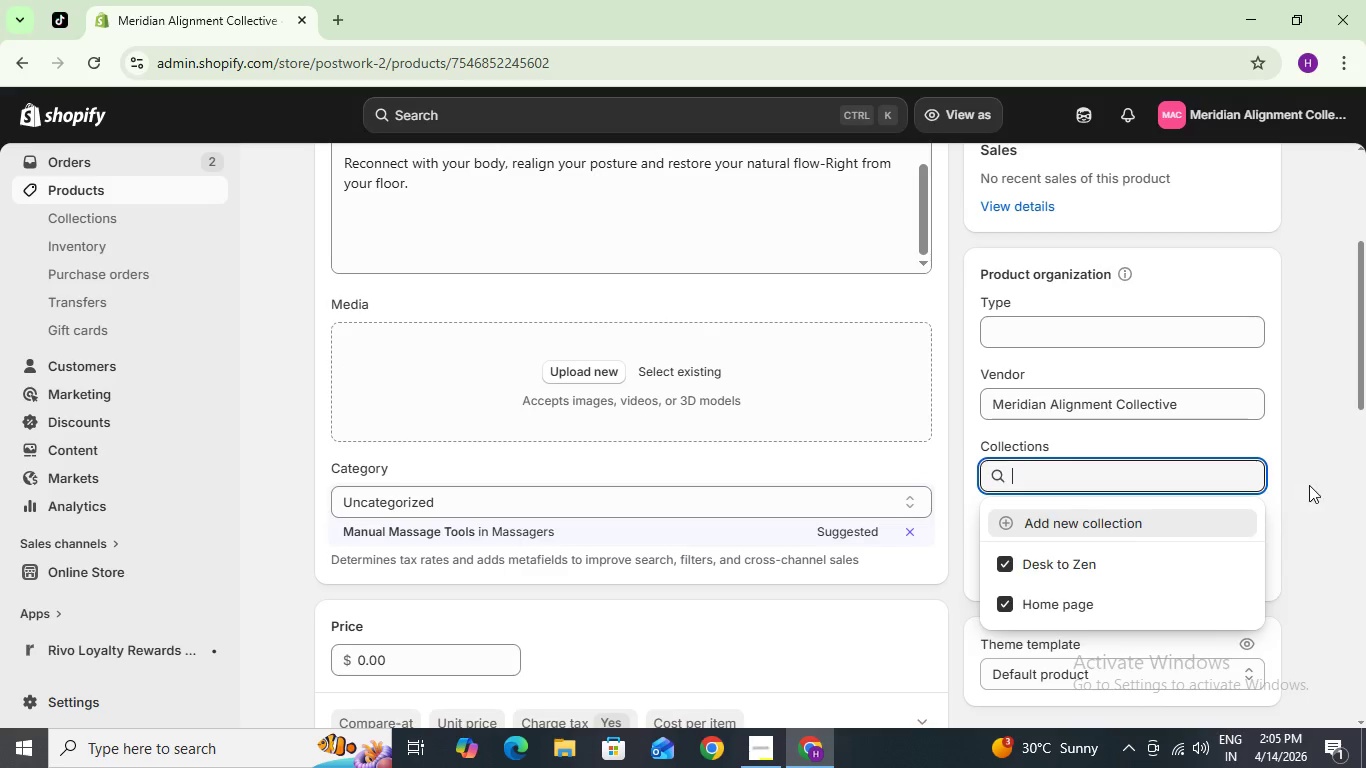 
left_click([1309, 485])
 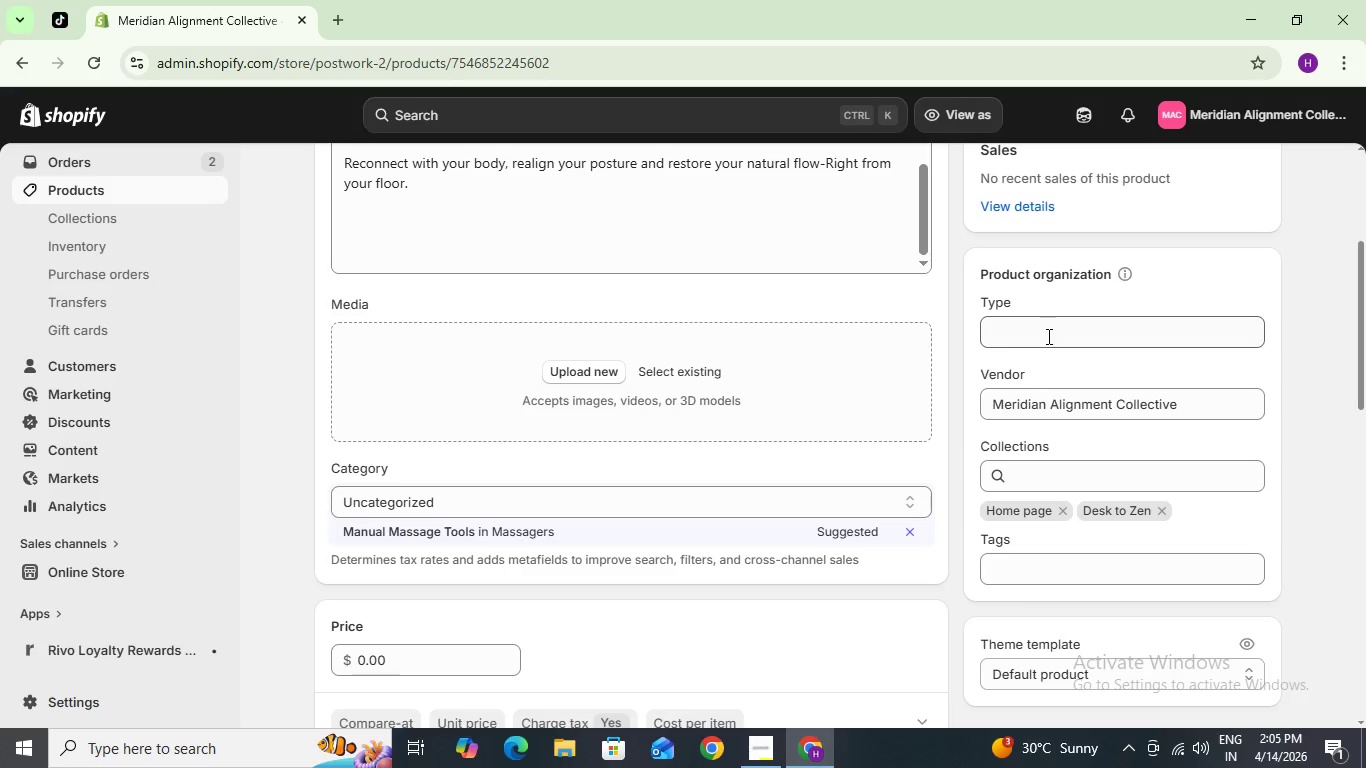 
wait(6.31)
 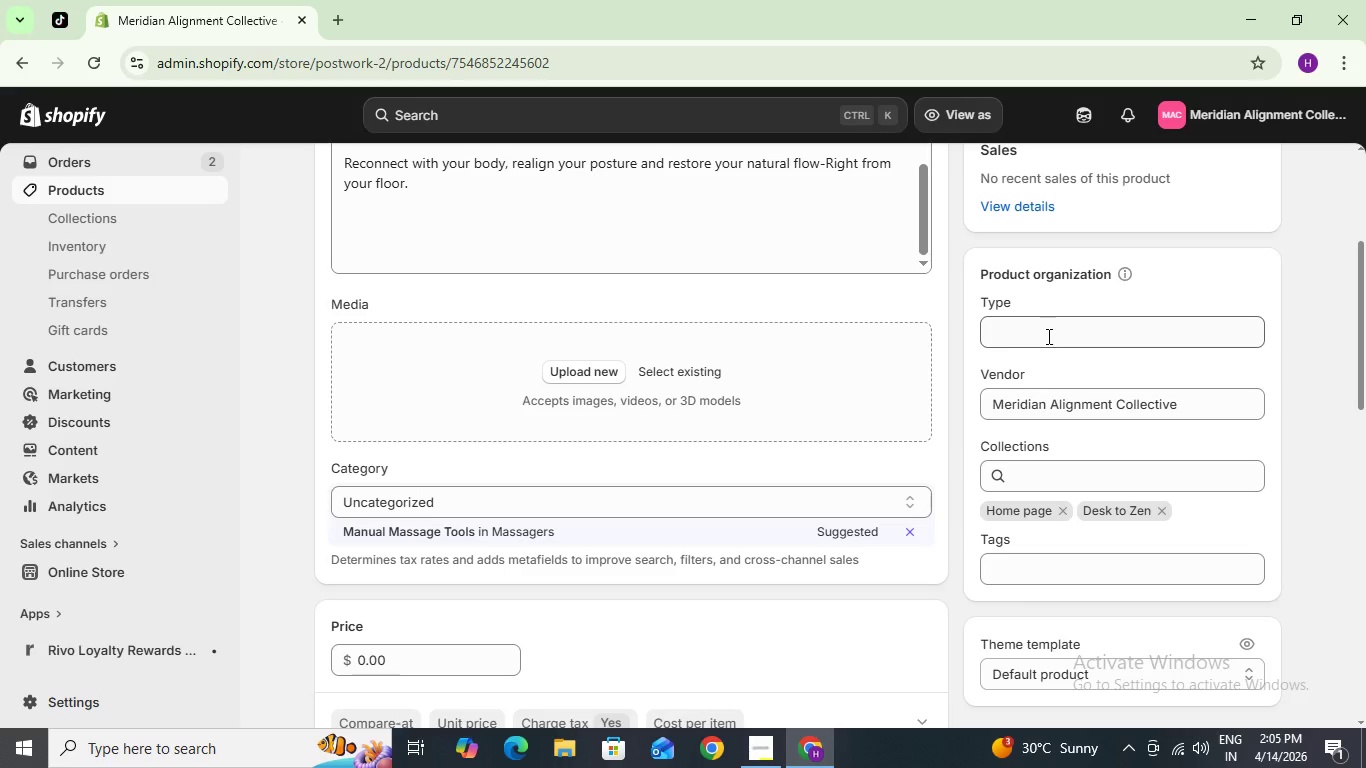 
left_click([1047, 336])
 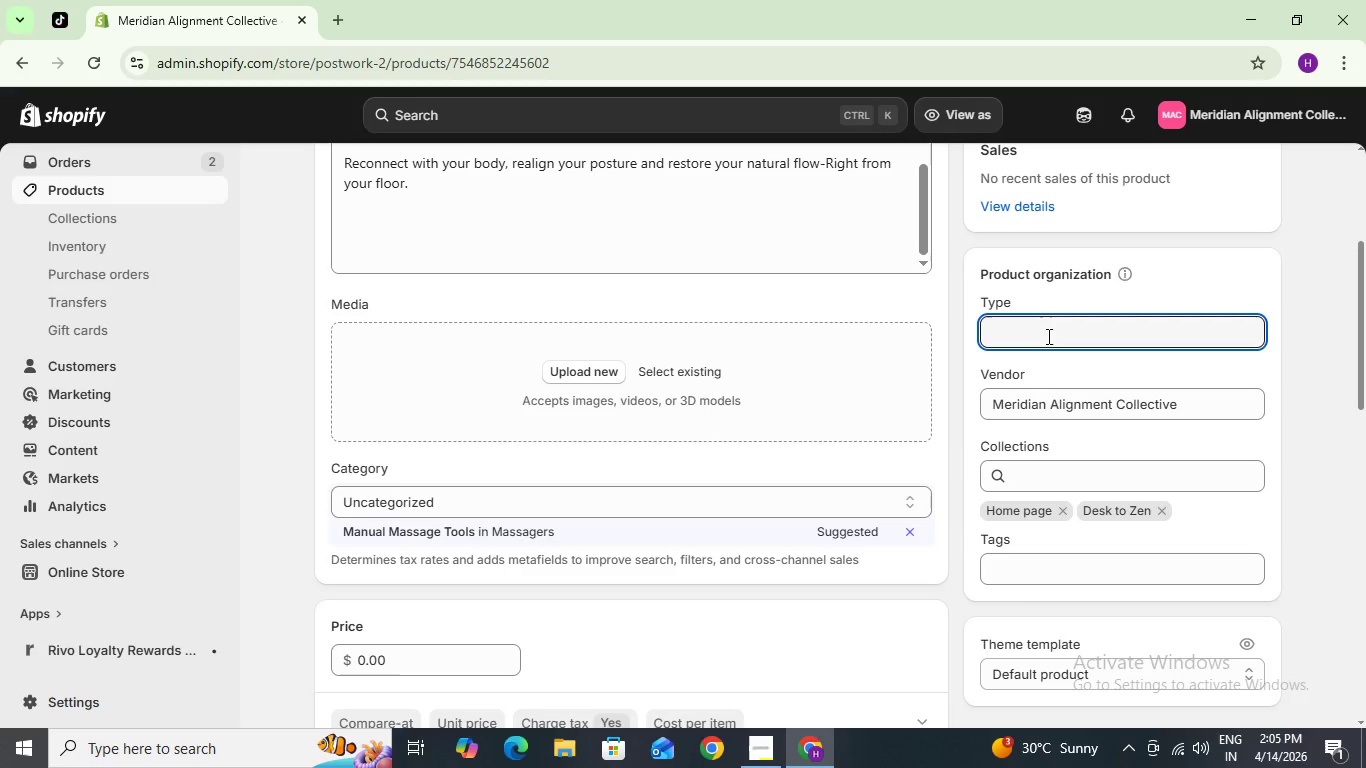 
type(Acupressure)
 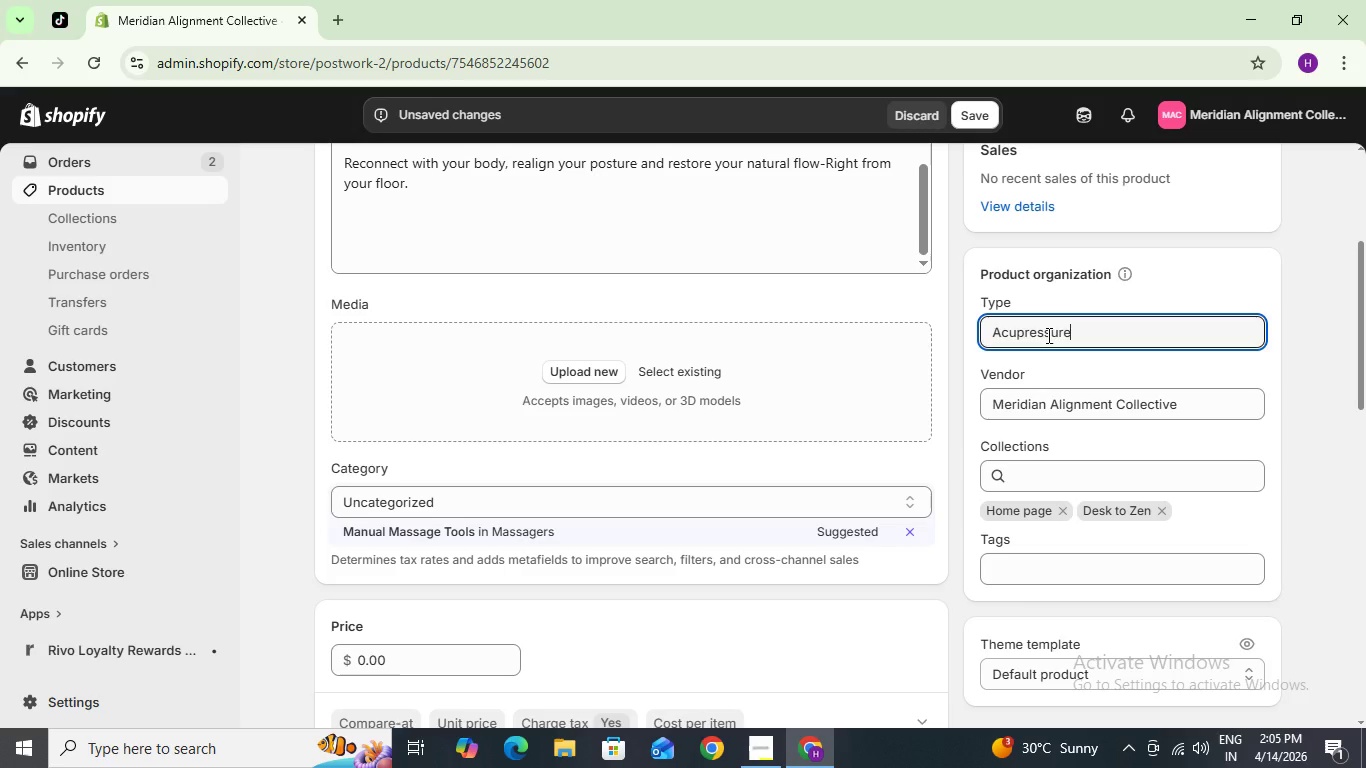 
key(Enter)
 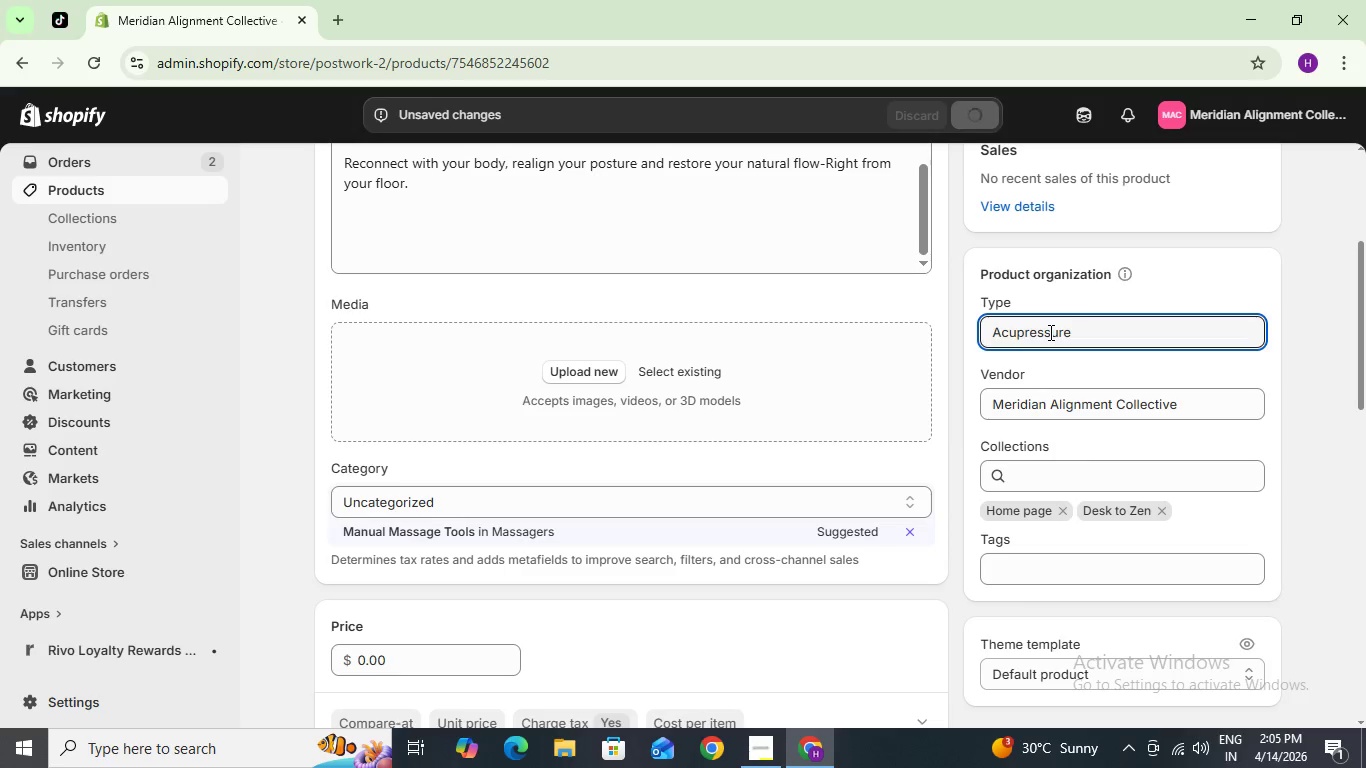 
left_click([1087, 332])
 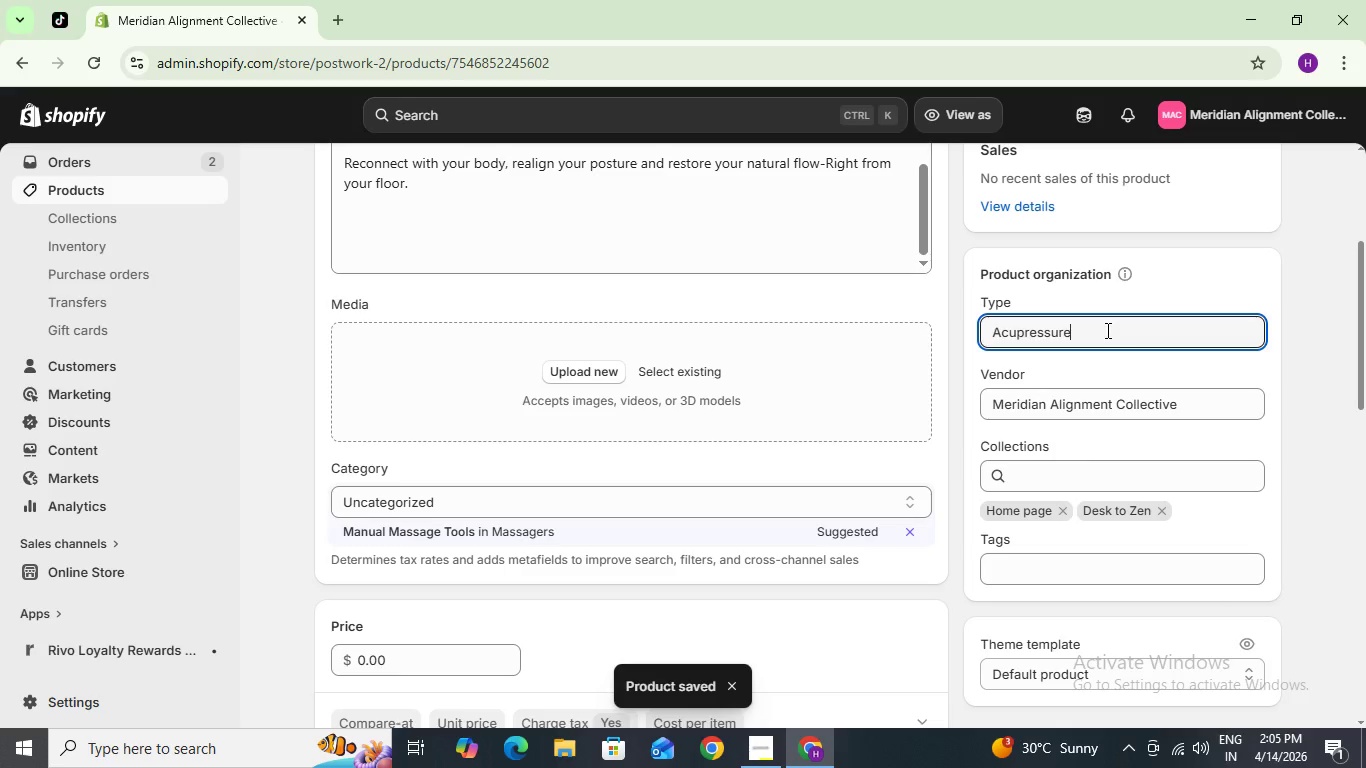 
key(Enter)
 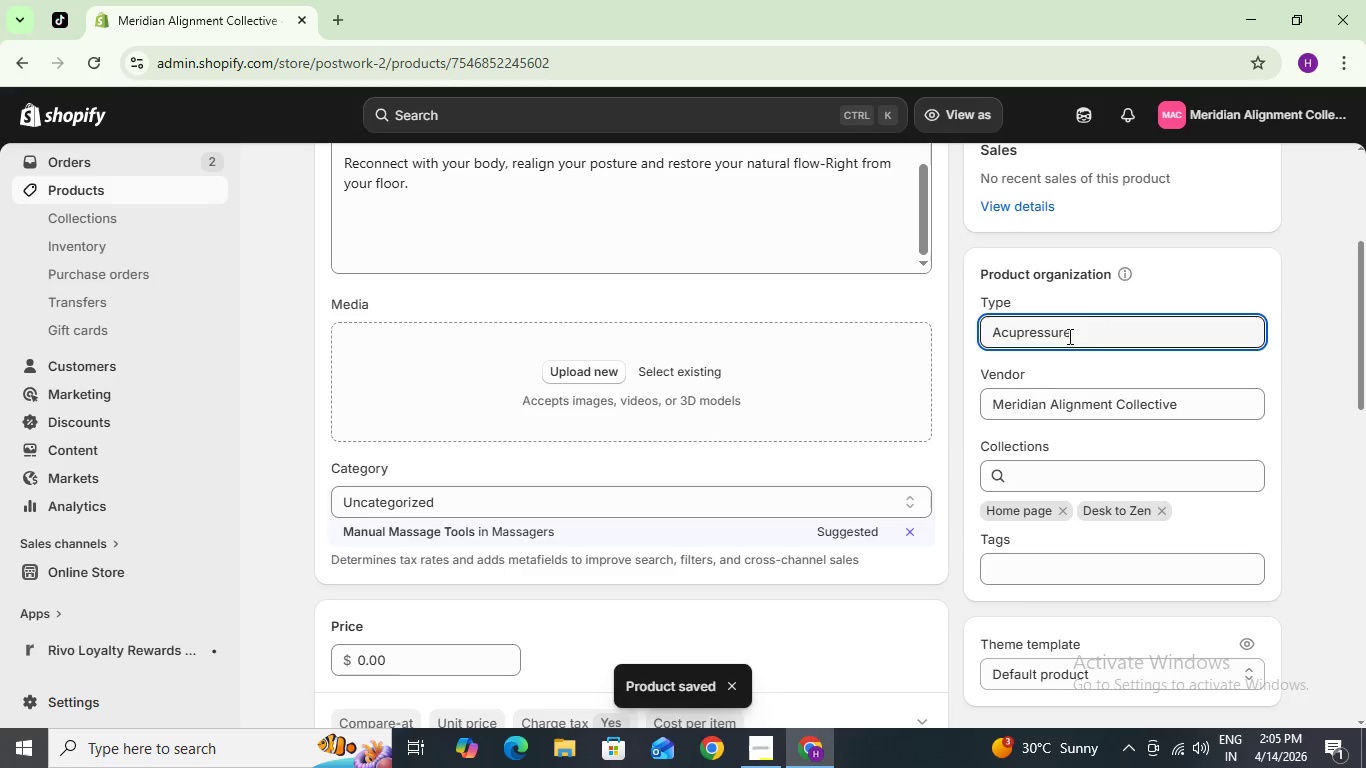 
left_click_drag(start_coordinate=[1077, 335], to_coordinate=[951, 330])
 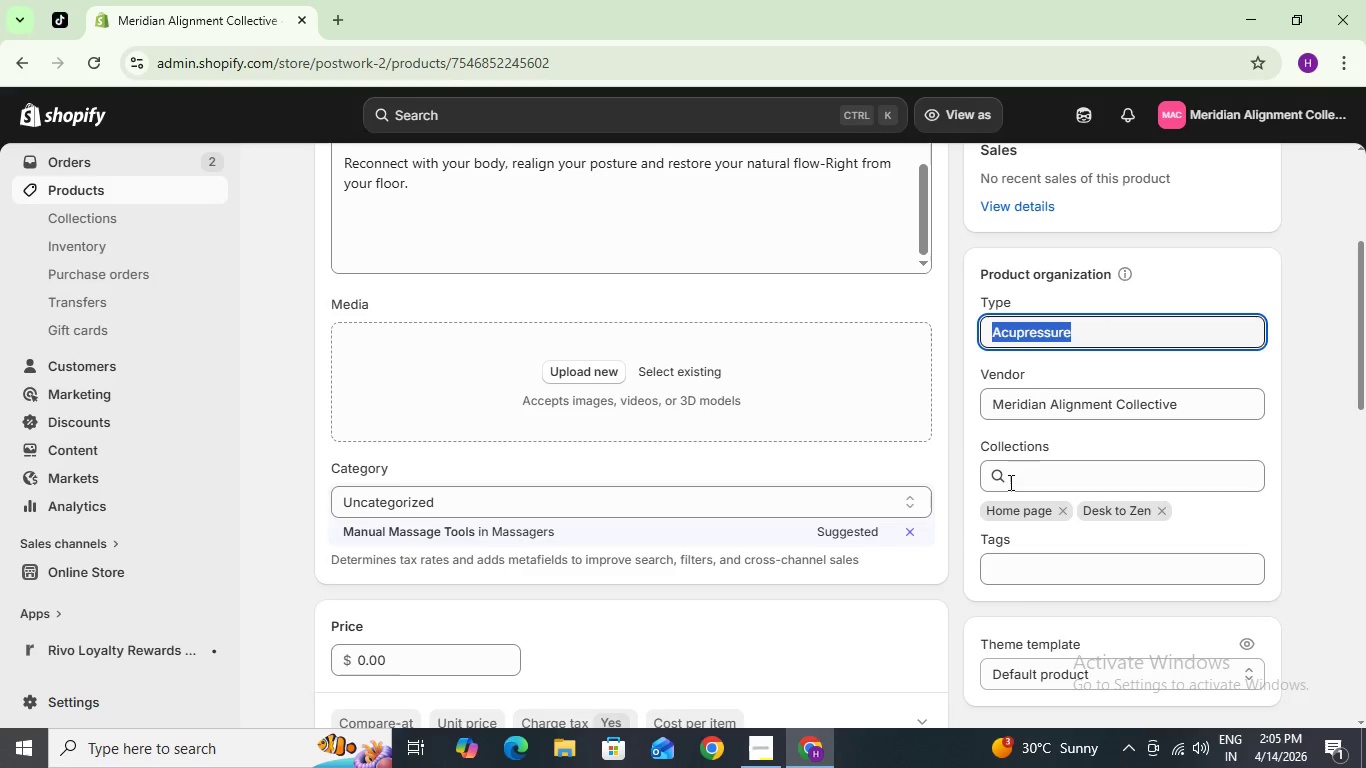 
key(Control+X)
 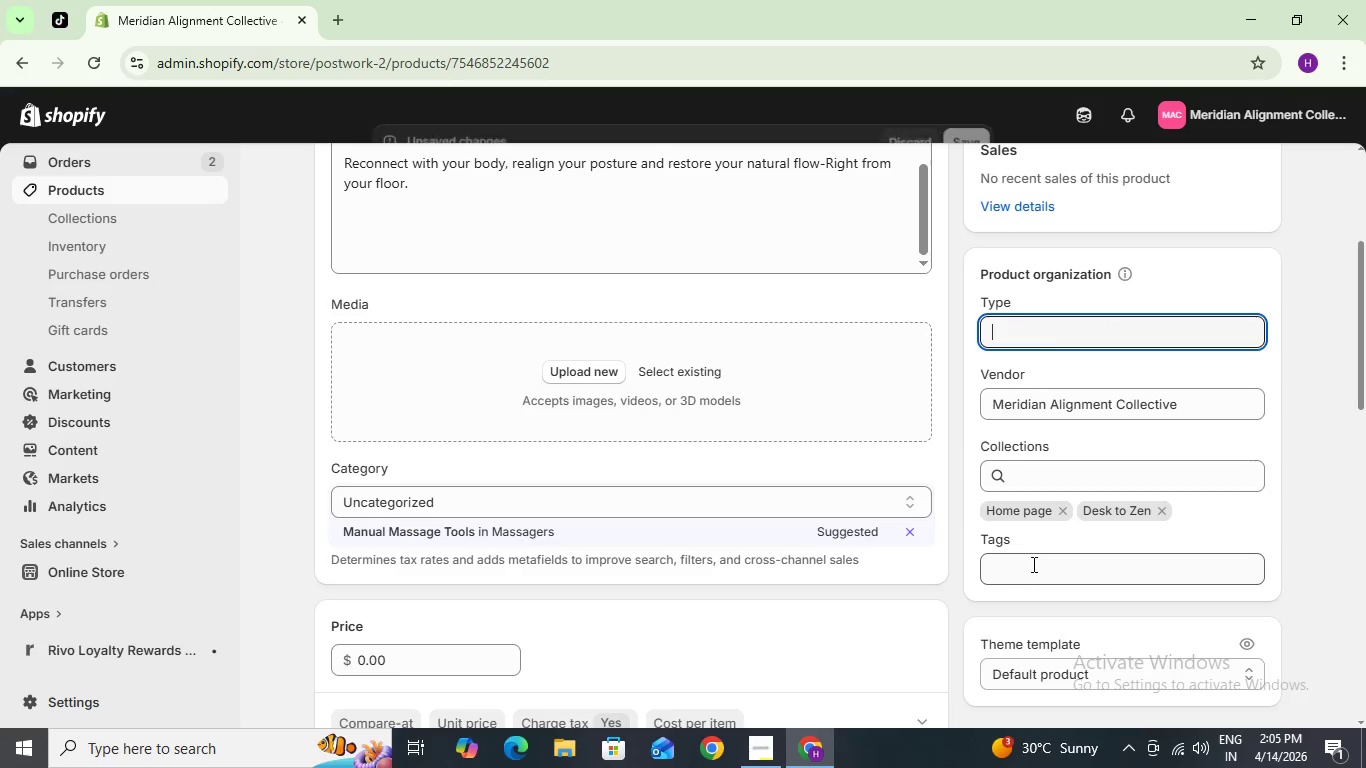 
left_click([1032, 563])
 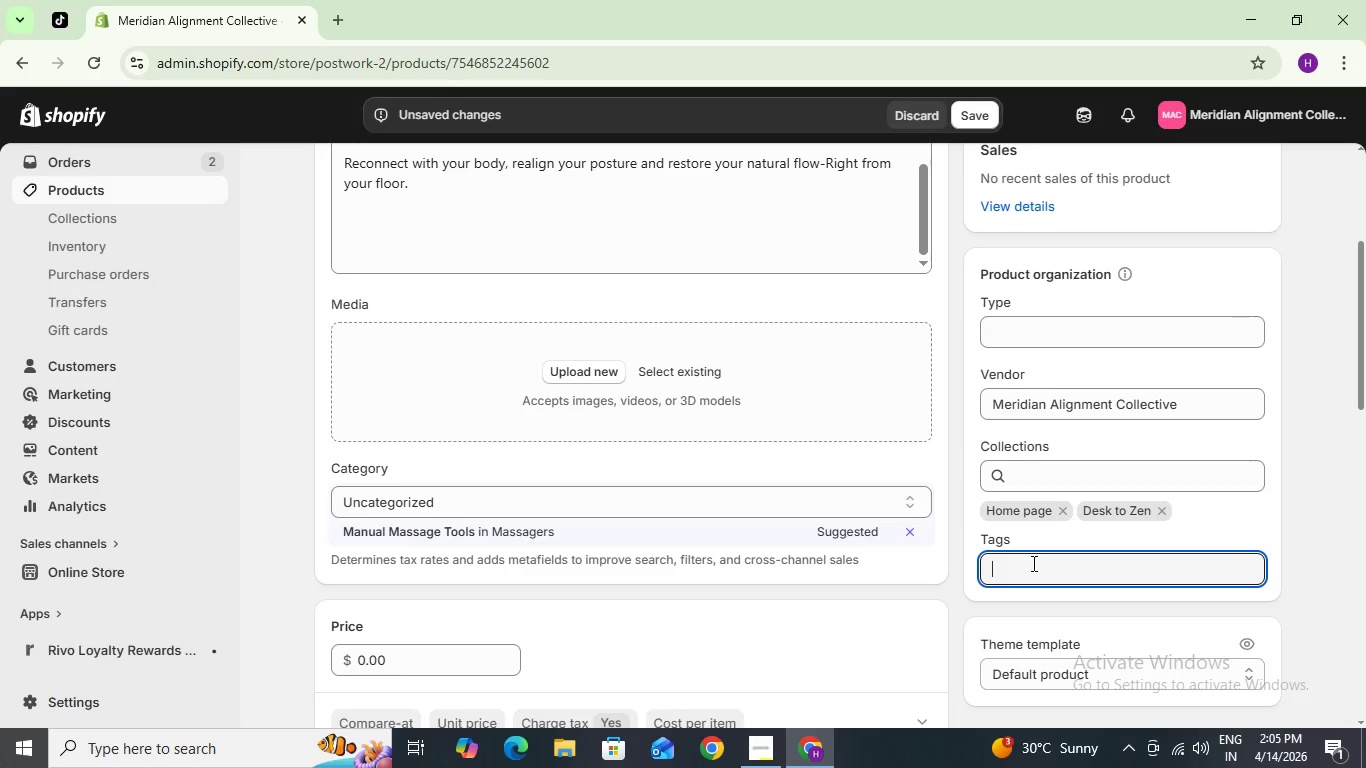 
key(Control+V)
 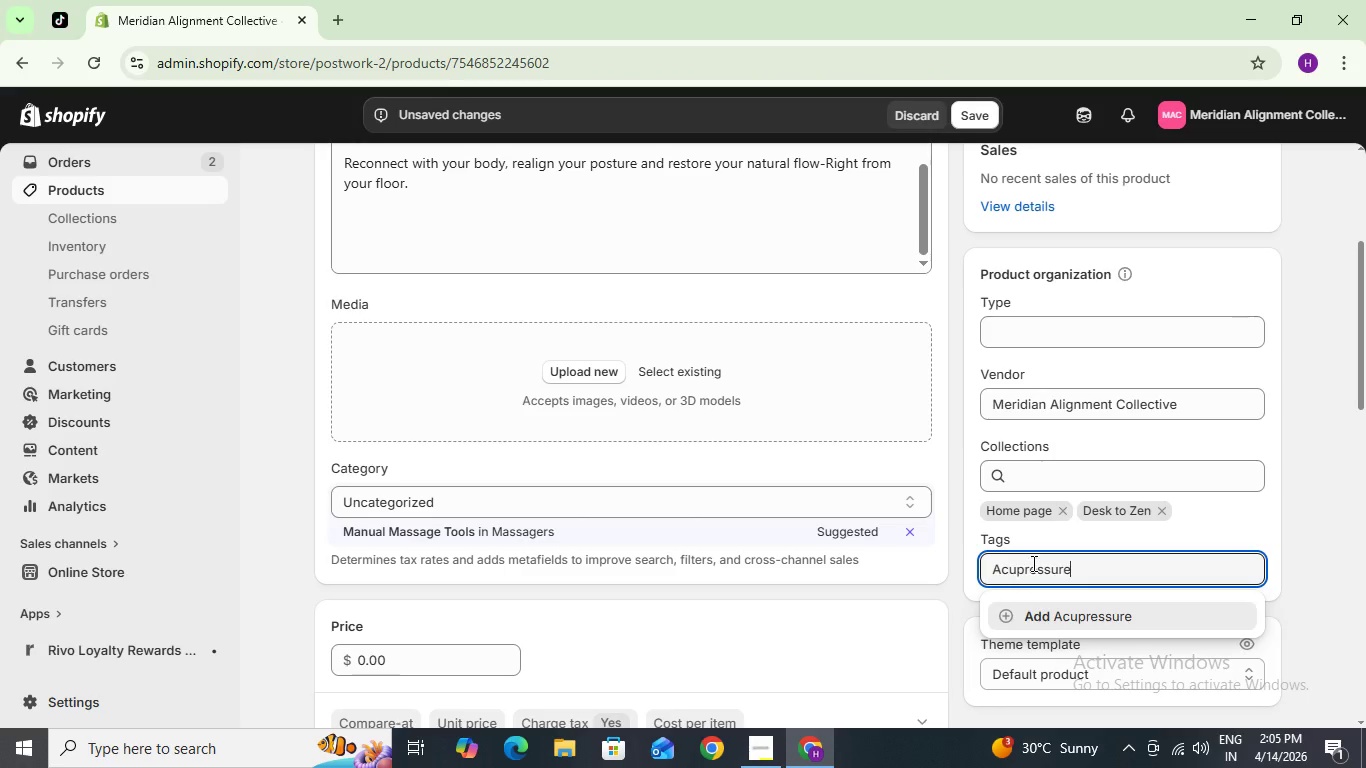 
key(Enter)
 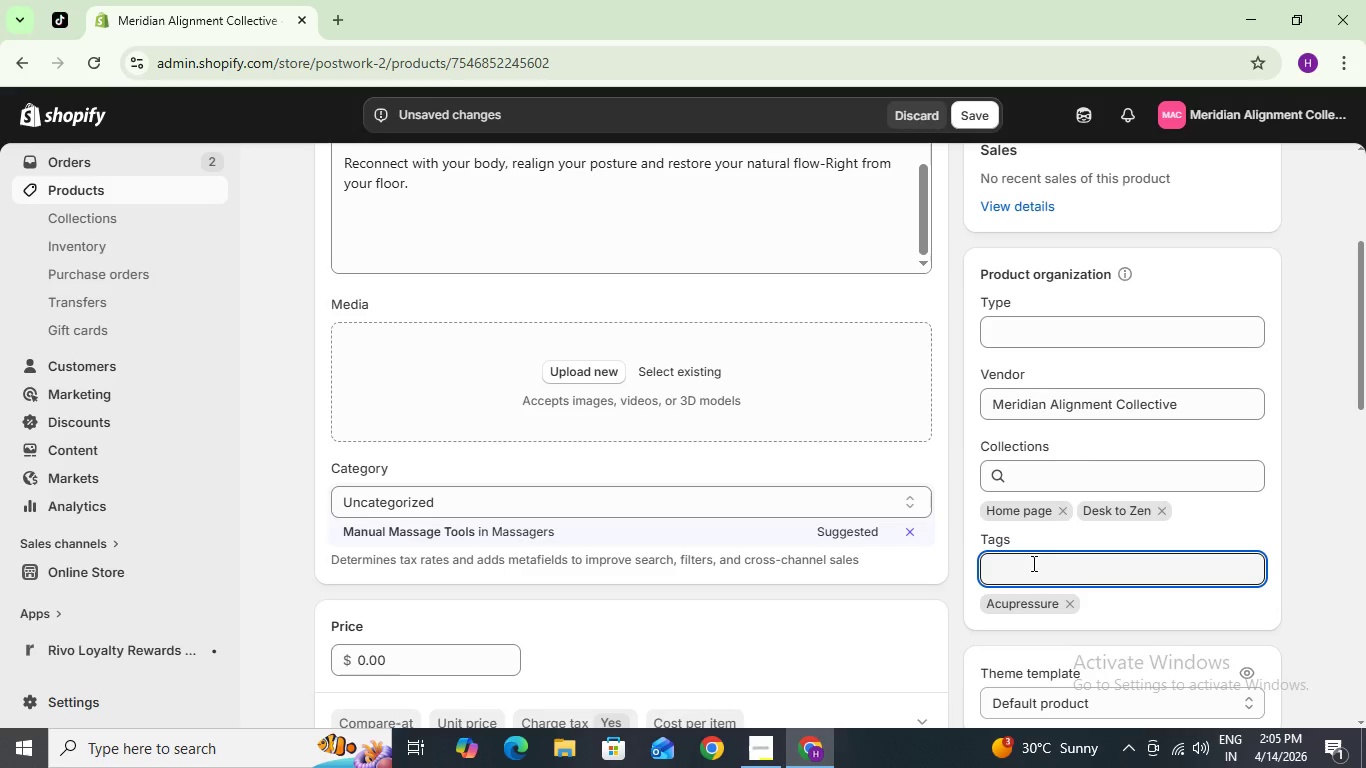 
wait(6.7)
 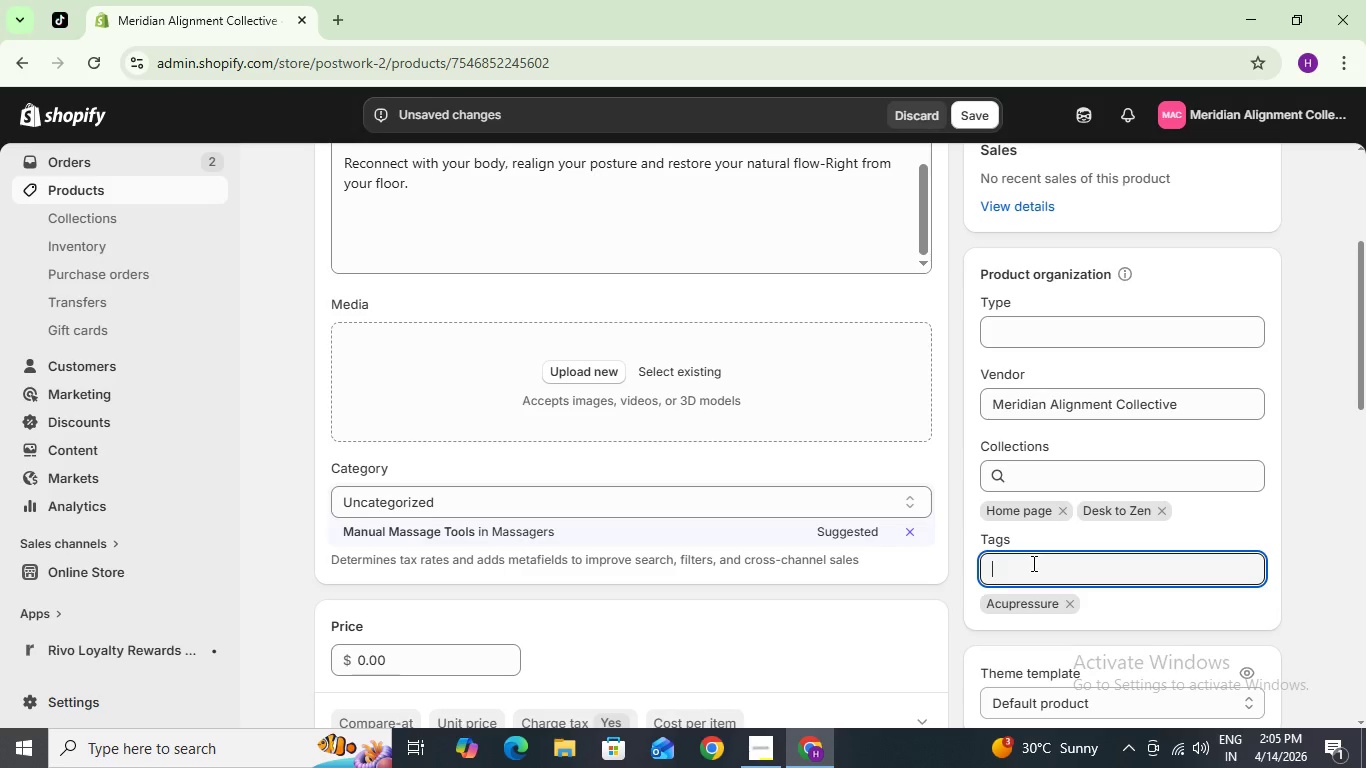 
type(acupressure mat)
 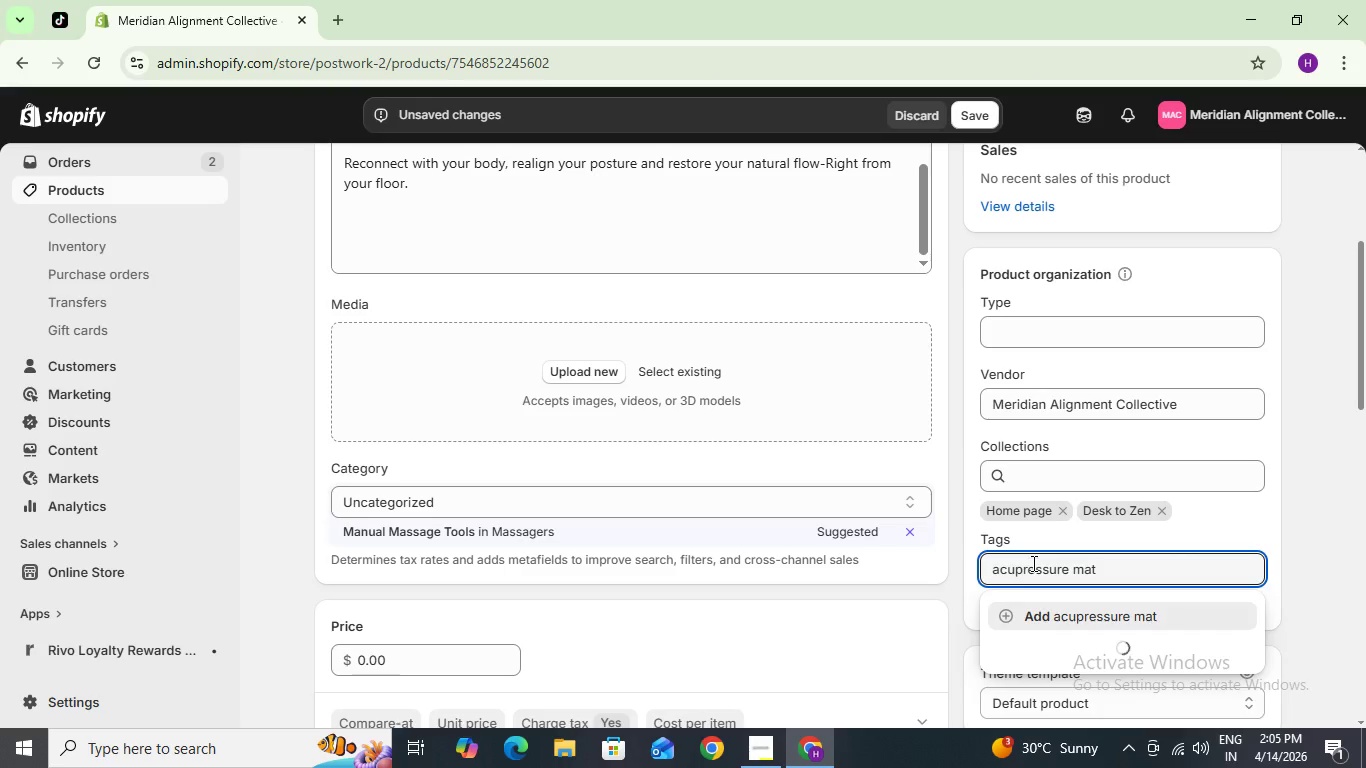 
key(Enter)
 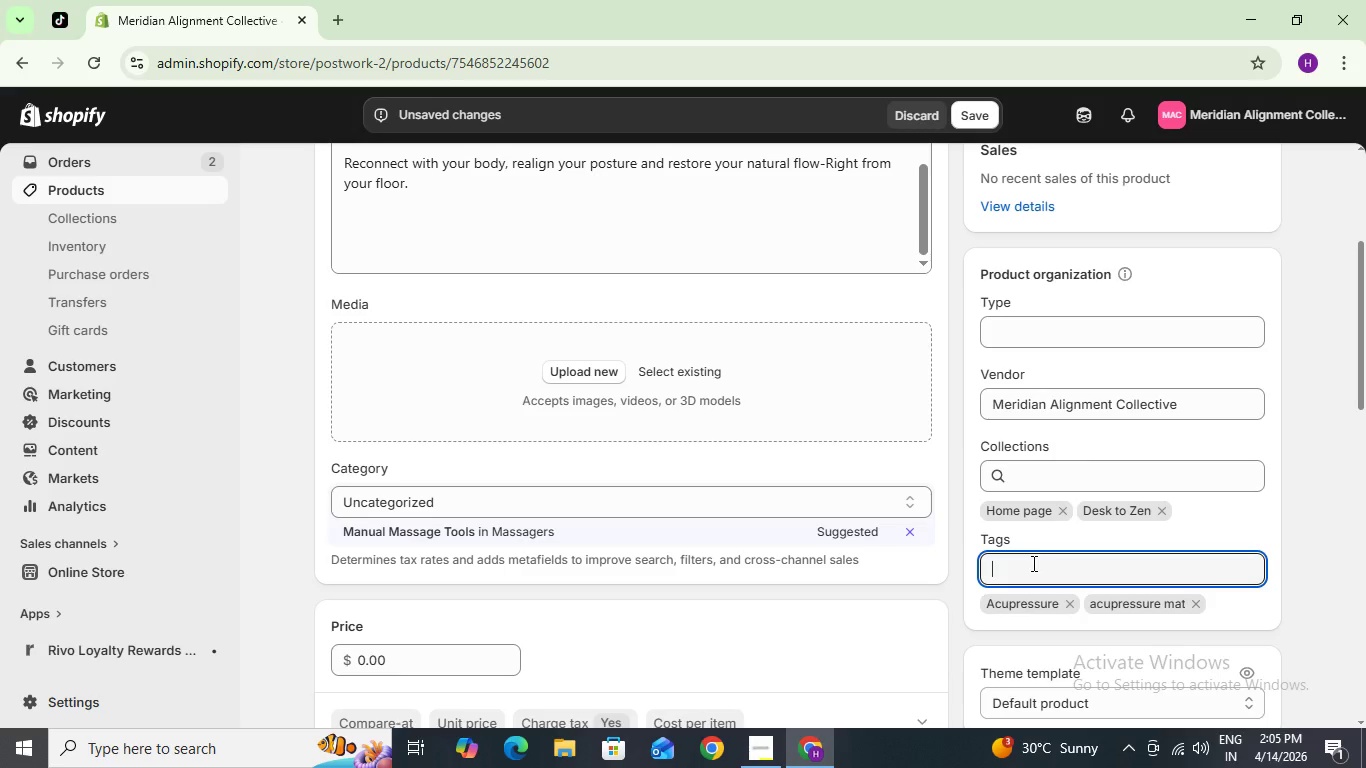 
type(stress relief)
 